 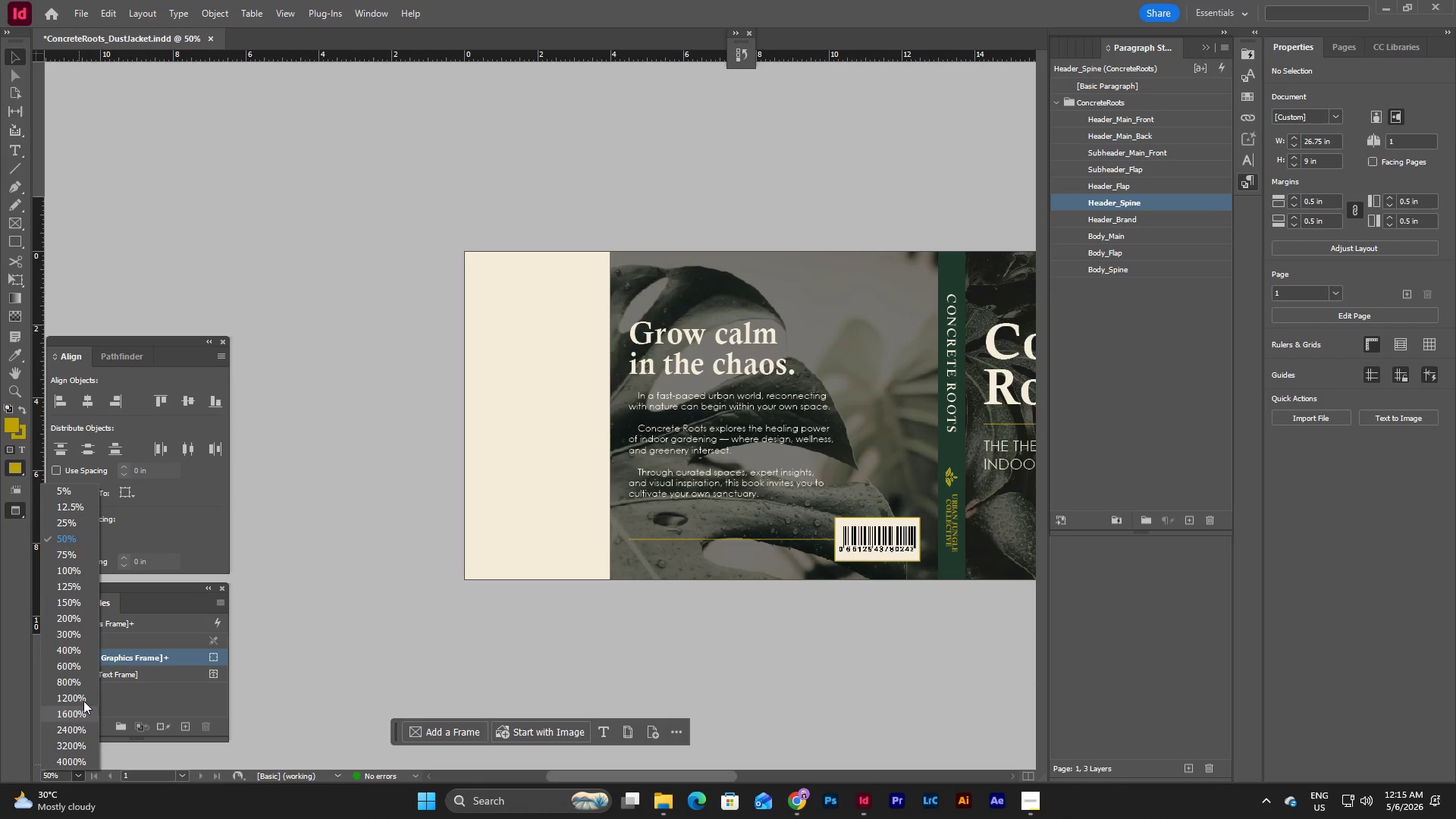 
left_click([75, 553])
 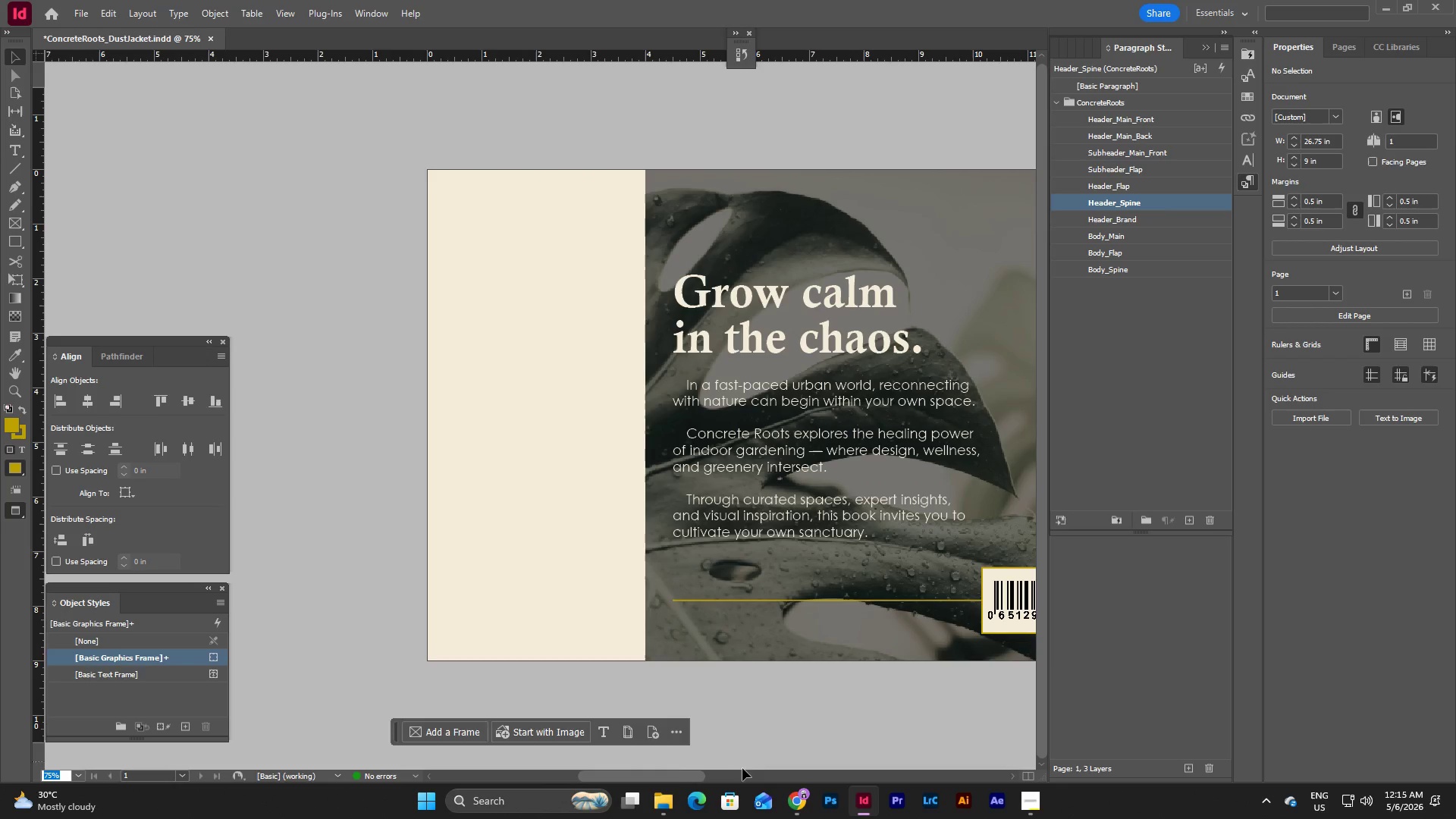 
left_click_drag(start_coordinate=[675, 777], to_coordinate=[821, 767])
 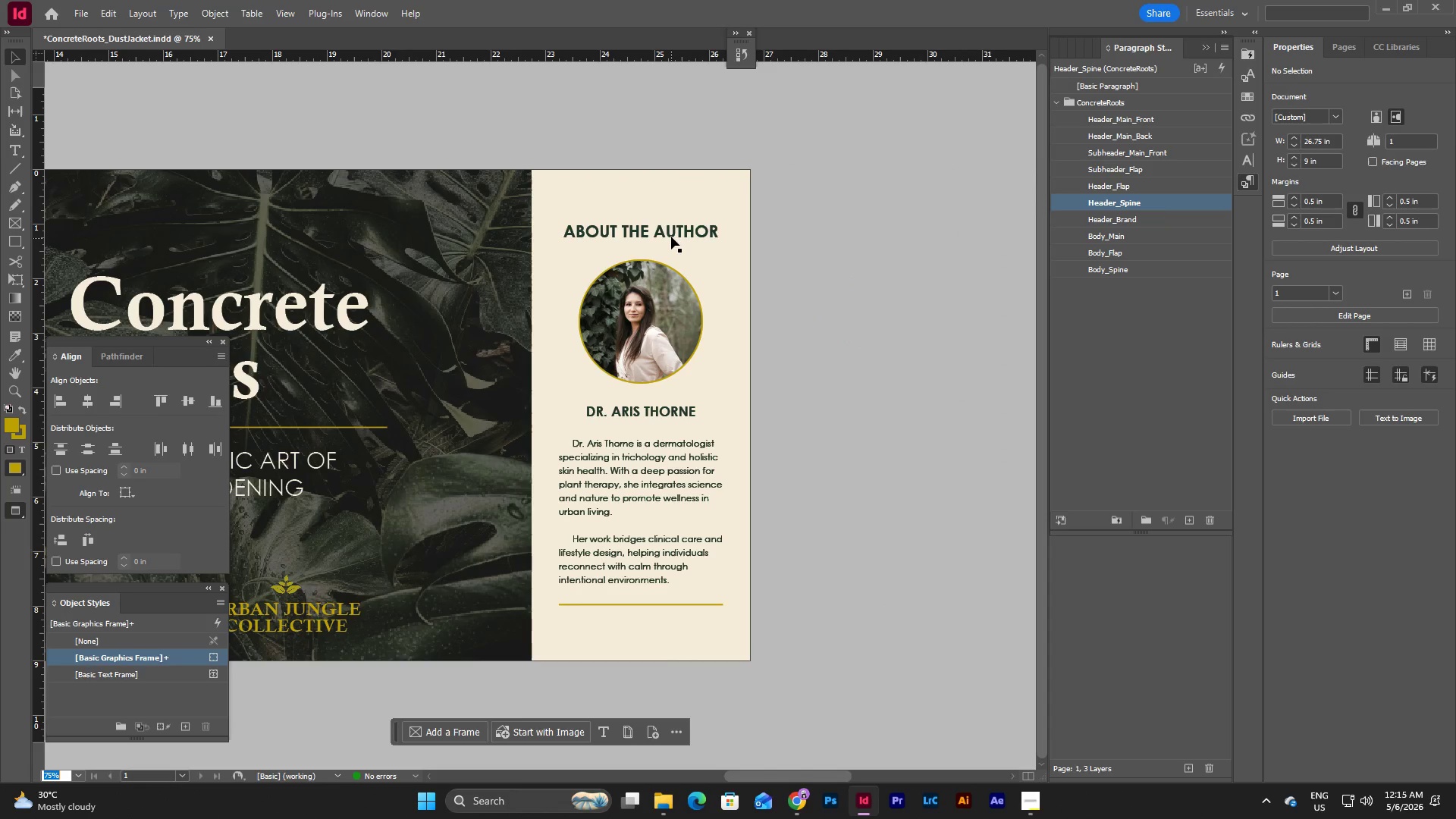 
left_click([671, 237])
 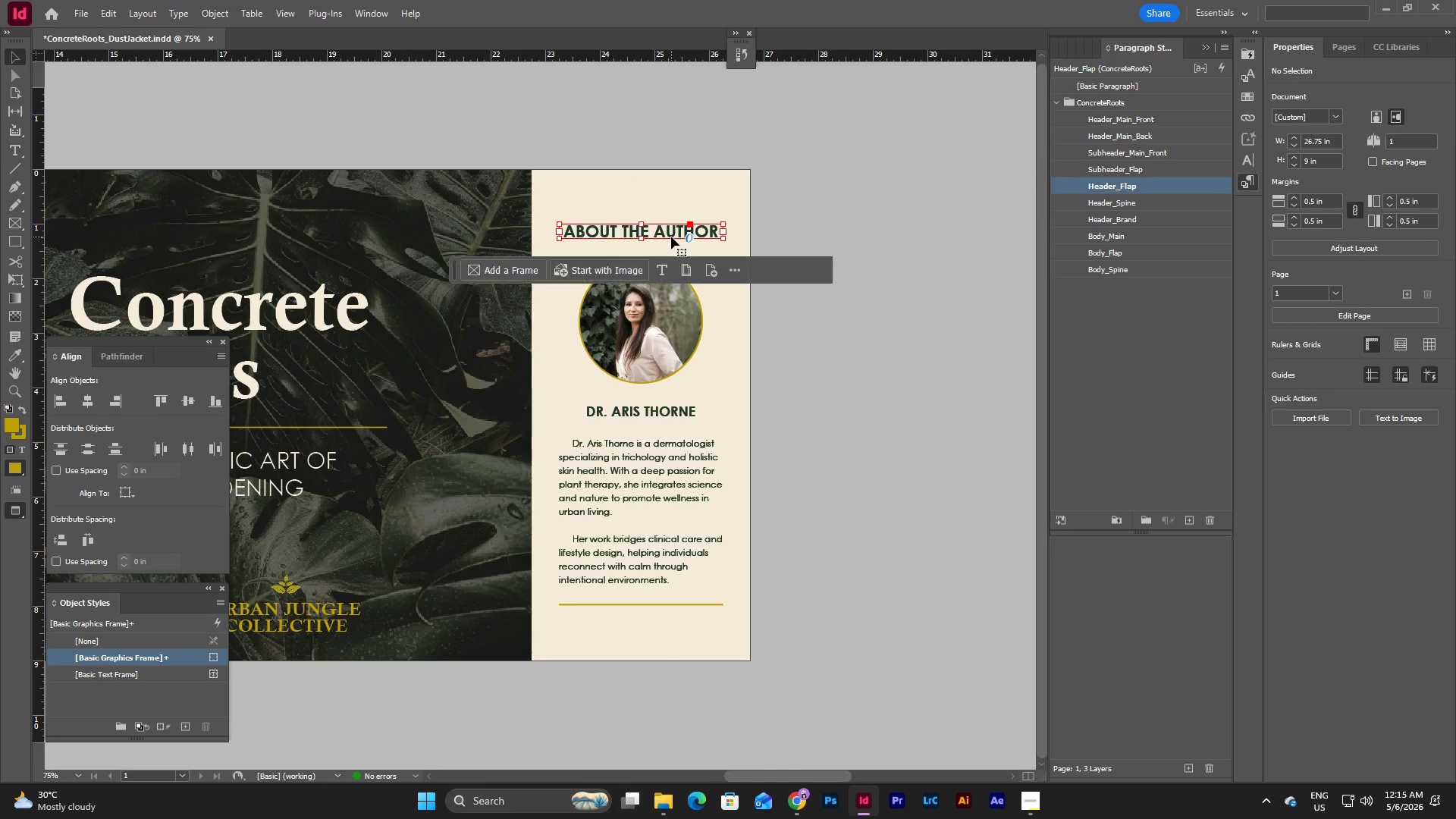 
key(Control+C)
 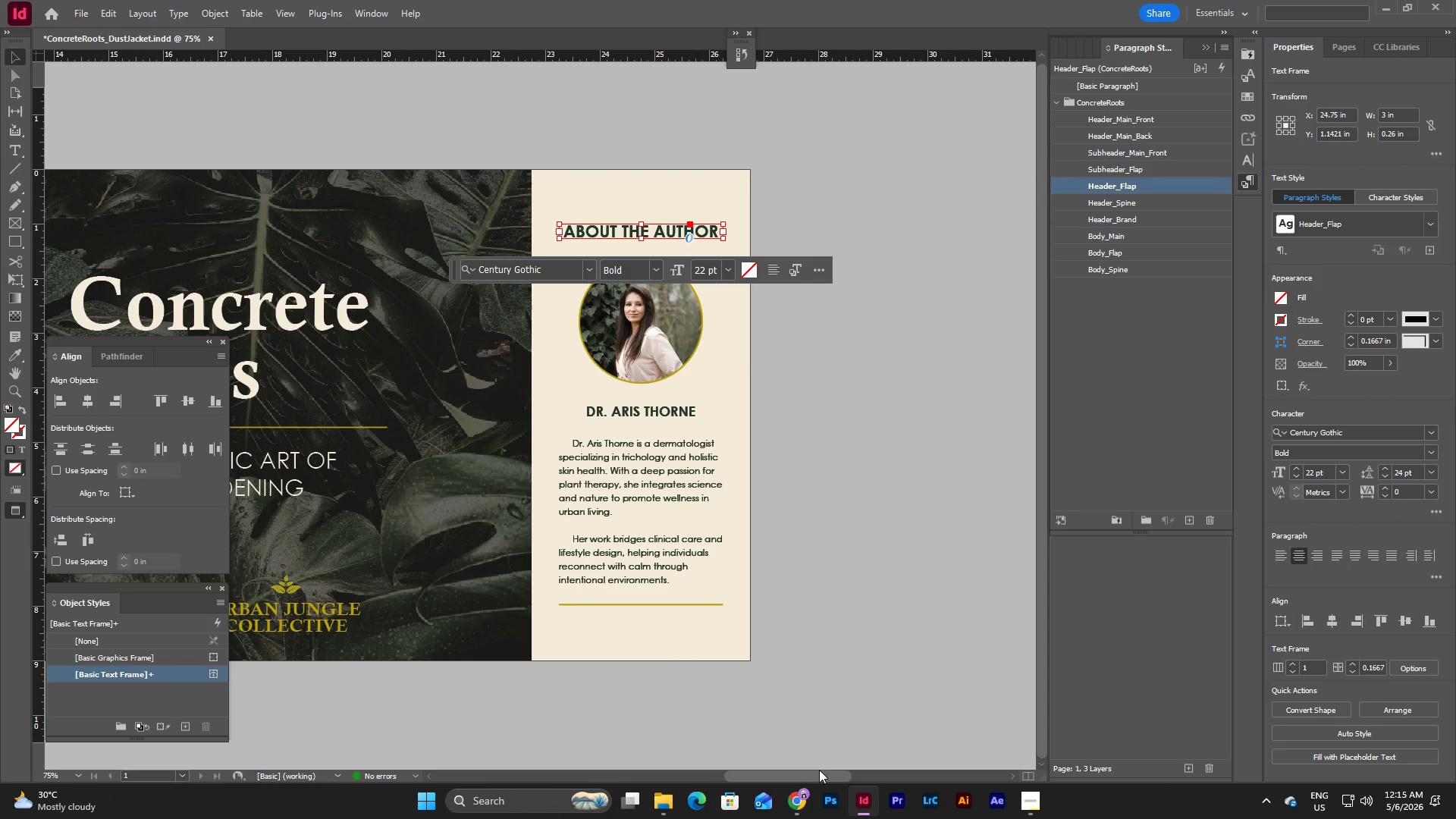 
left_click_drag(start_coordinate=[819, 771], to_coordinate=[699, 772])
 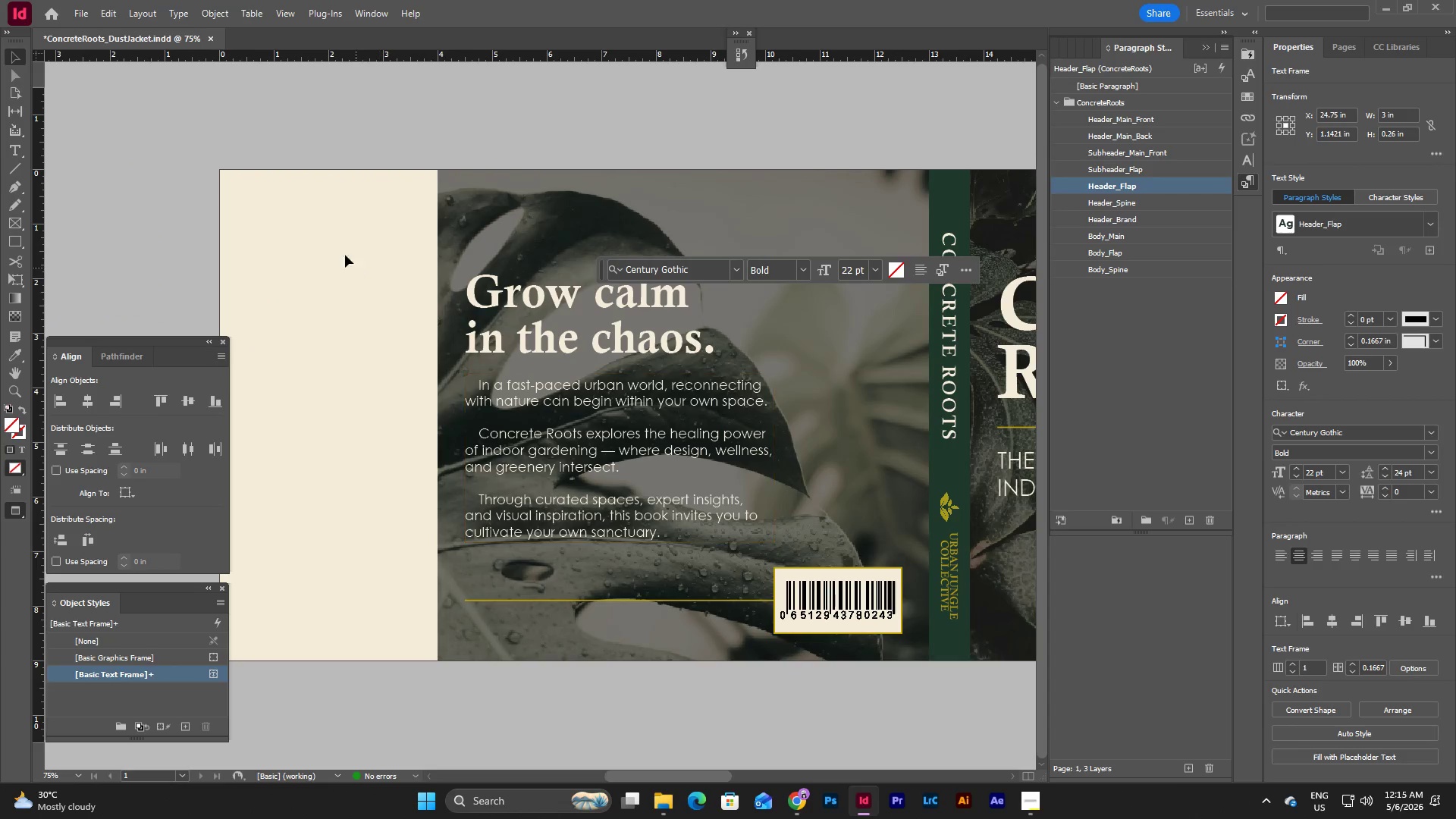 
left_click([333, 224])
 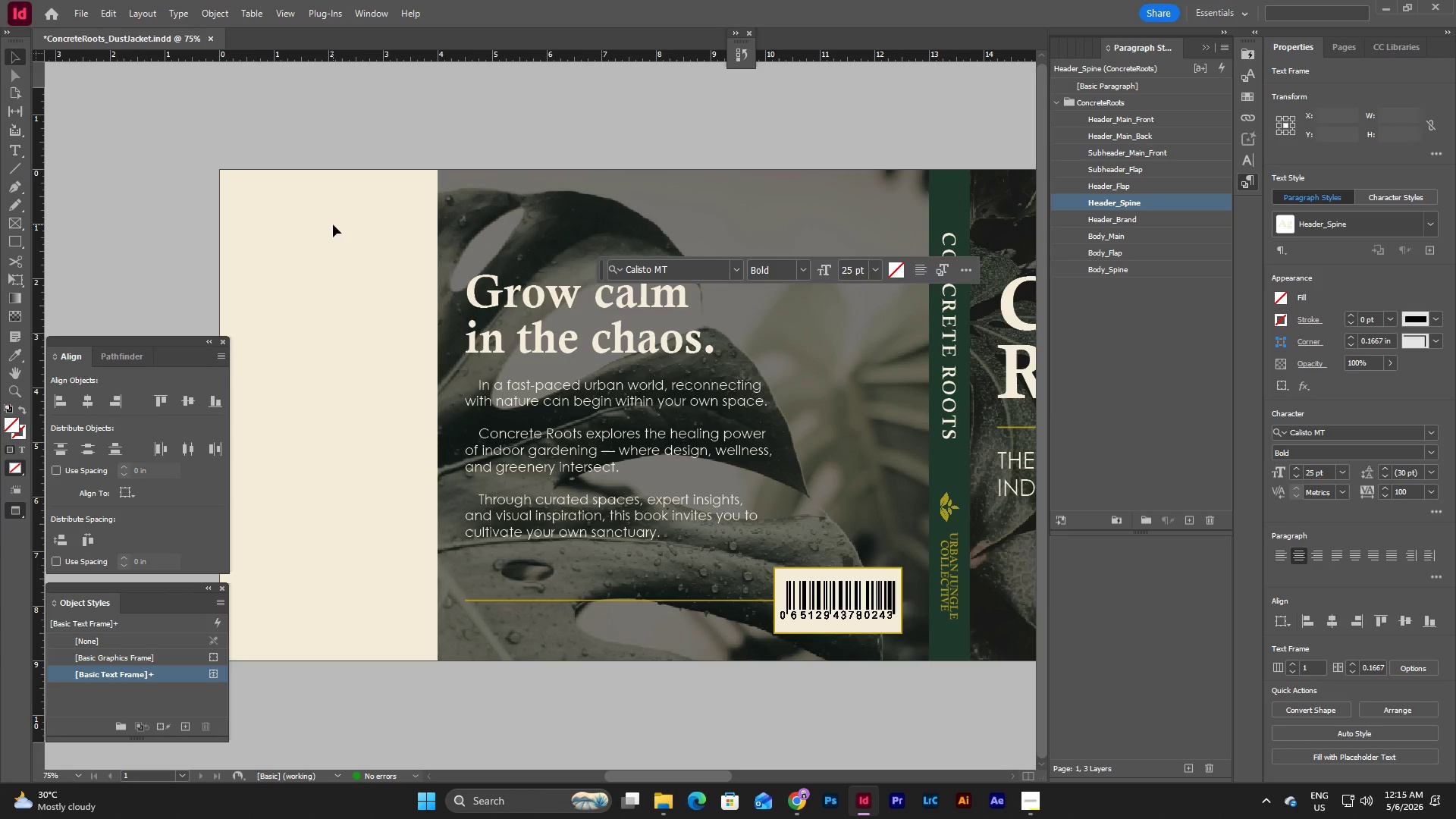 
key(Control+V)
 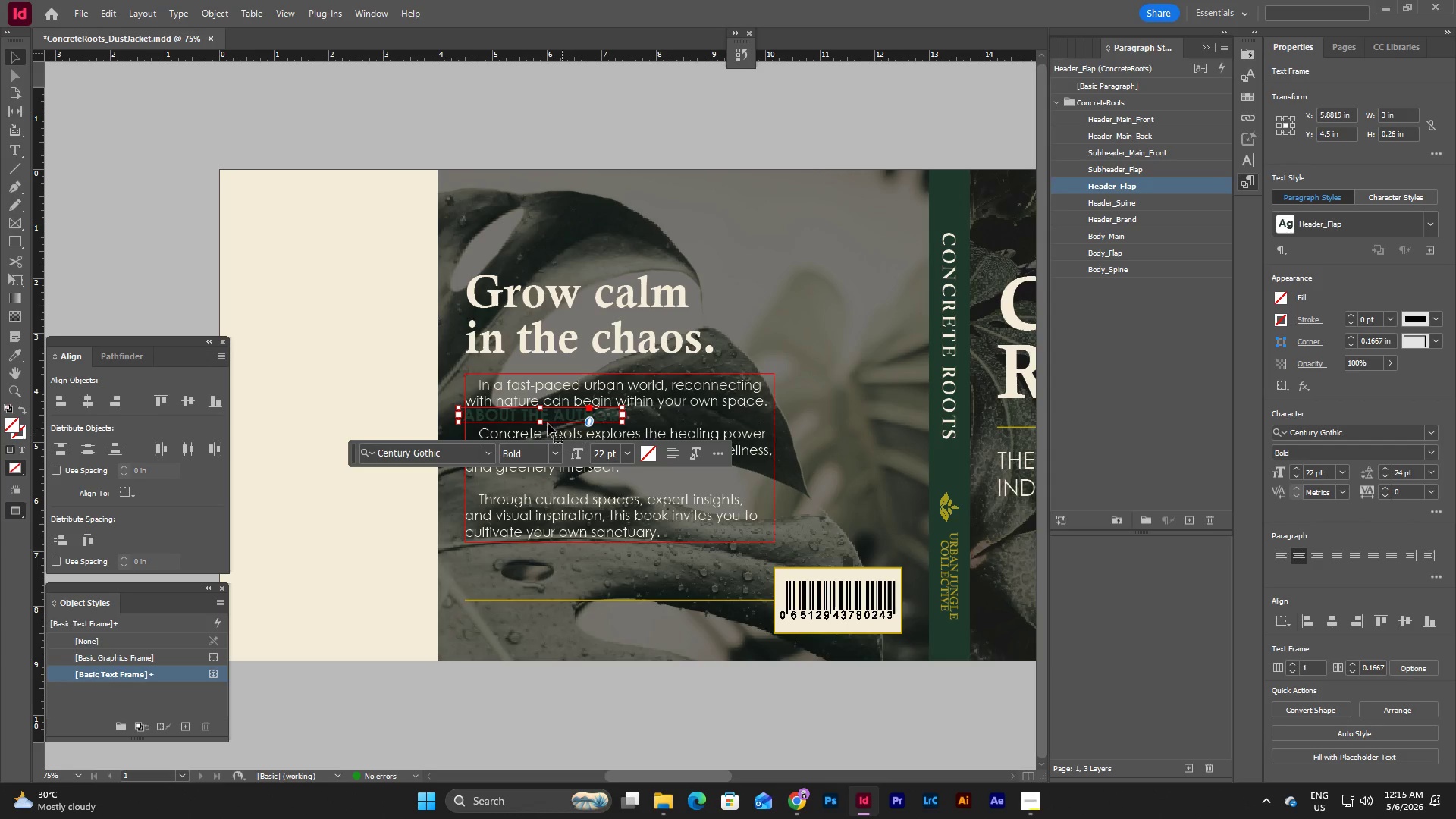 
left_click_drag(start_coordinate=[539, 415], to_coordinate=[381, 293])
 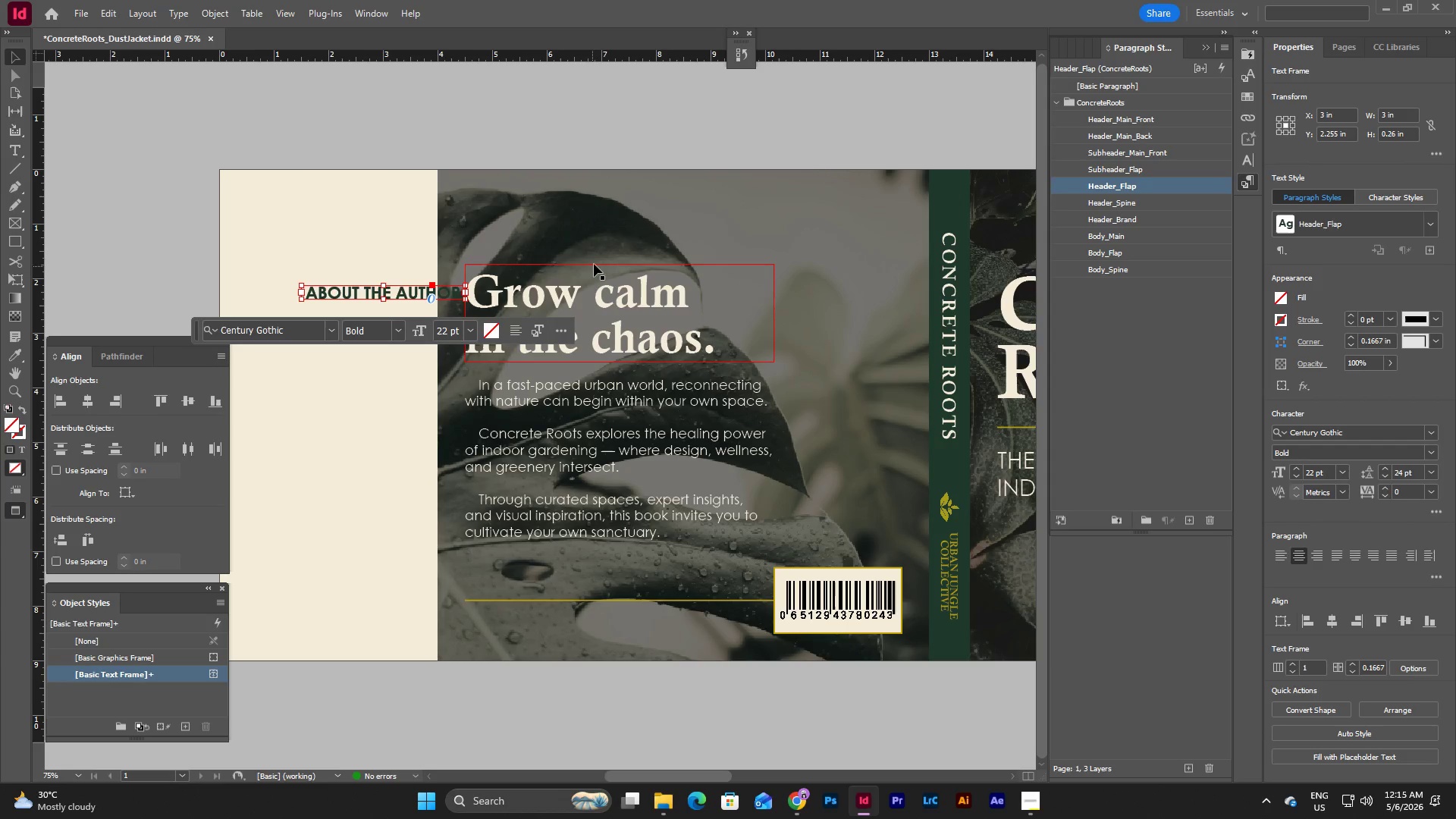 
scroll: coordinate [603, 252], scroll_direction: up, amount: 2.0
 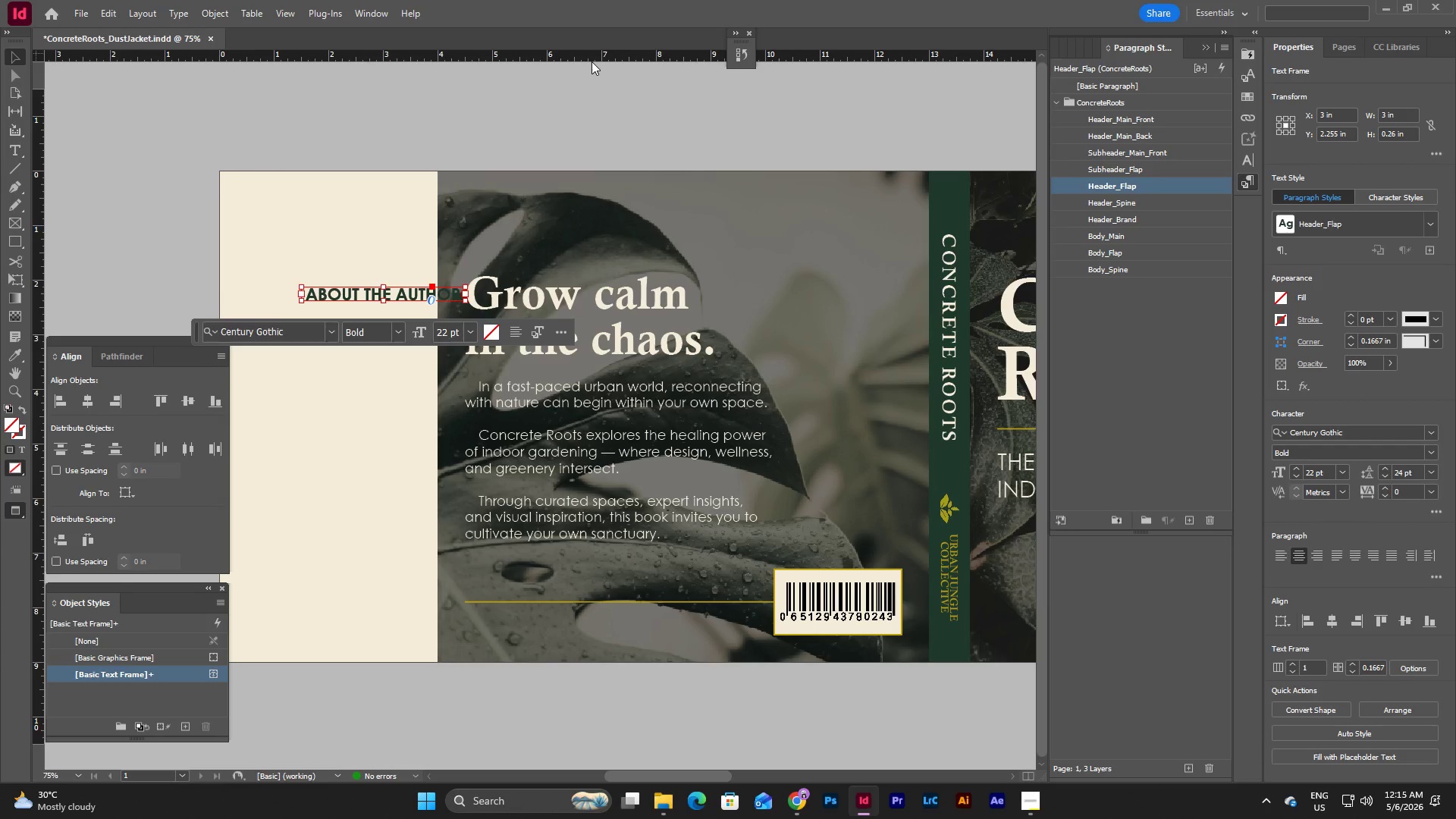 
key(W)
 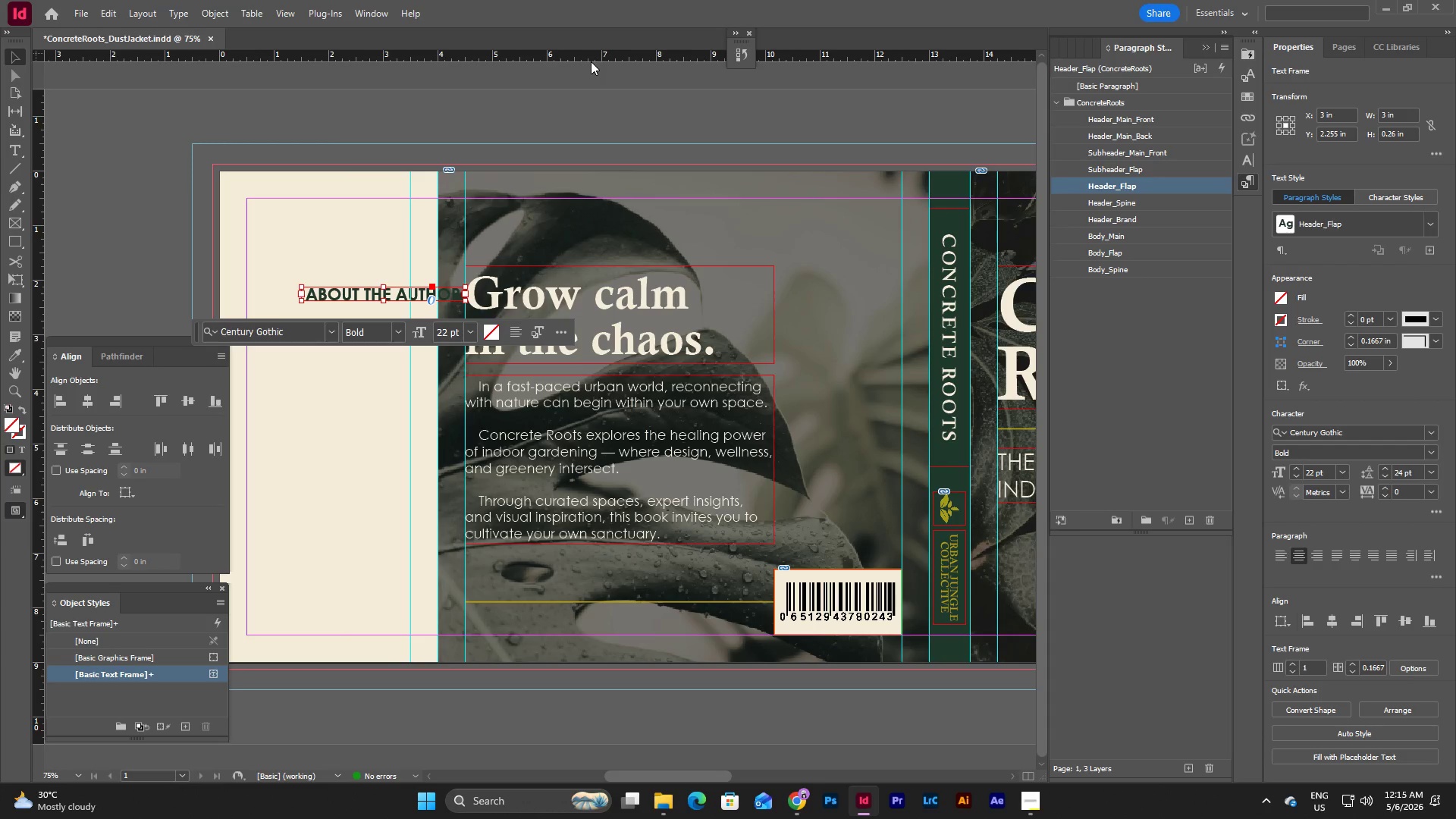 
left_click_drag(start_coordinate=[591, 61], to_coordinate=[611, 253])
 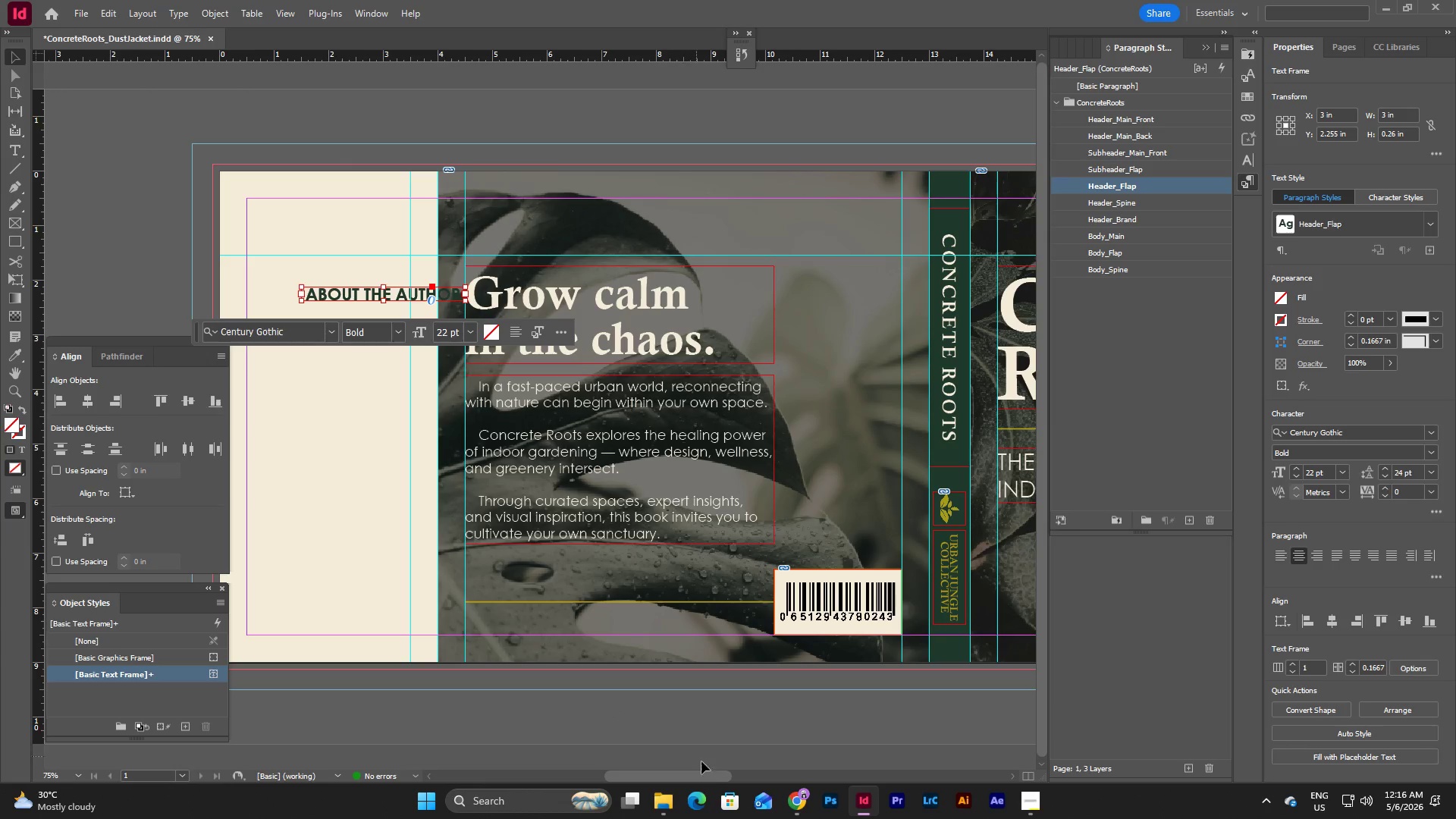 
left_click_drag(start_coordinate=[716, 780], to_coordinate=[818, 761])
 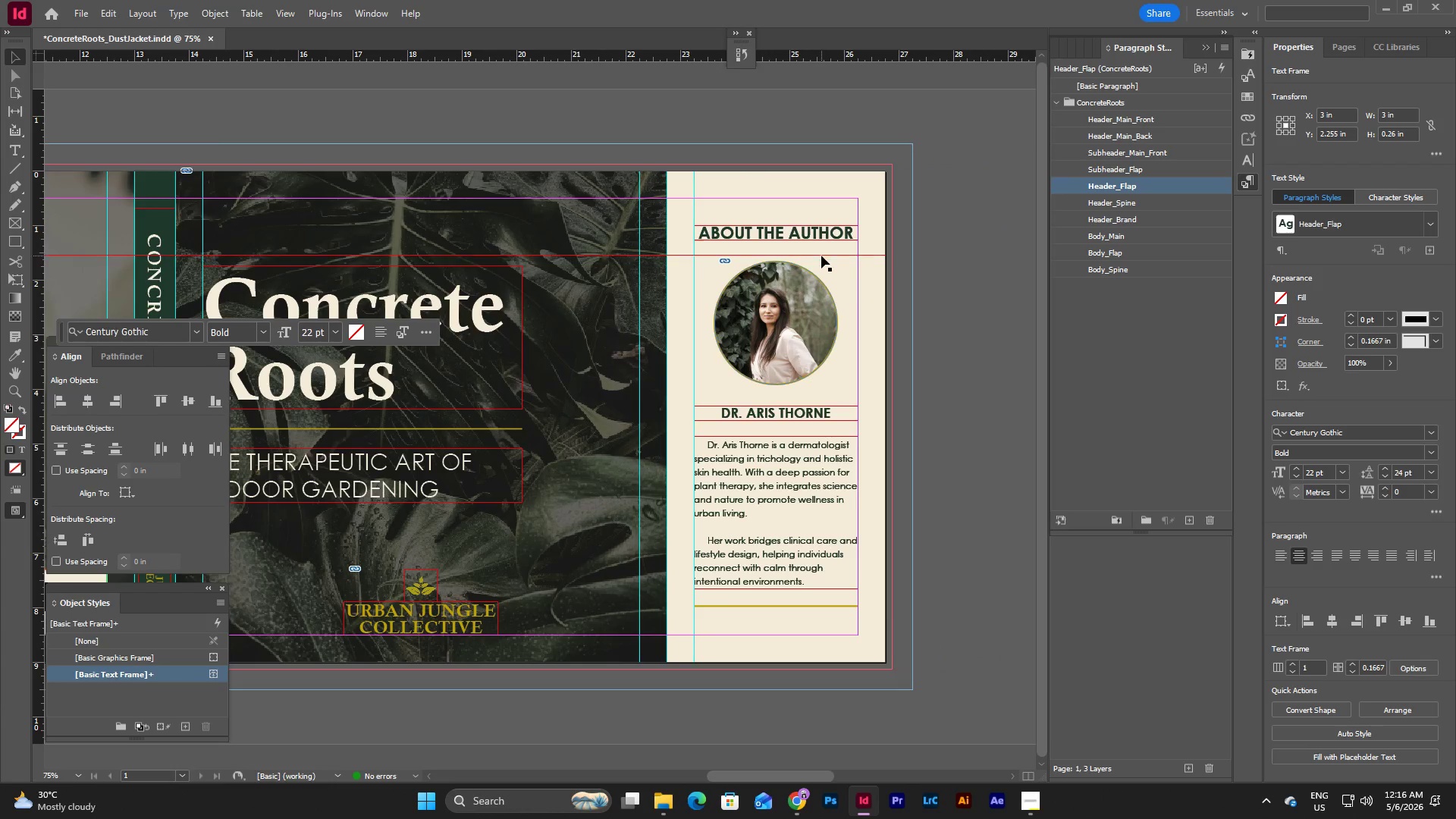 
left_click_drag(start_coordinate=[821, 255], to_coordinate=[821, 243])
 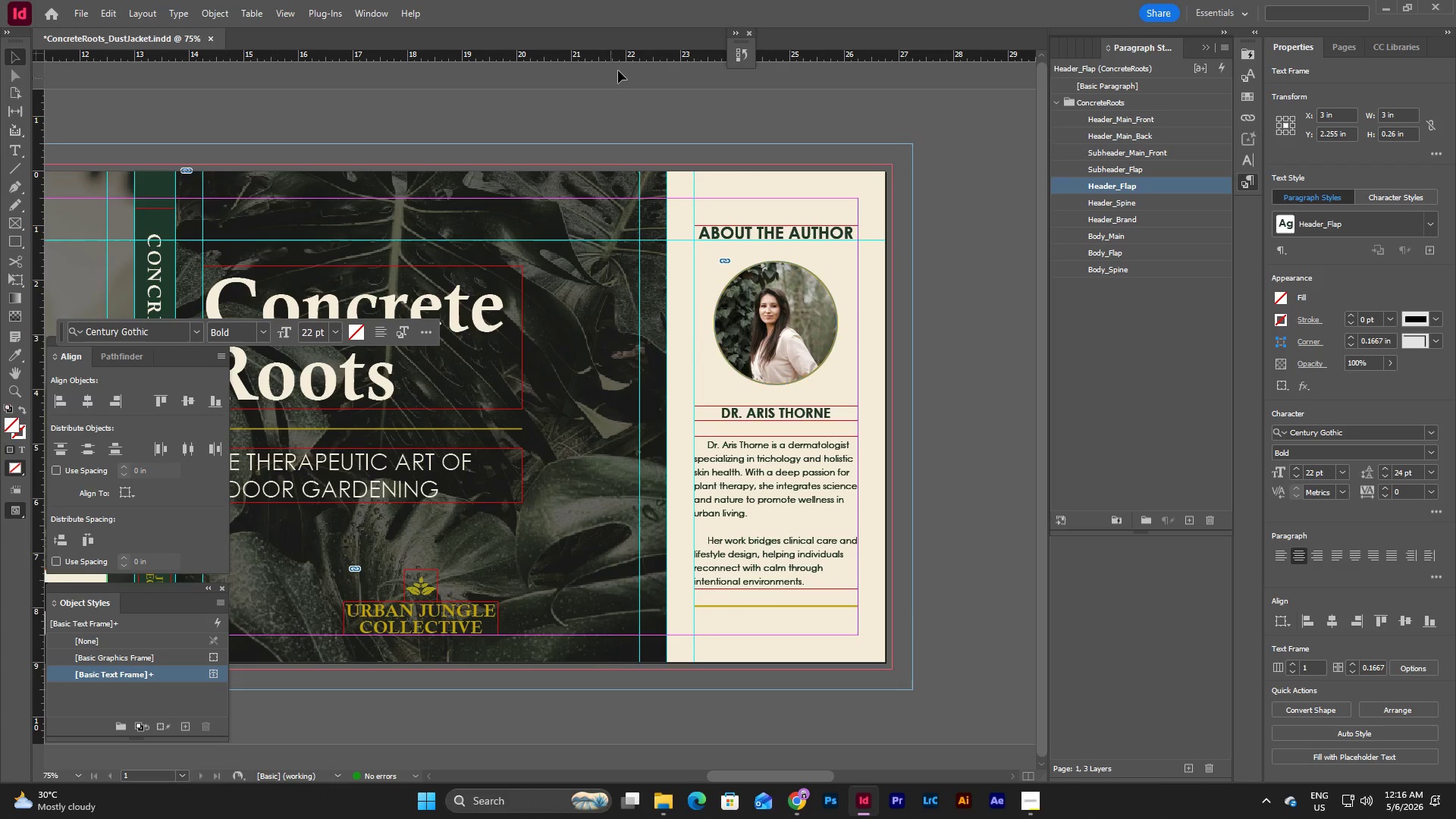 
left_click_drag(start_coordinate=[639, 60], to_coordinate=[629, 264])
 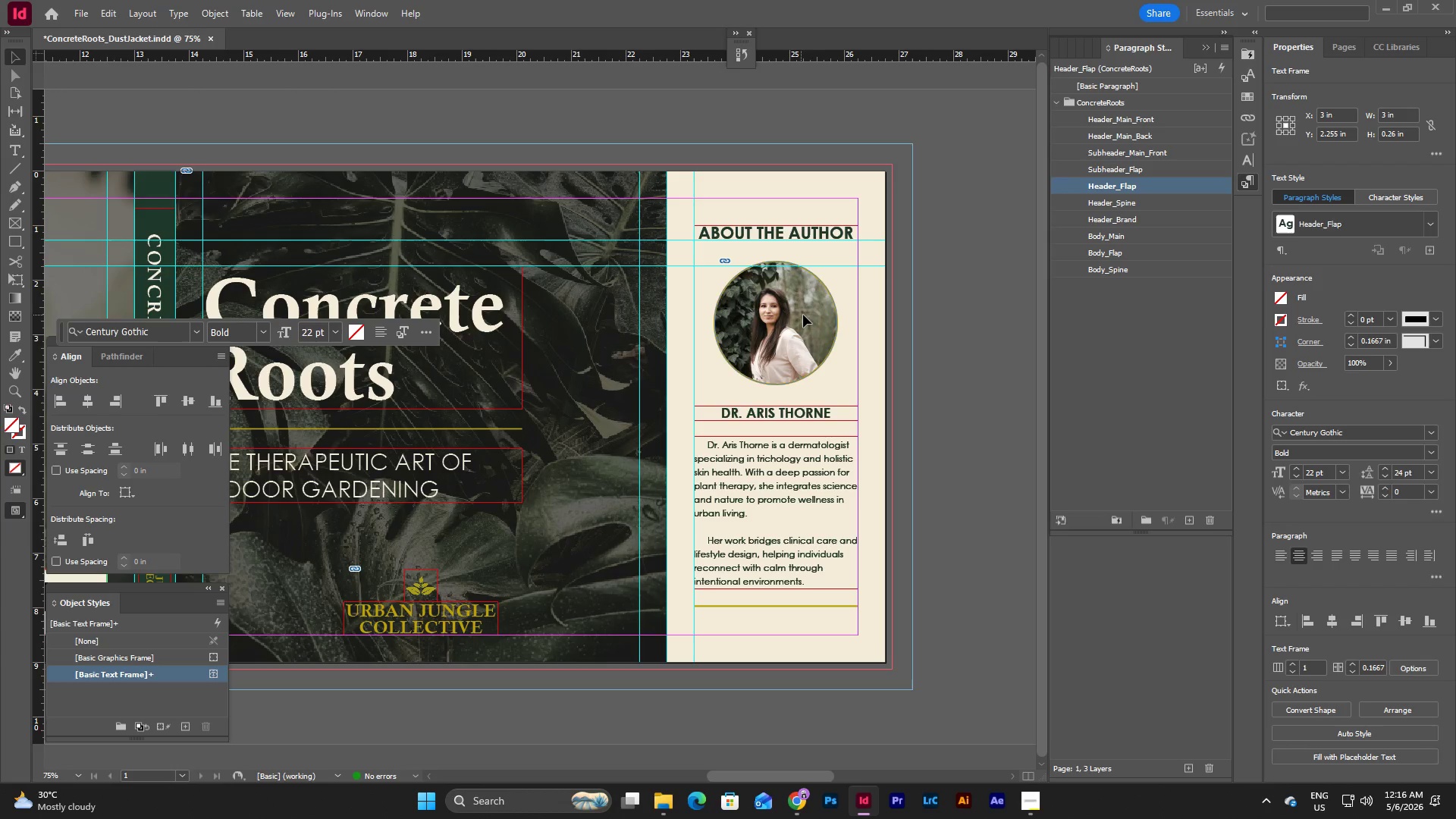 
left_click([803, 315])
 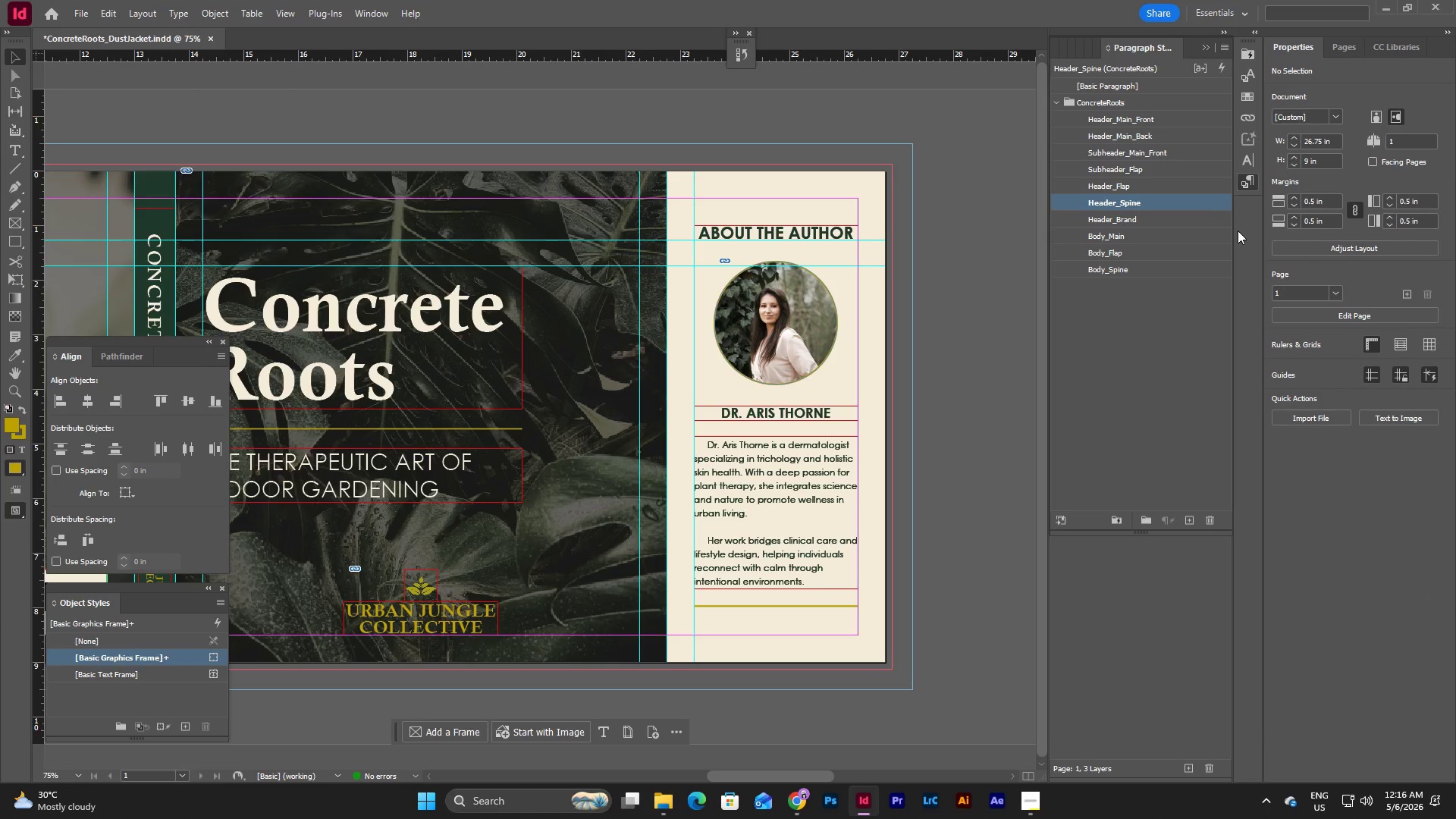 
wait(6.78)
 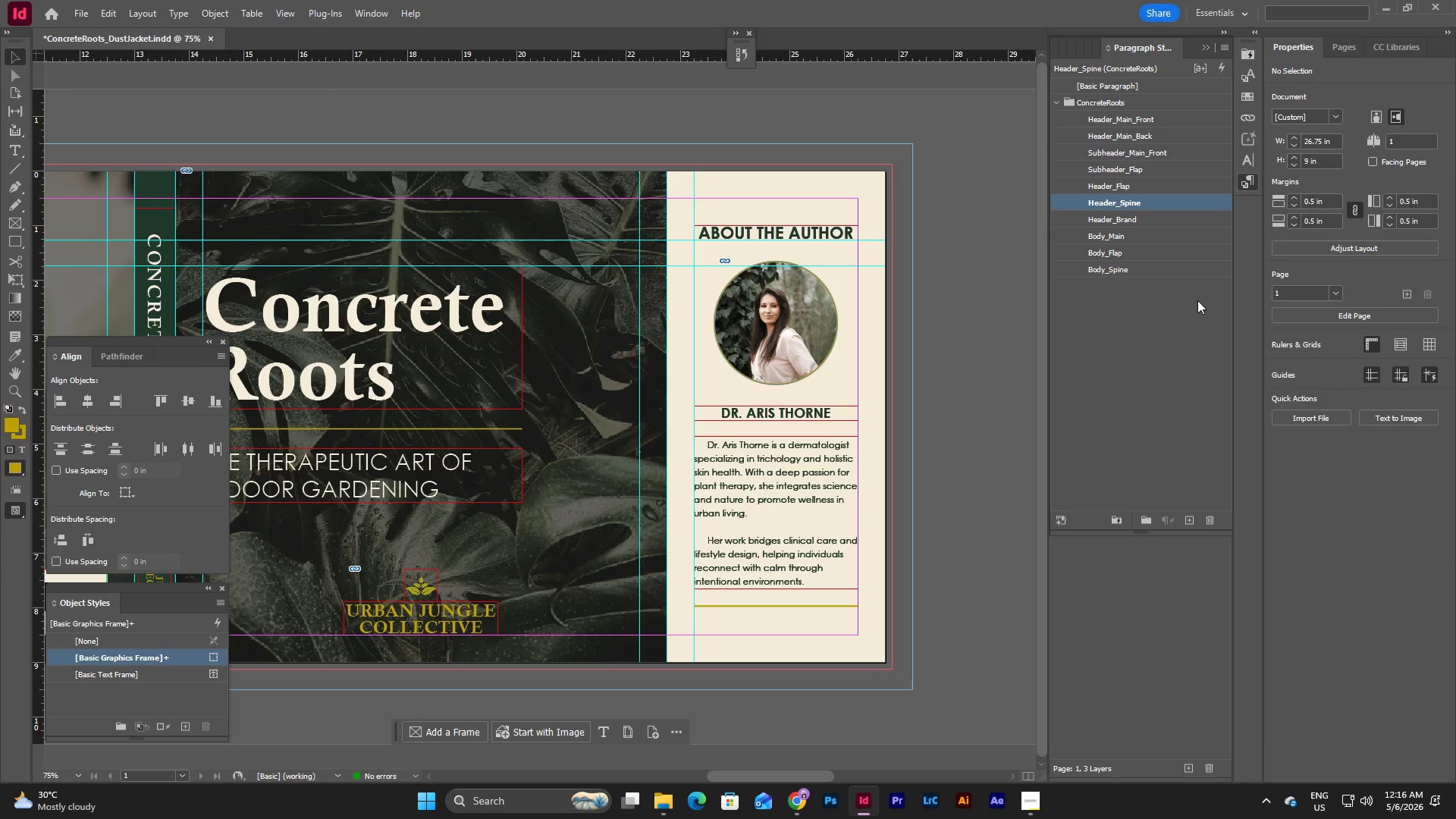 
mouse_move([1250, 140])
 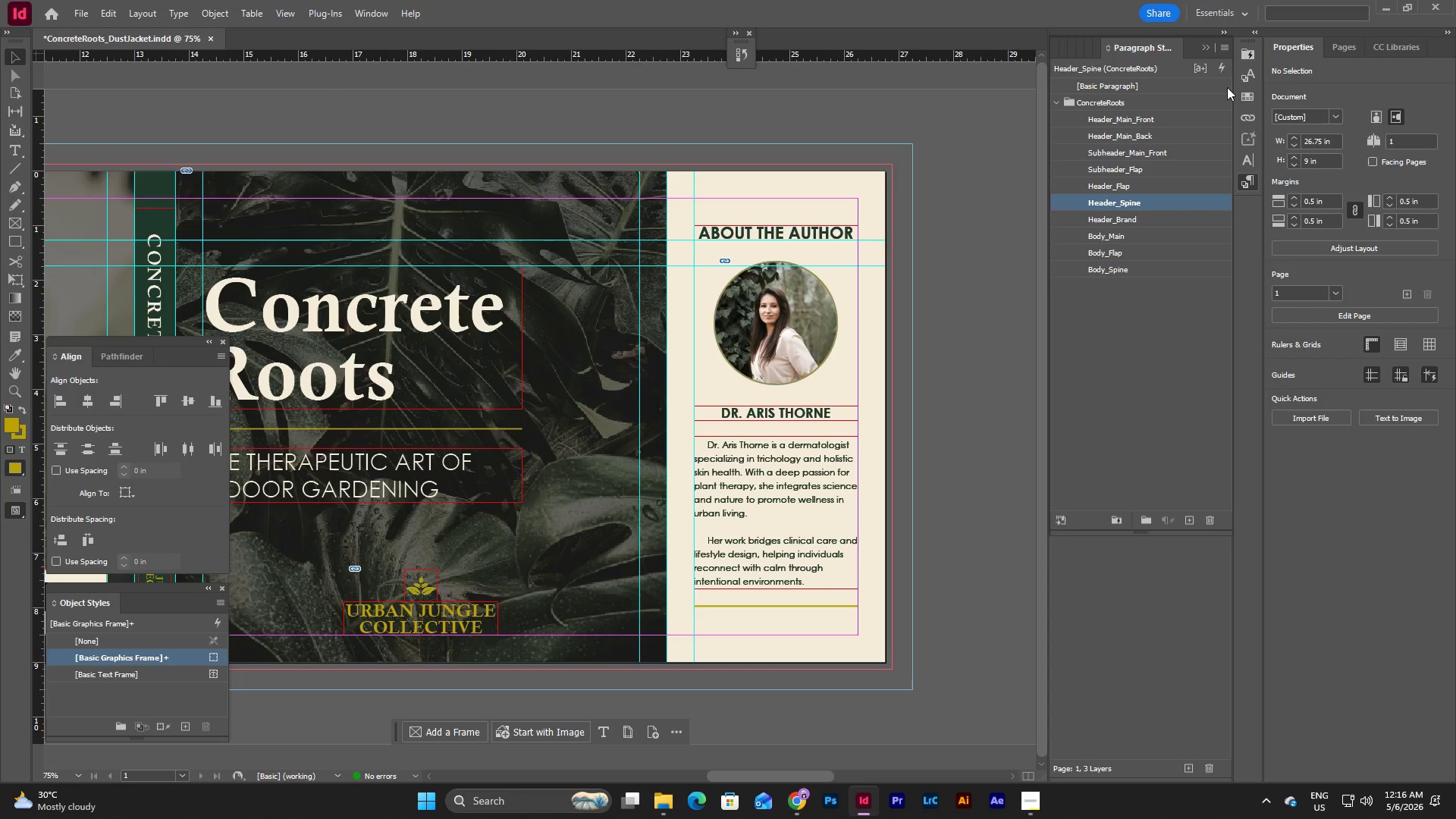 
left_click([1206, 46])
 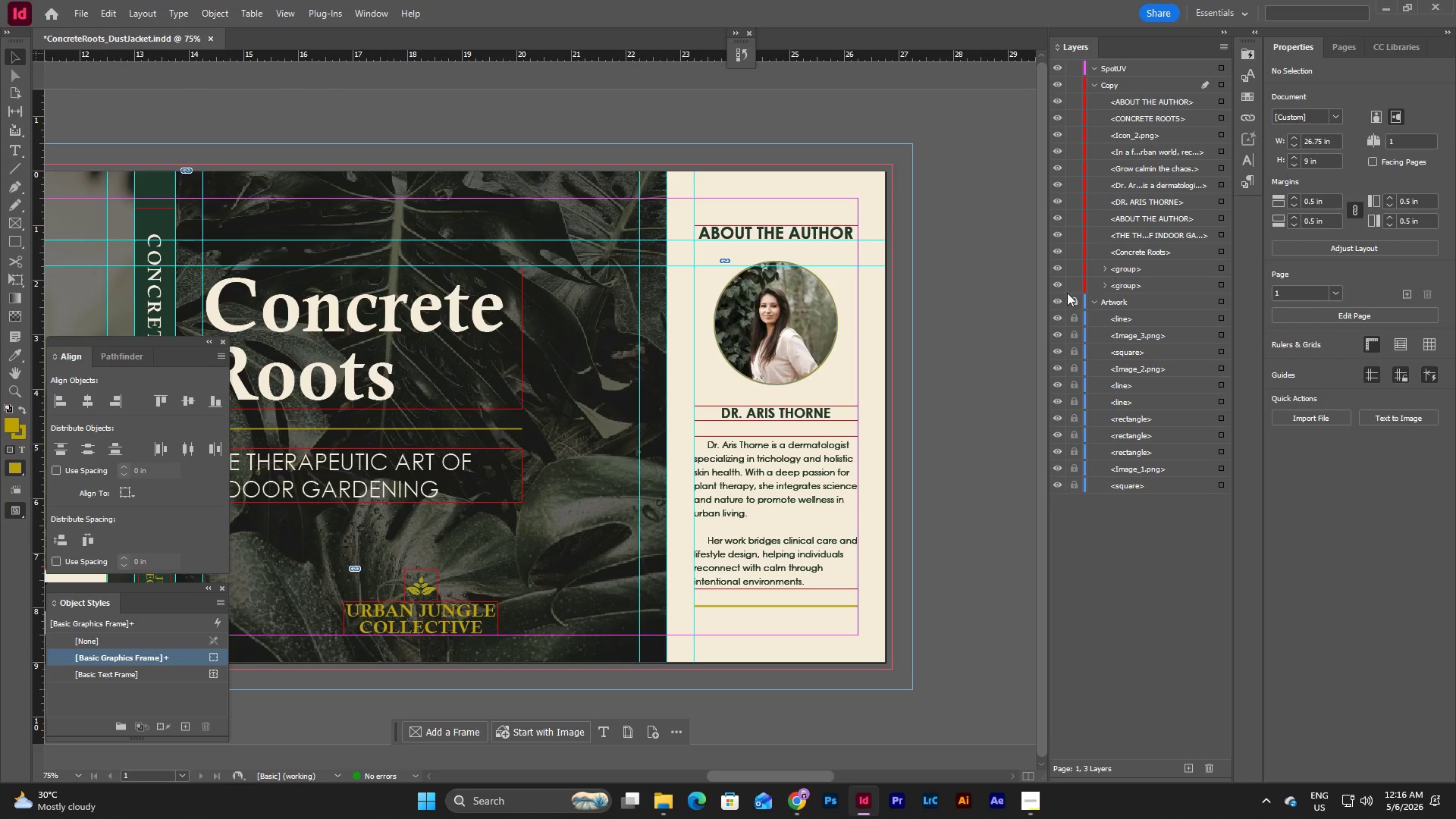 
left_click([1071, 299])
 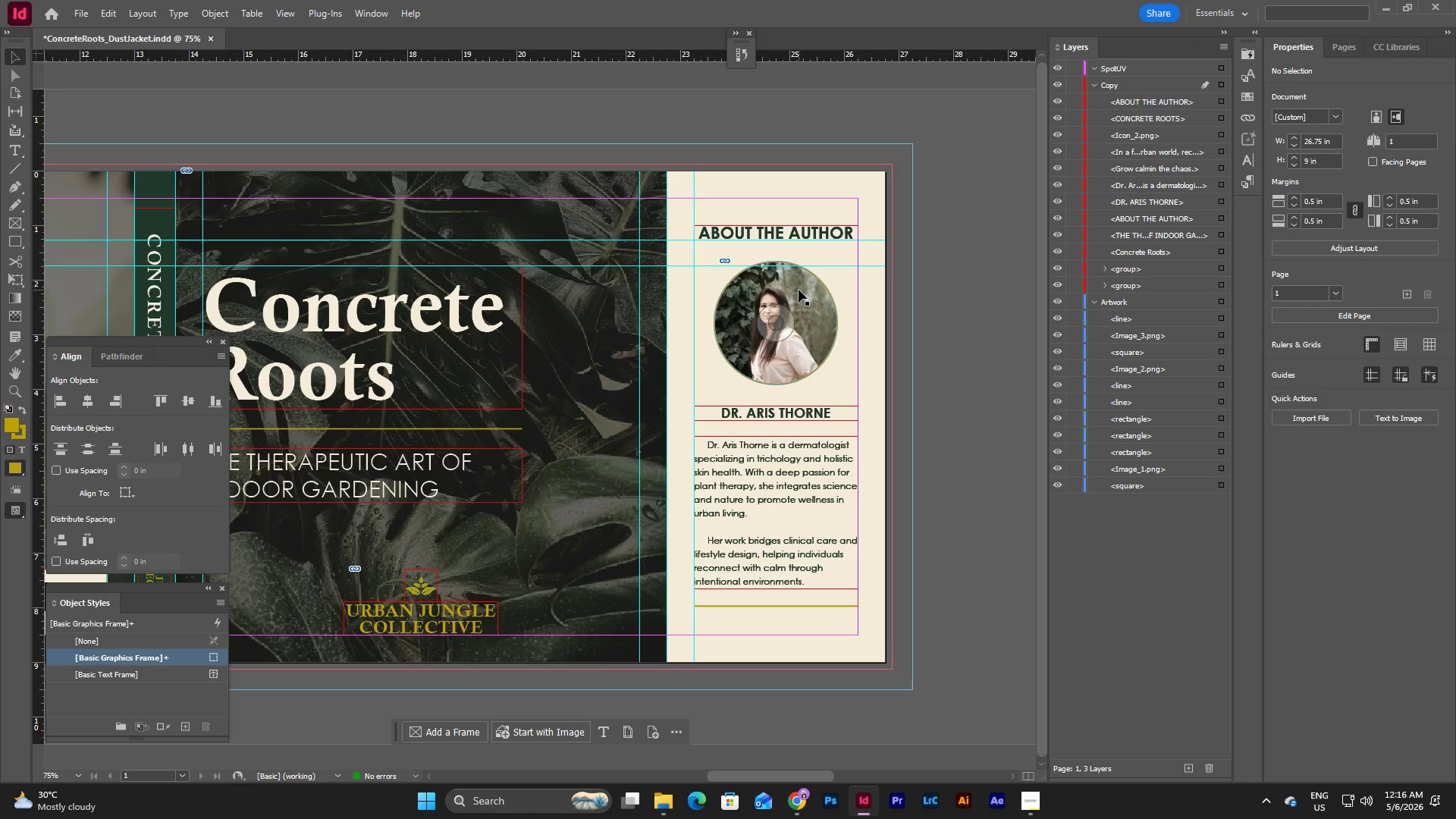 
hold_key(key=ShiftLeft, duration=1.53)
left_click([799, 290])
 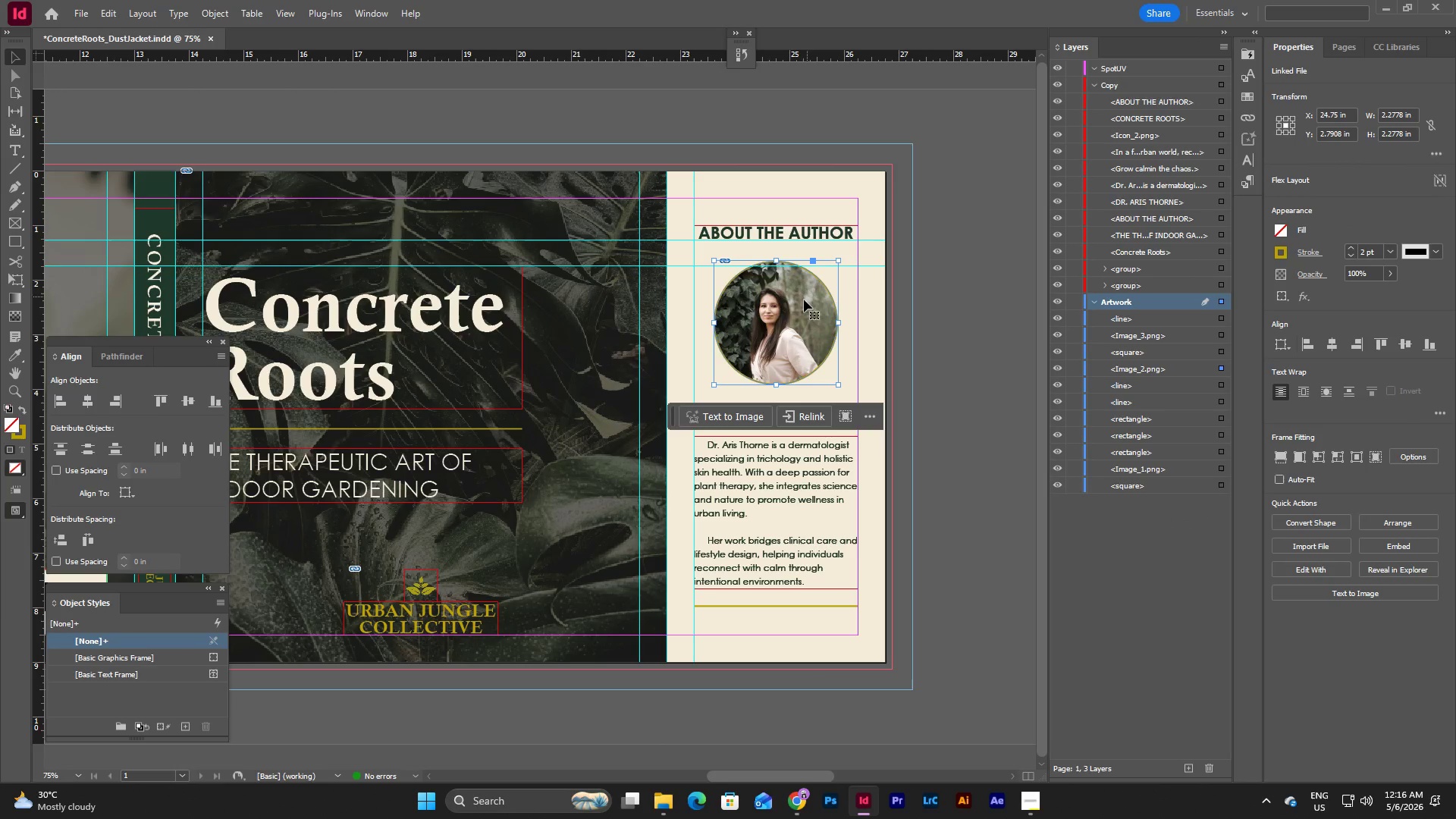 
left_click_drag(start_coordinate=[777, 275], to_coordinate=[777, 283])
 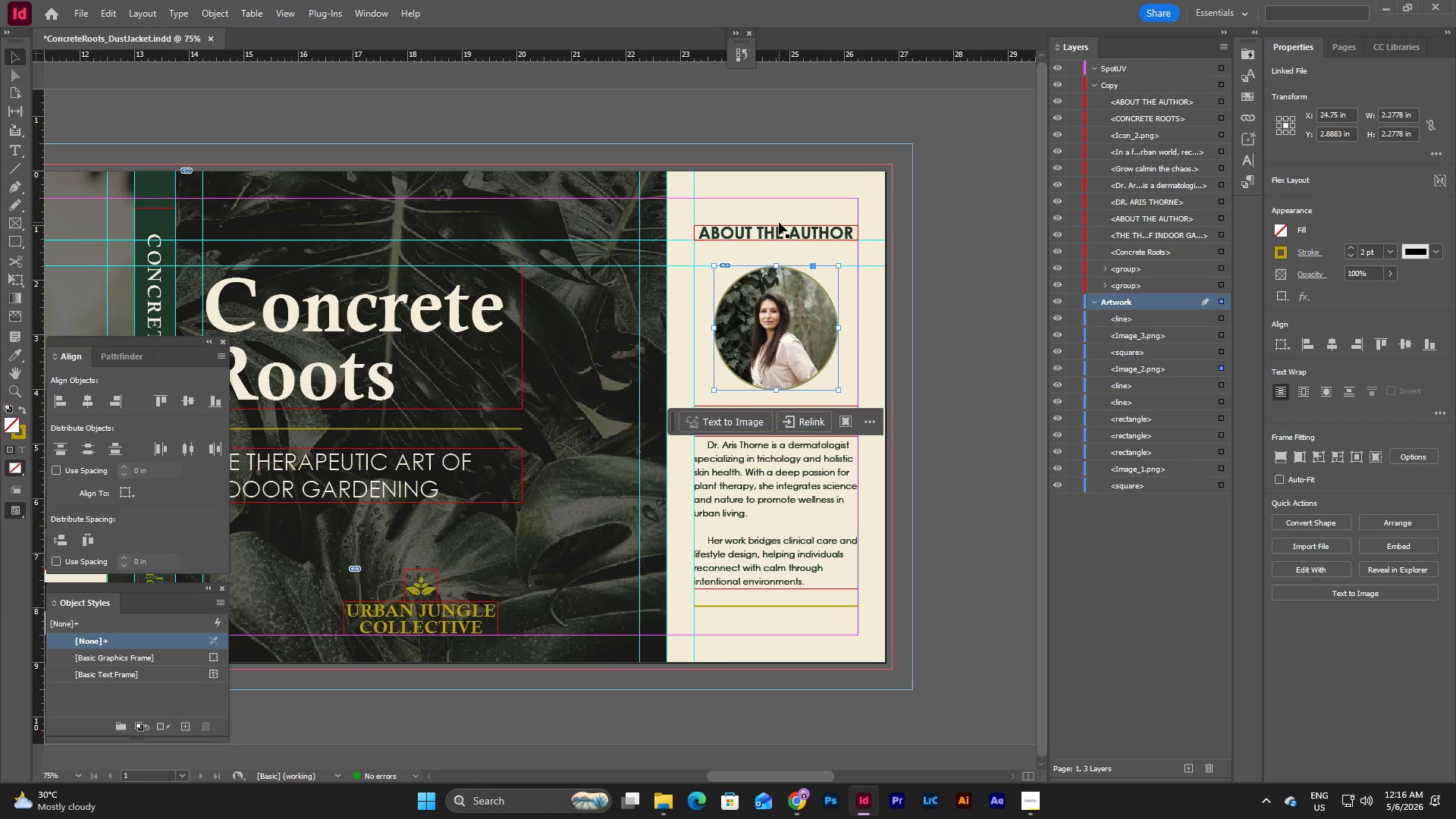 
left_click([783, 229])
 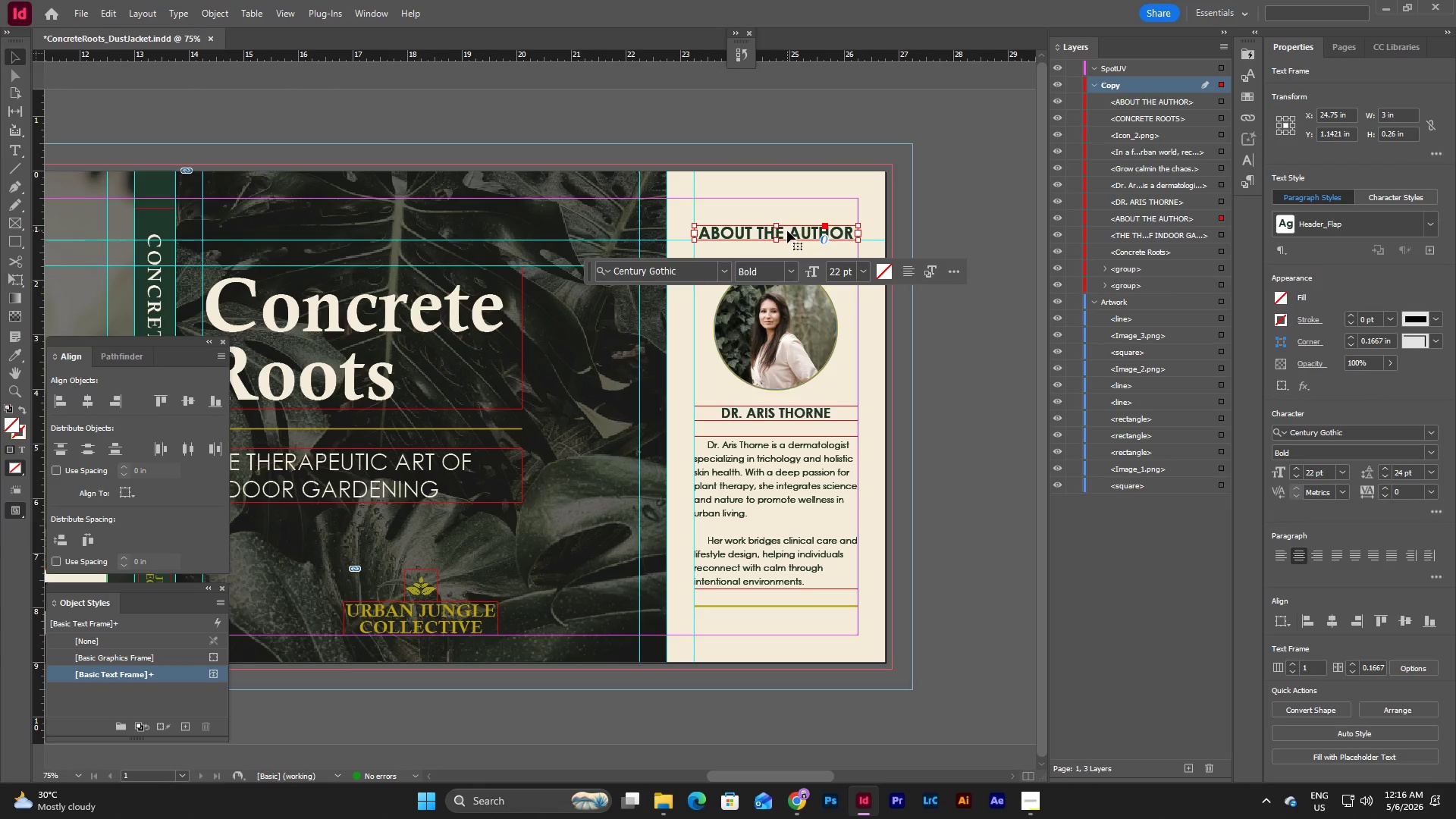 
left_click_drag(start_coordinate=[787, 231], to_coordinate=[787, 242])
 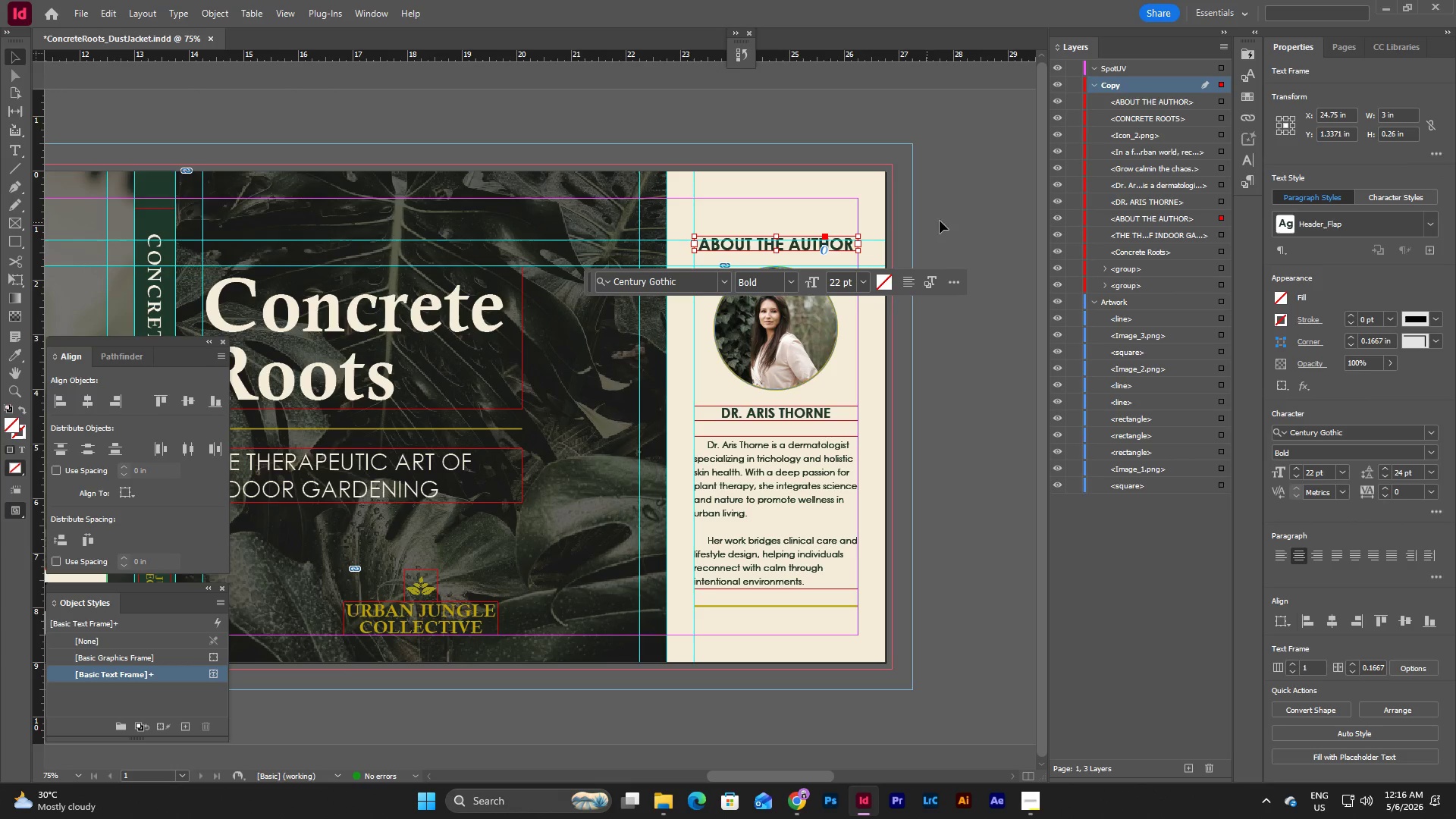 
left_click([956, 215])
 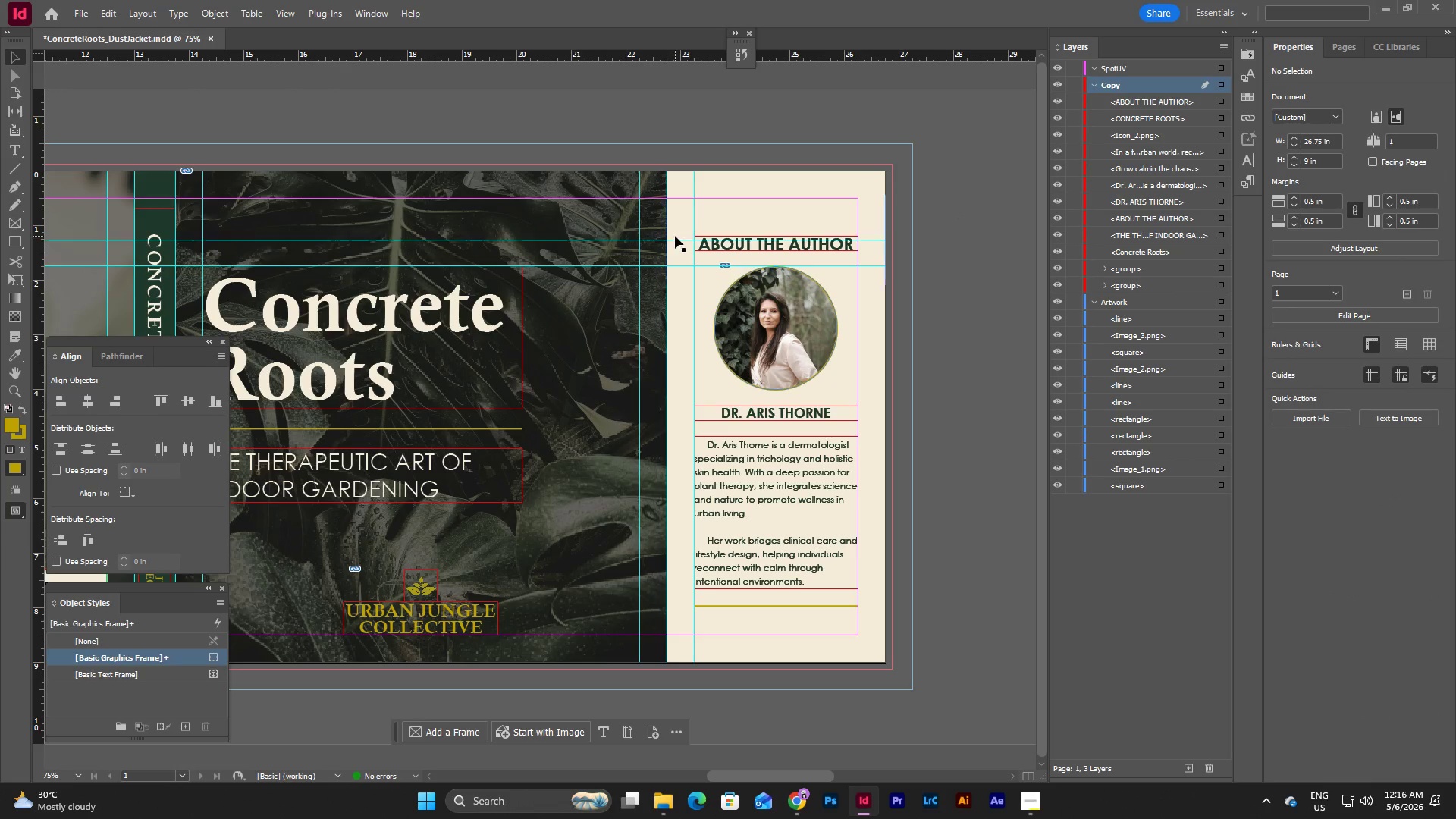 
left_click_drag(start_coordinate=[676, 239], to_coordinate=[677, 234])
 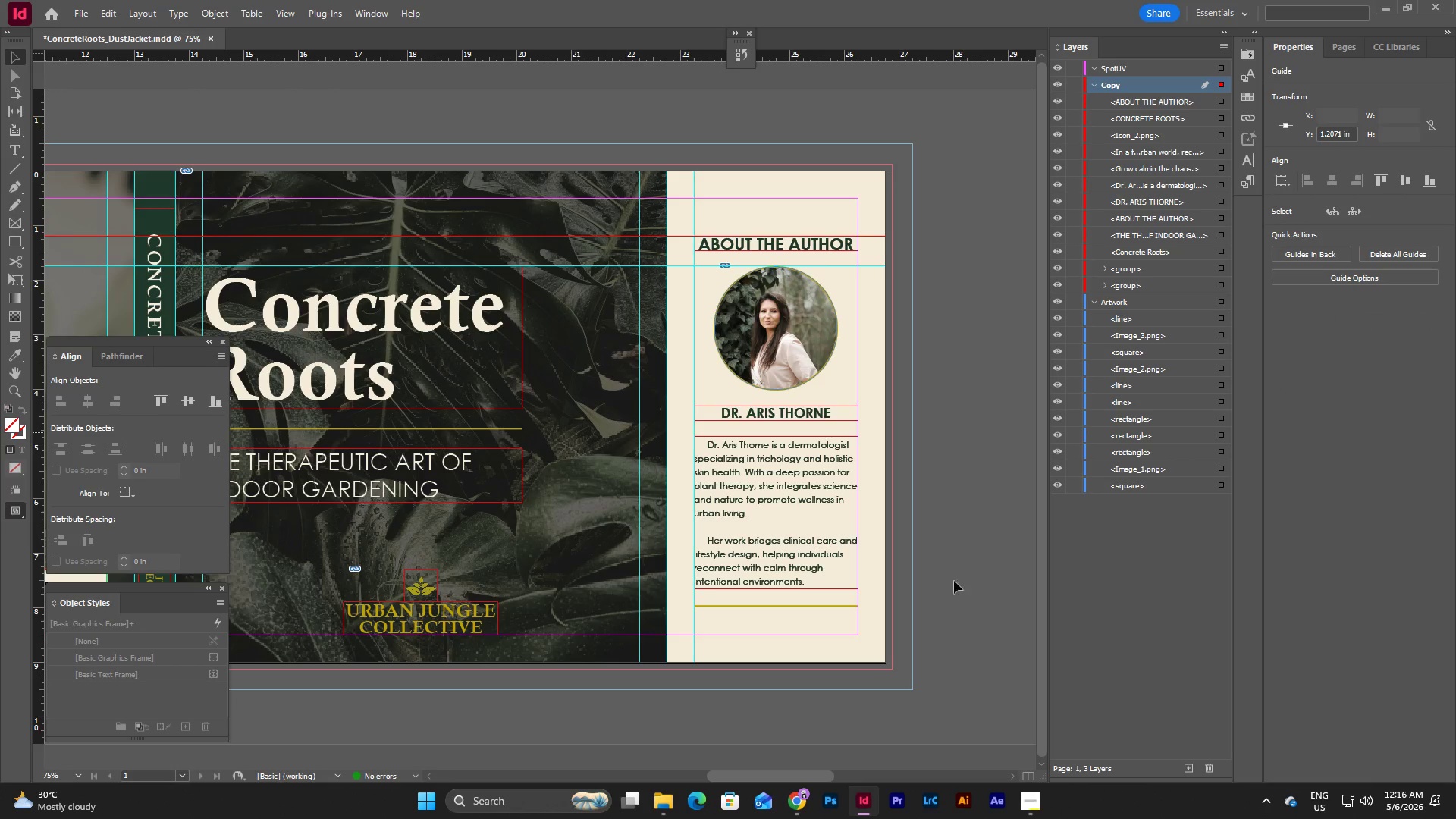 
wait(6.52)
 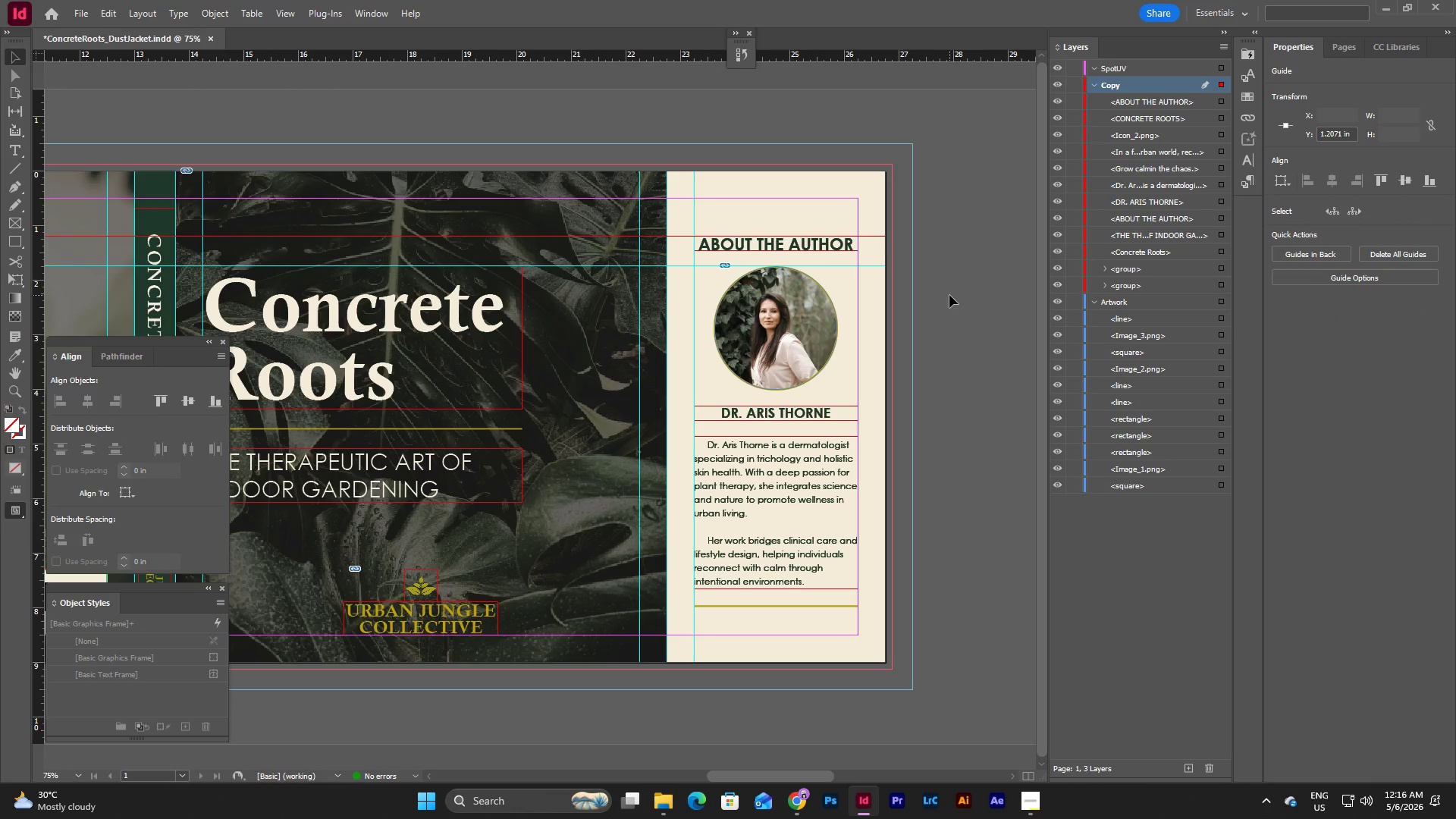 
left_click_drag(start_coordinate=[815, 775], to_coordinate=[714, 777])
 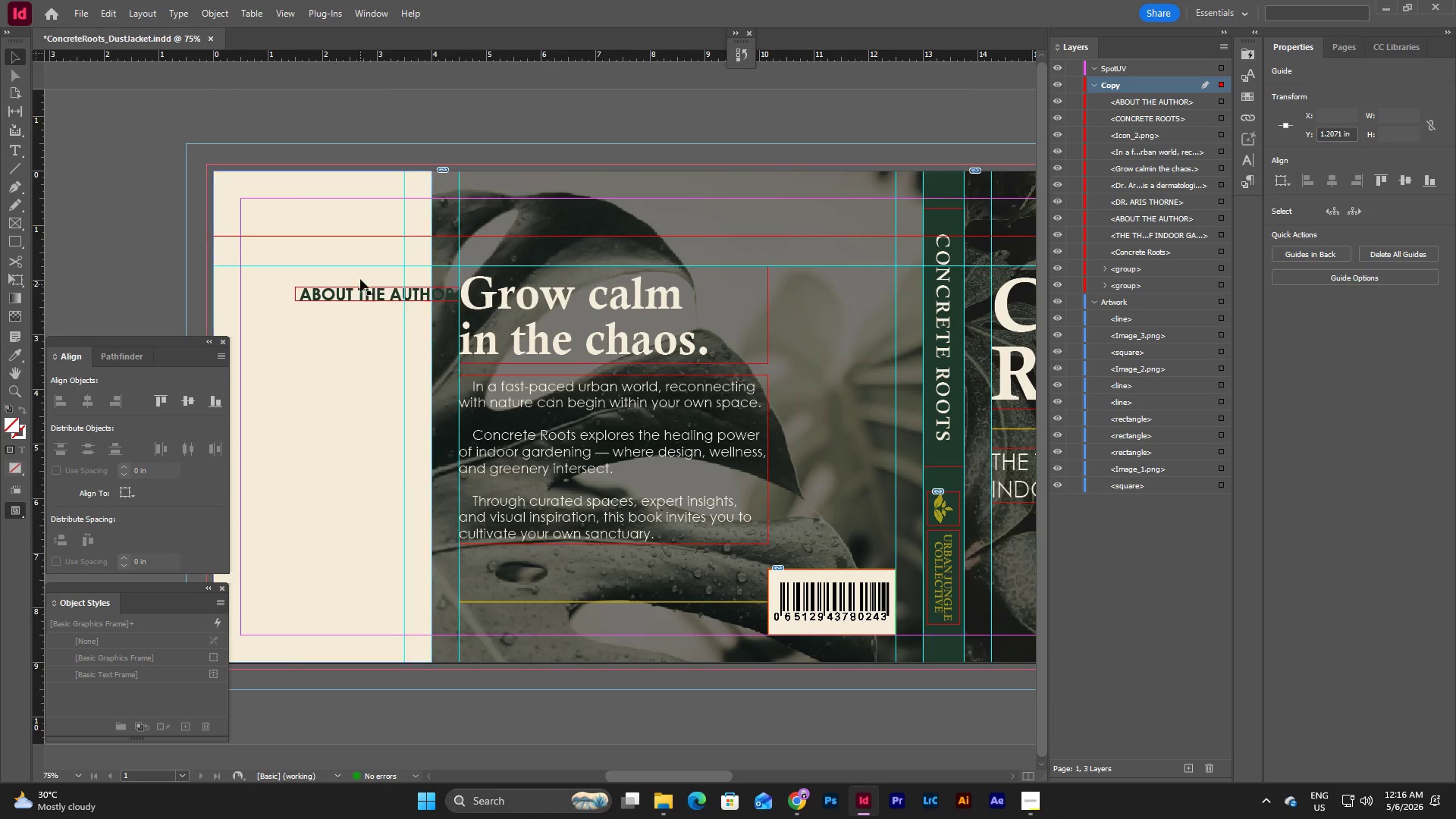 
left_click([371, 221])
 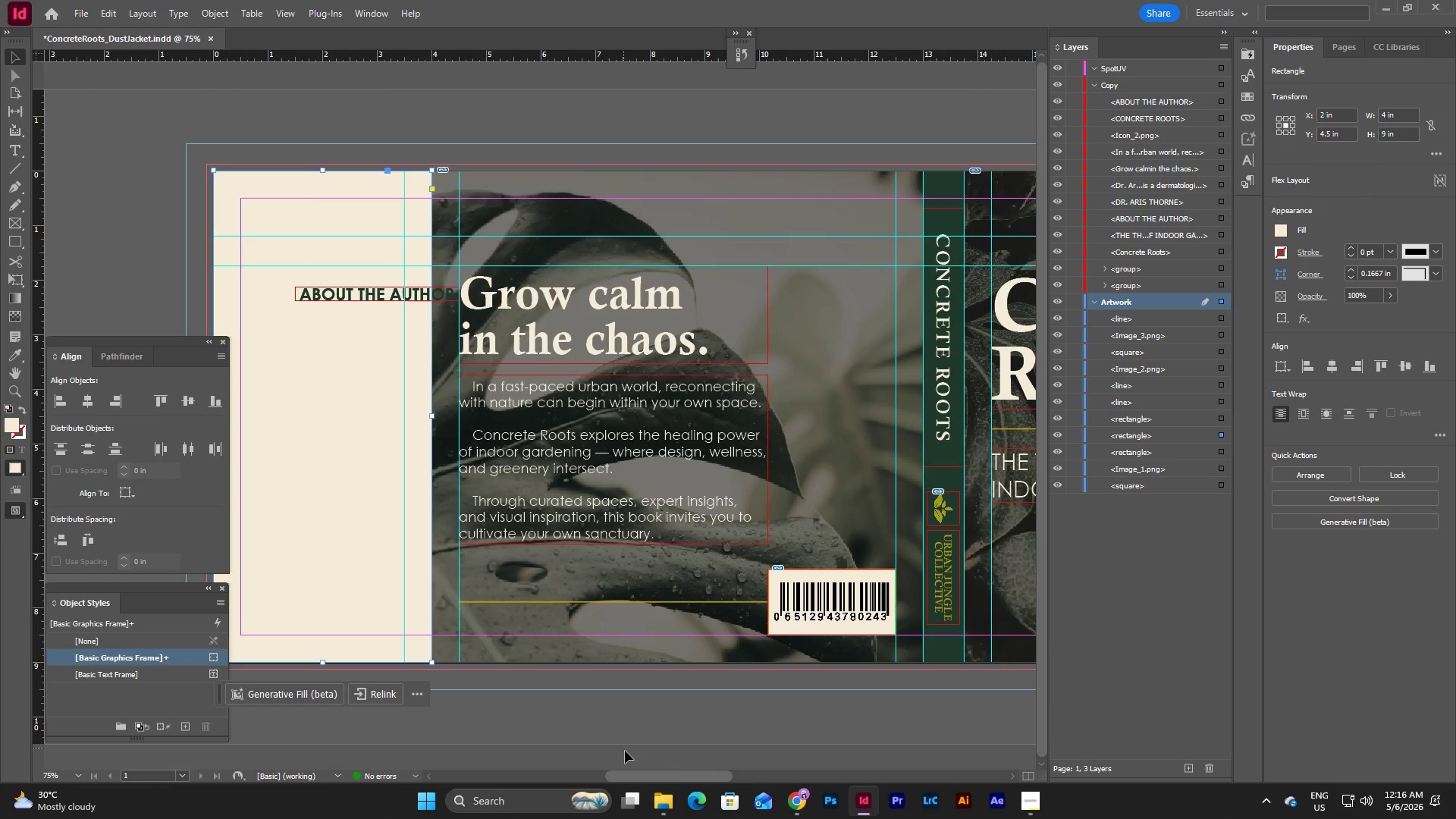 
left_click_drag(start_coordinate=[692, 776], to_coordinate=[654, 775])
 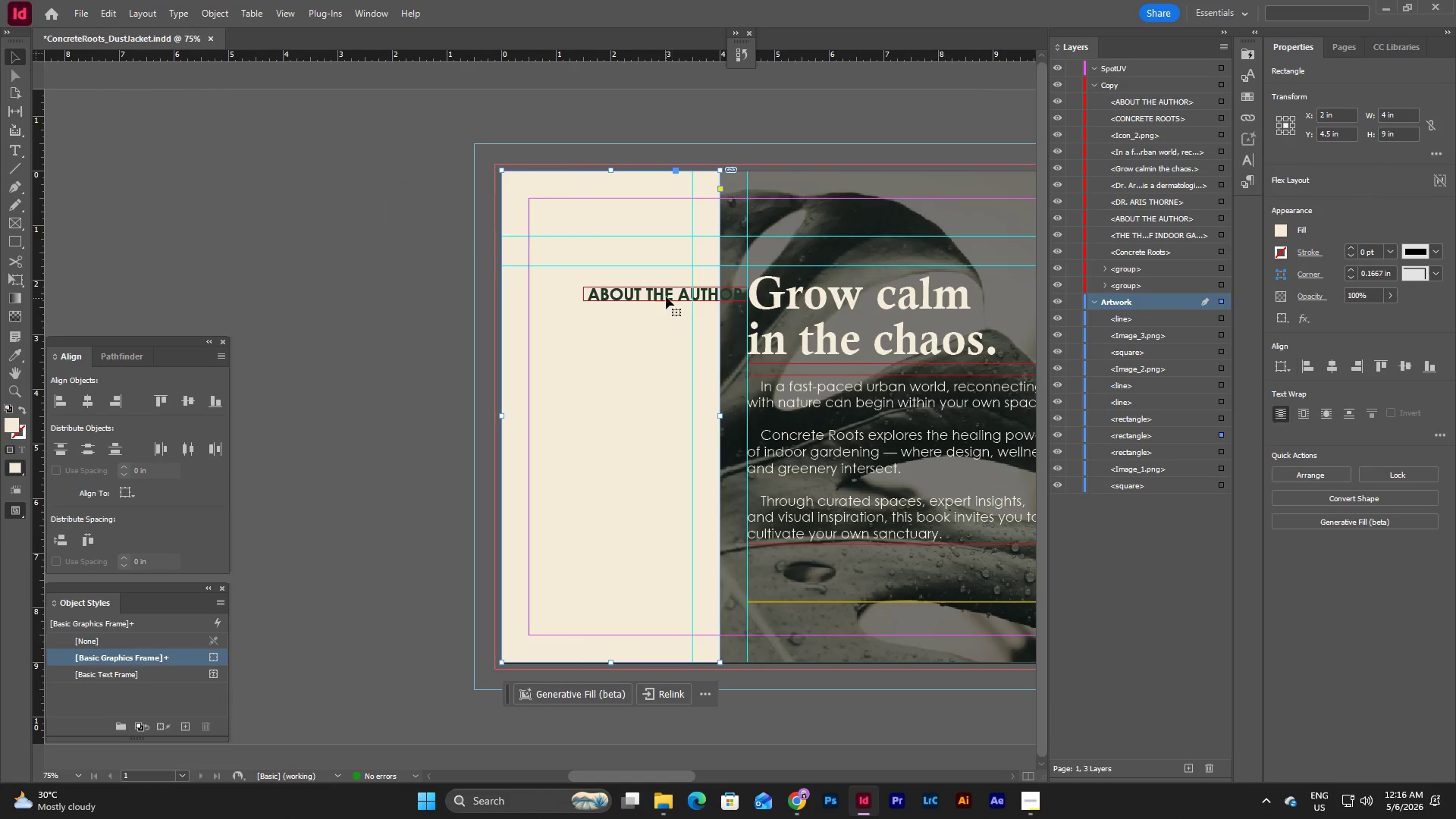 
left_click_drag(start_coordinate=[665, 296], to_coordinate=[579, 263])
 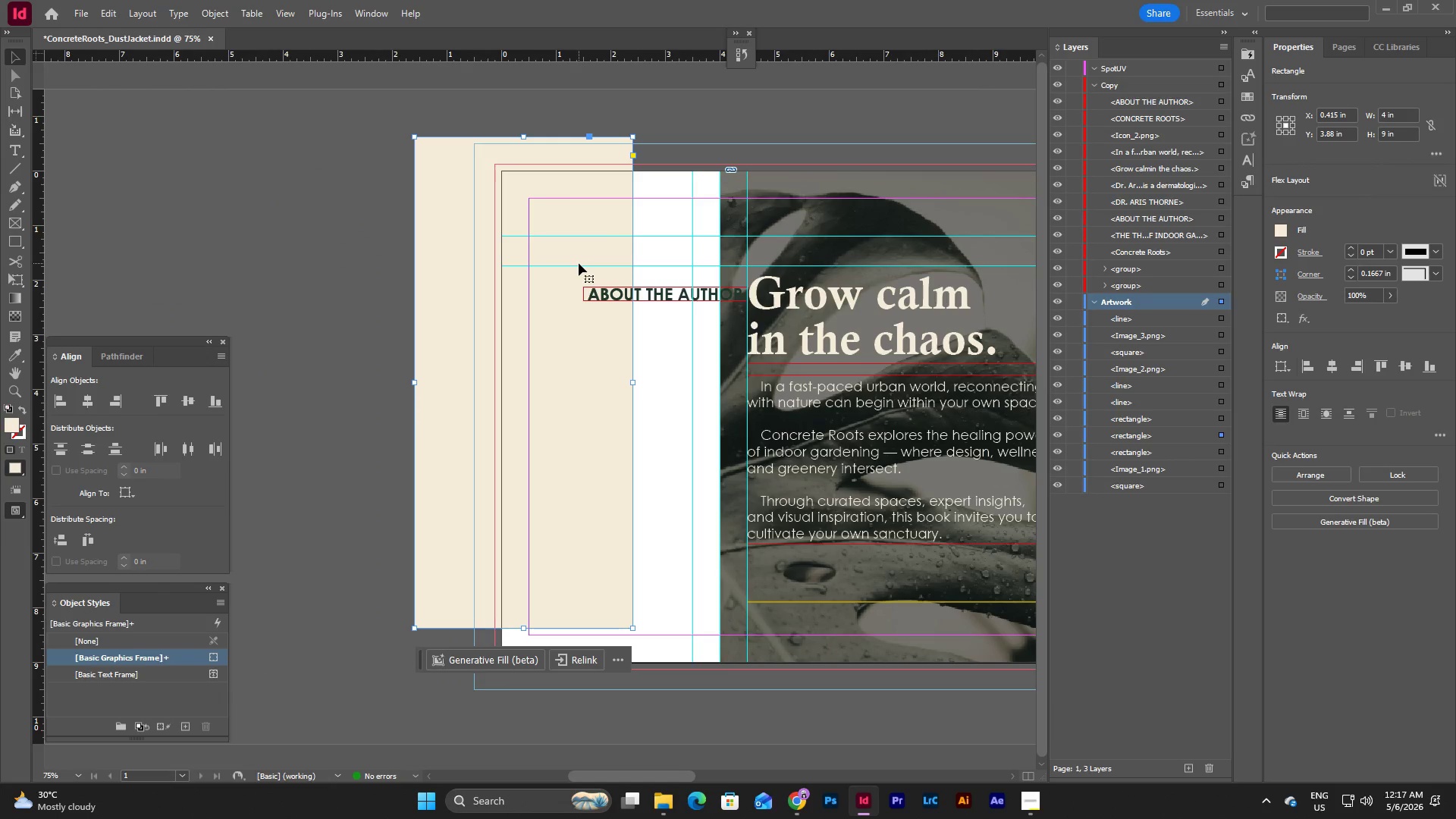 
key(Control+Z)
 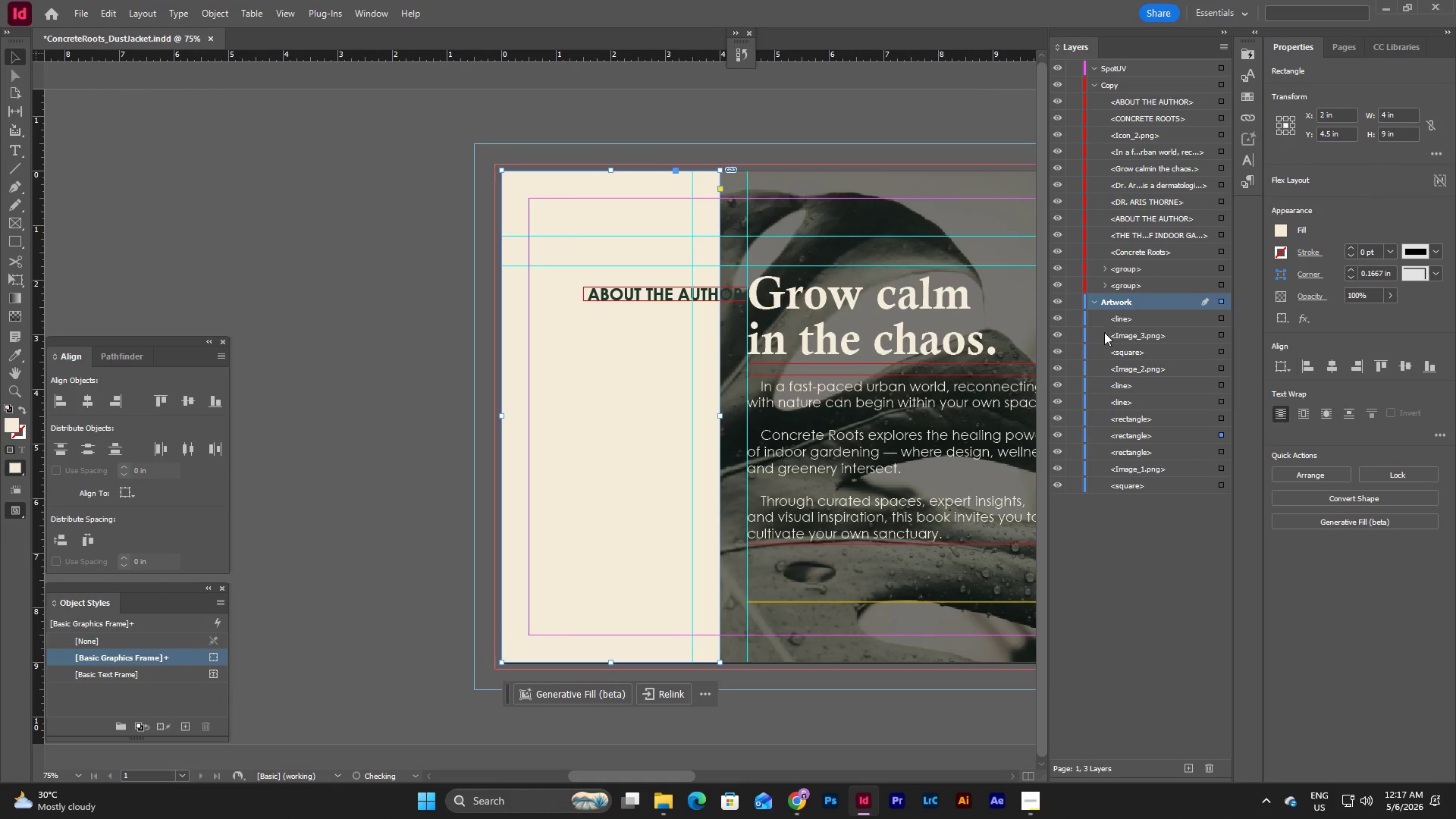 
left_click([1078, 295])
 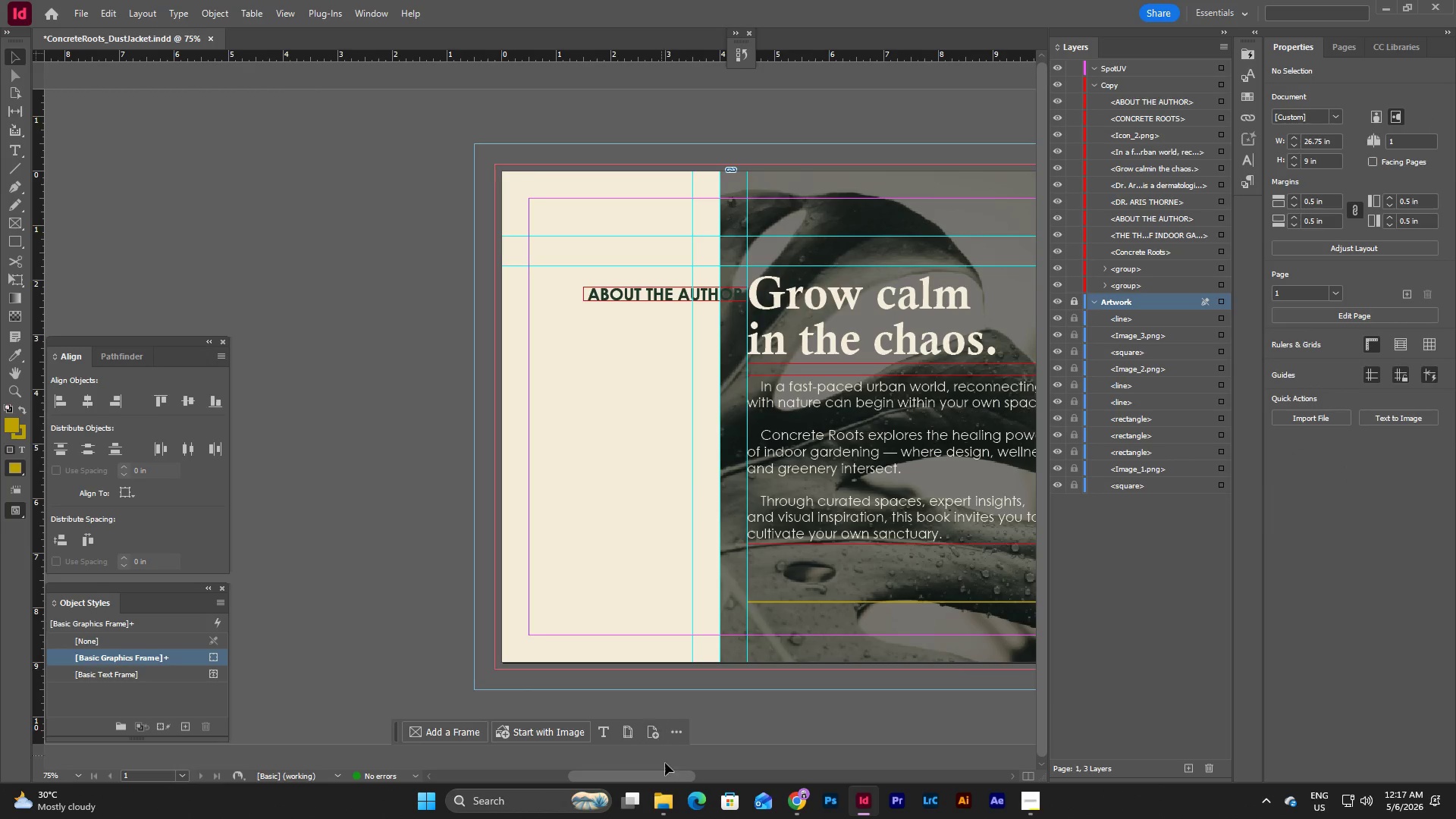 
left_click_drag(start_coordinate=[674, 774], to_coordinate=[686, 748])
 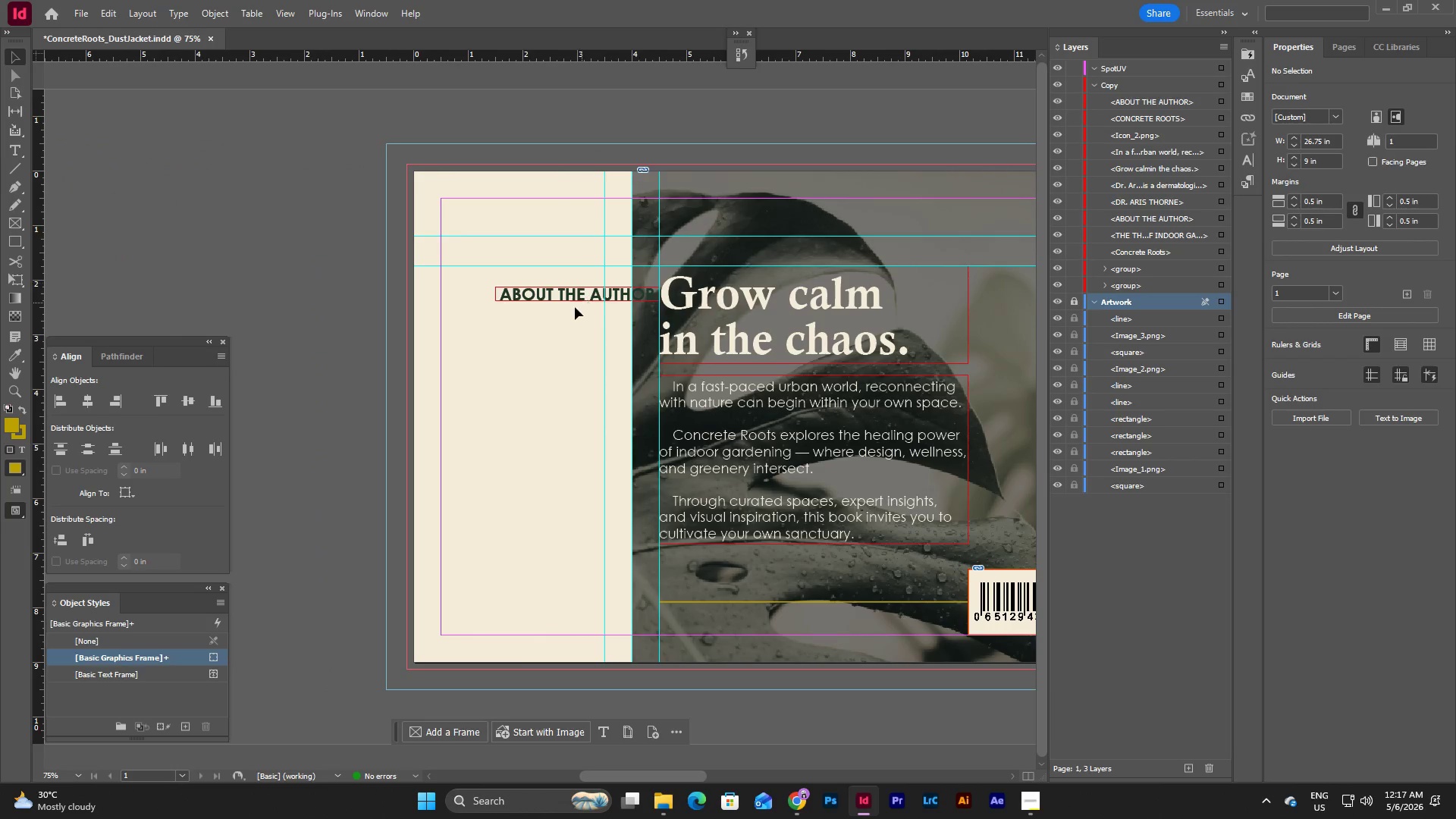 
left_click([575, 307])
 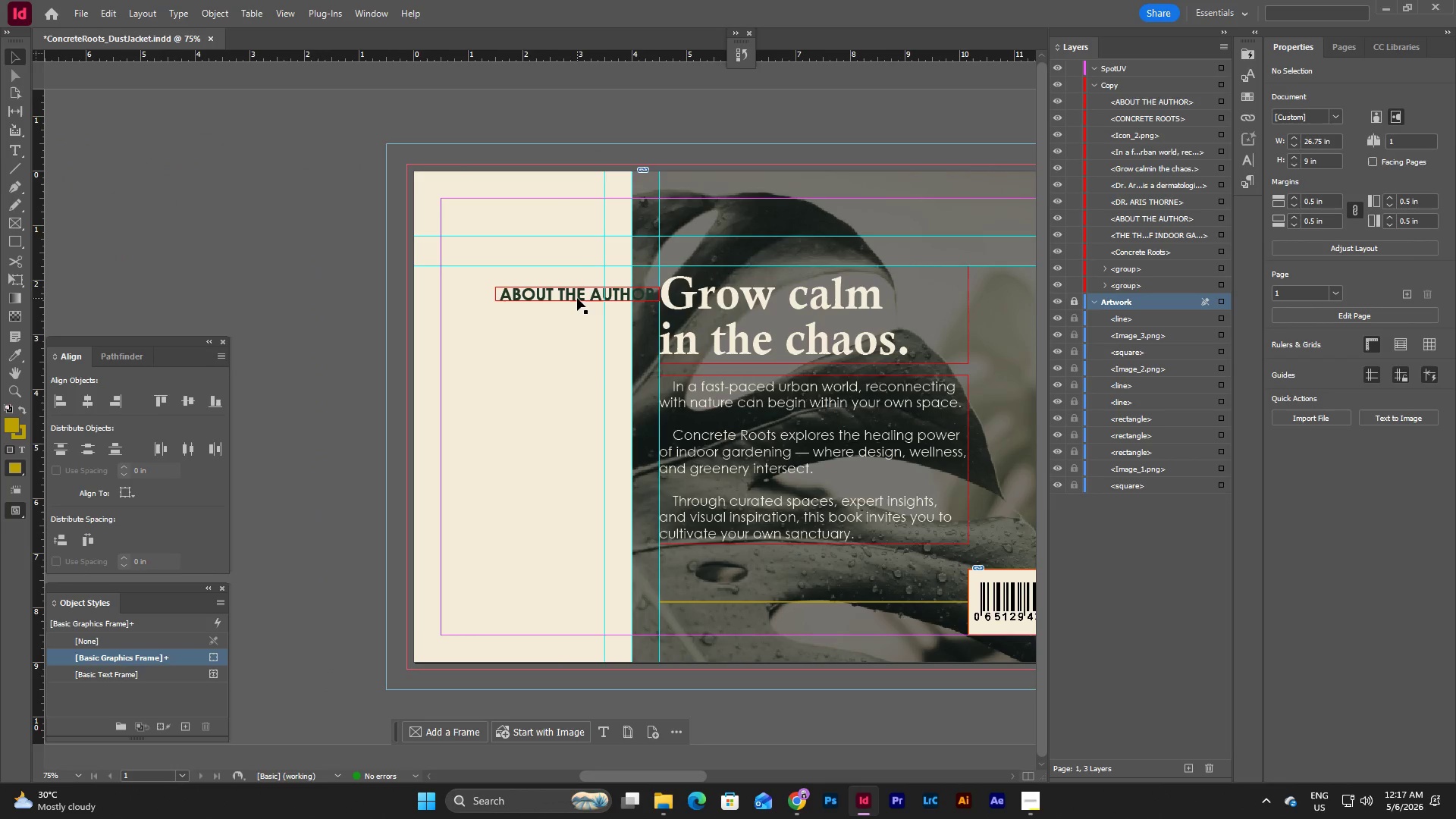 
left_click_drag(start_coordinate=[577, 298], to_coordinate=[539, 334])
 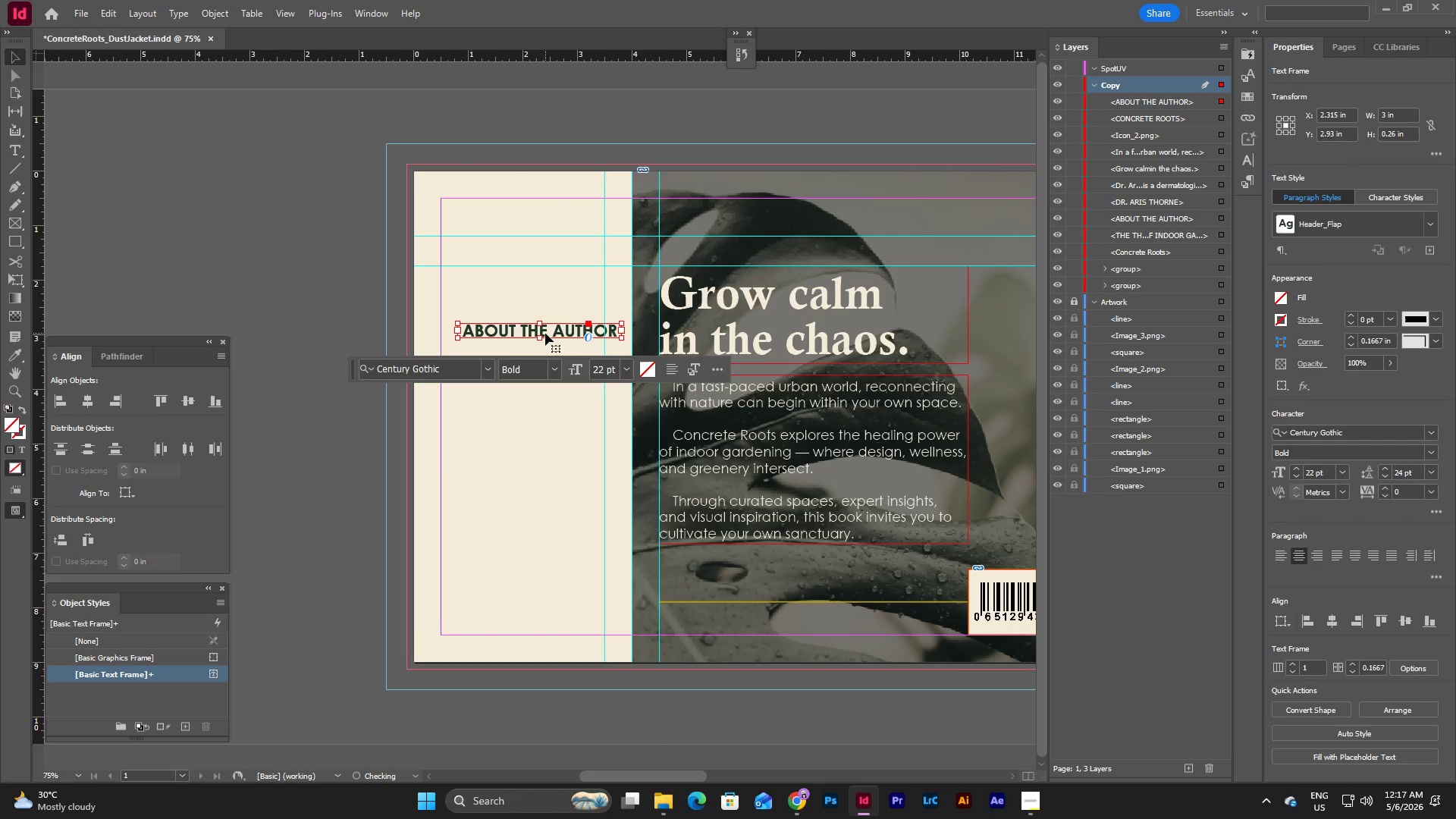 
left_click_drag(start_coordinate=[545, 333], to_coordinate=[530, 248])
 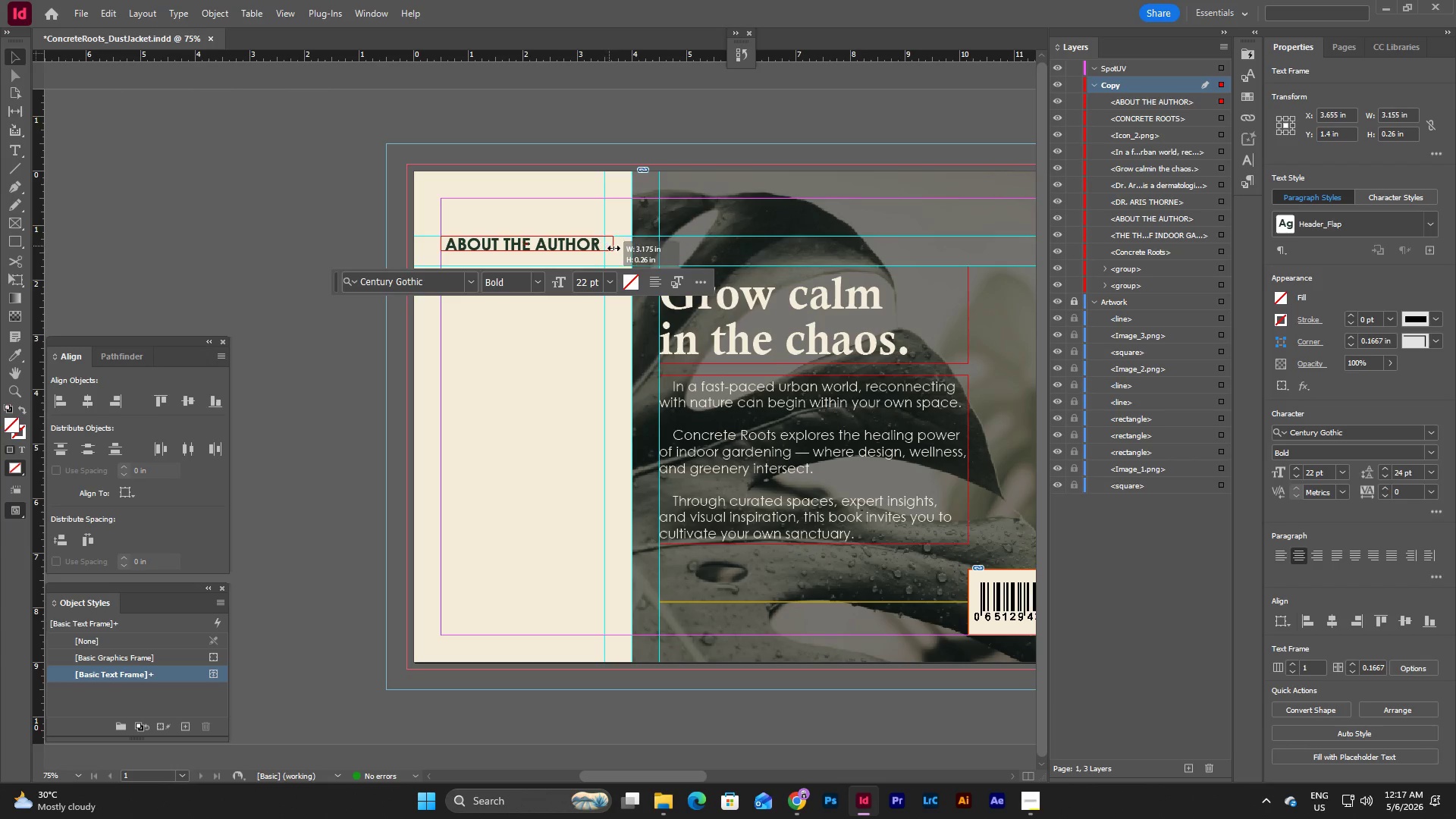 
wait(6.39)
 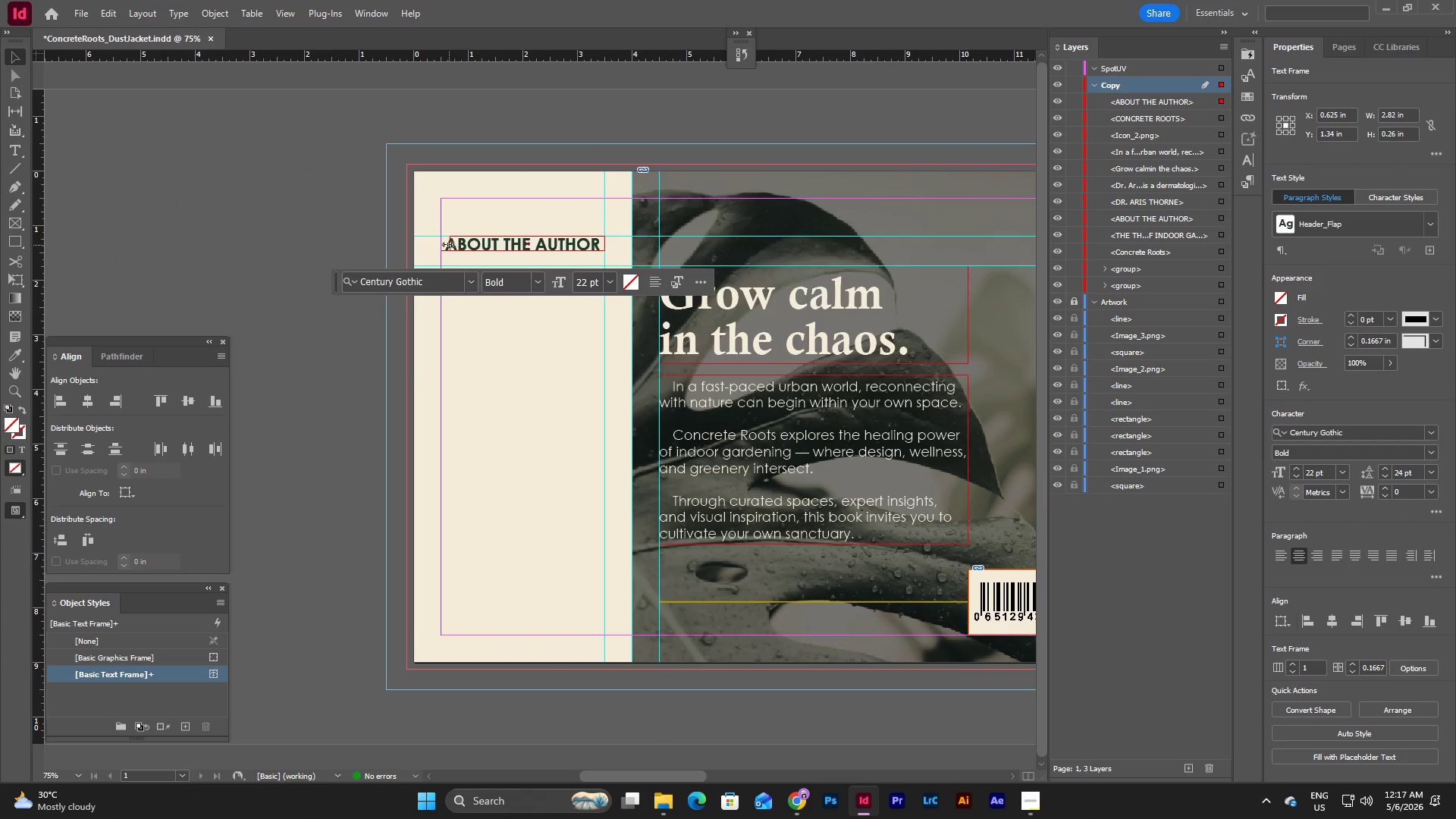 
double_click([596, 243])
 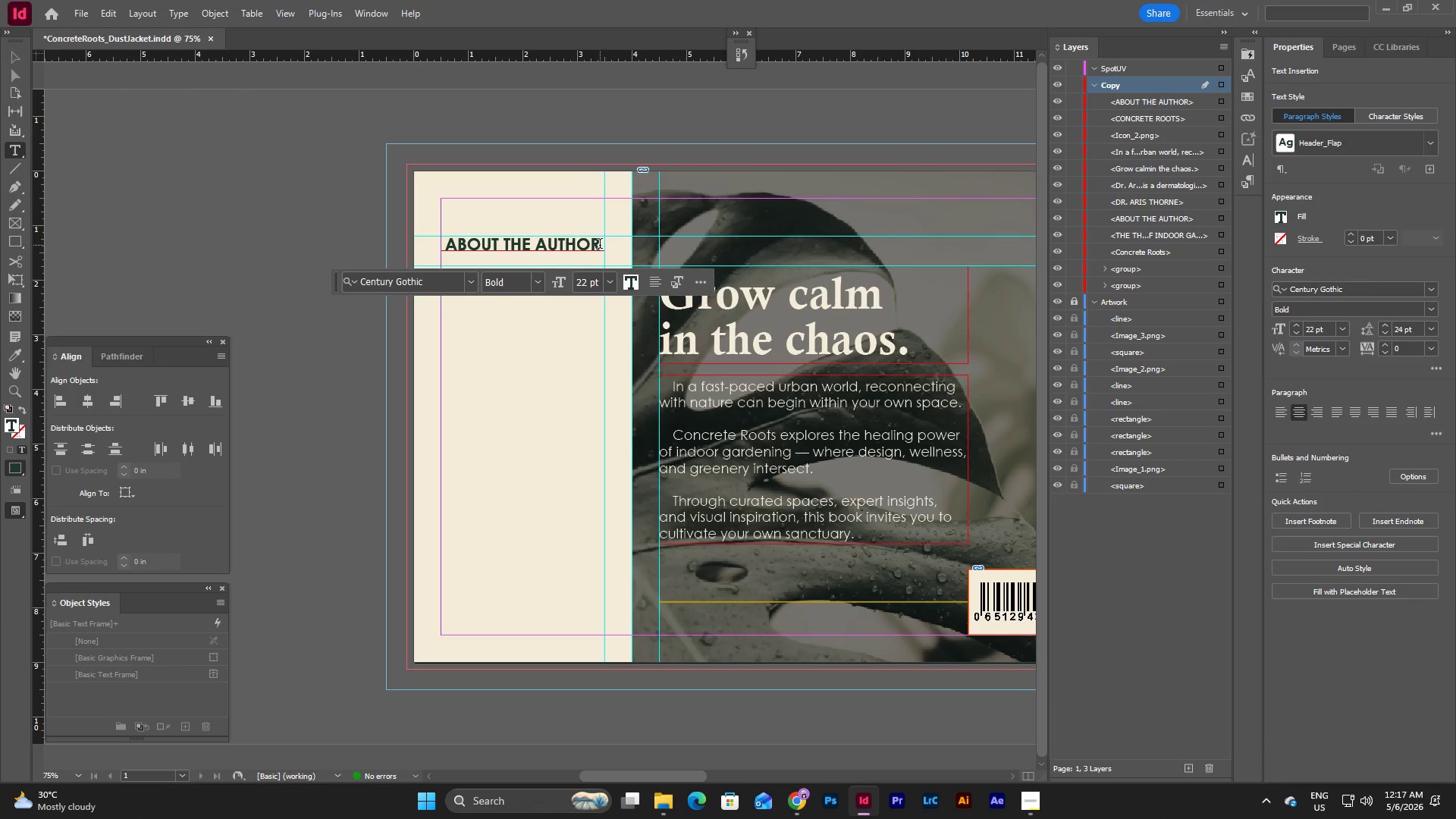 
left_click_drag(start_coordinate=[600, 245], to_coordinate=[400, 239])
 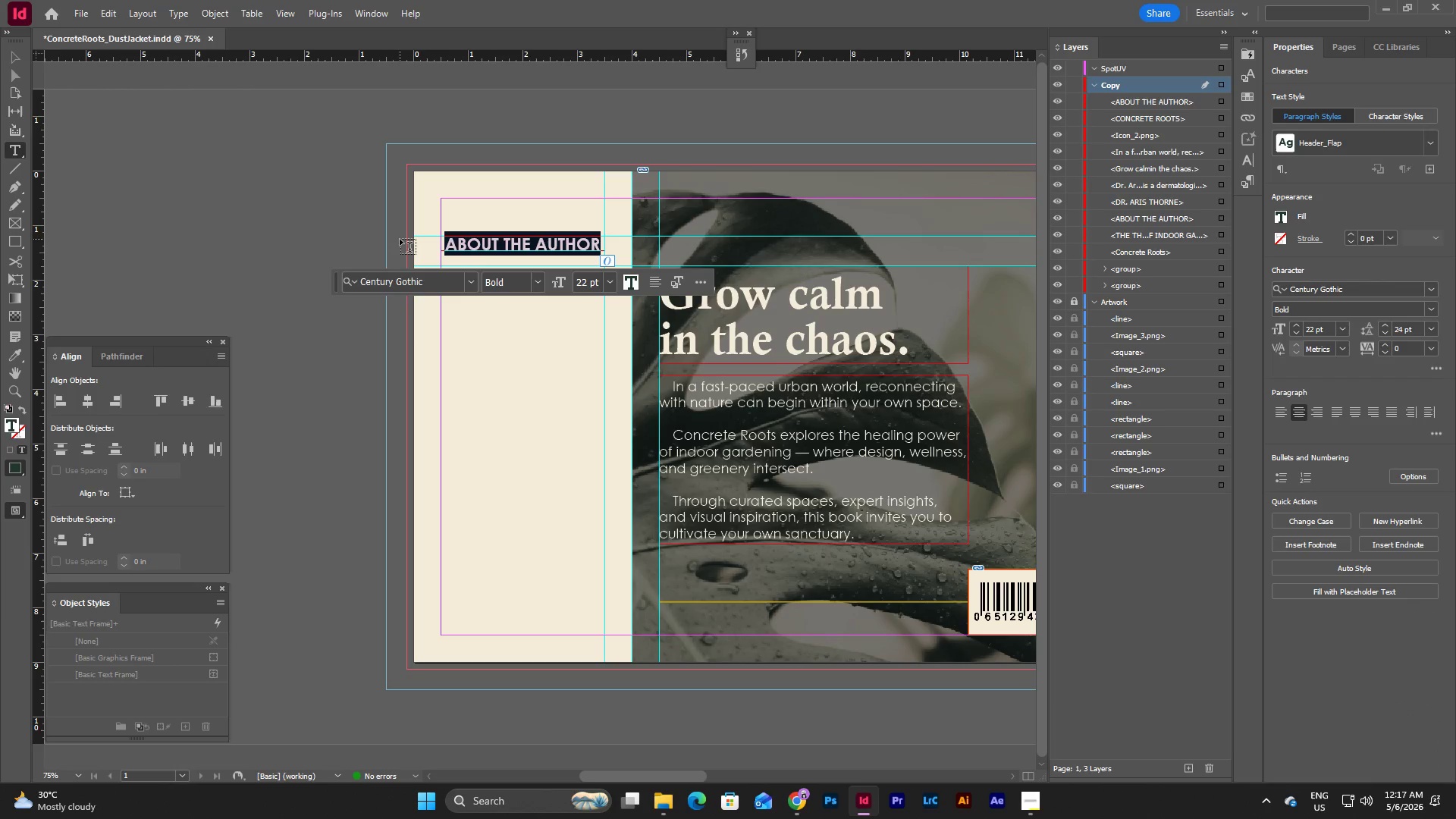 
type(SOIL MIX CHEAT SE)
key(Backspace)
type(HEET)
key(Escape)
 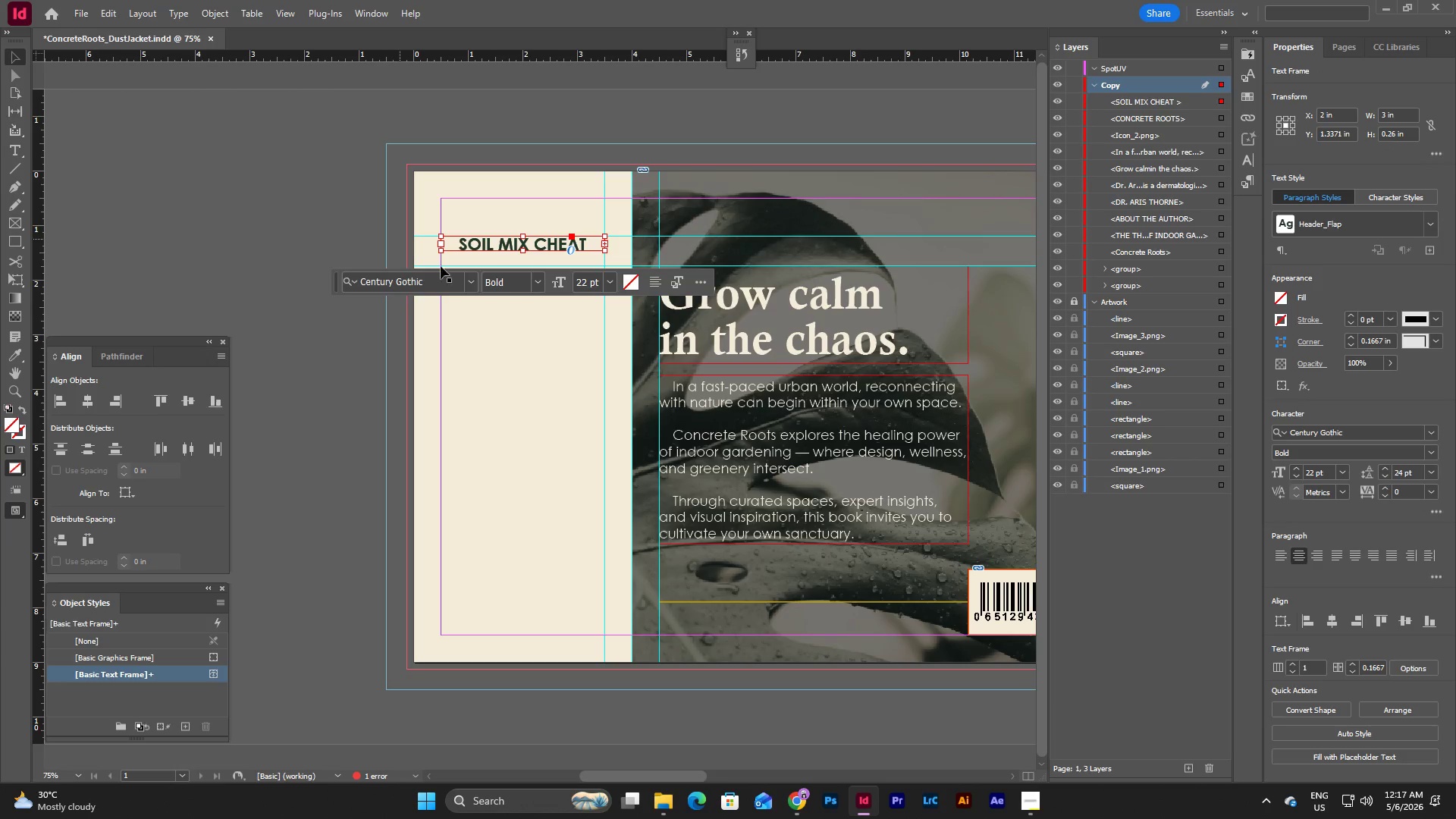 
left_click([579, 386])
 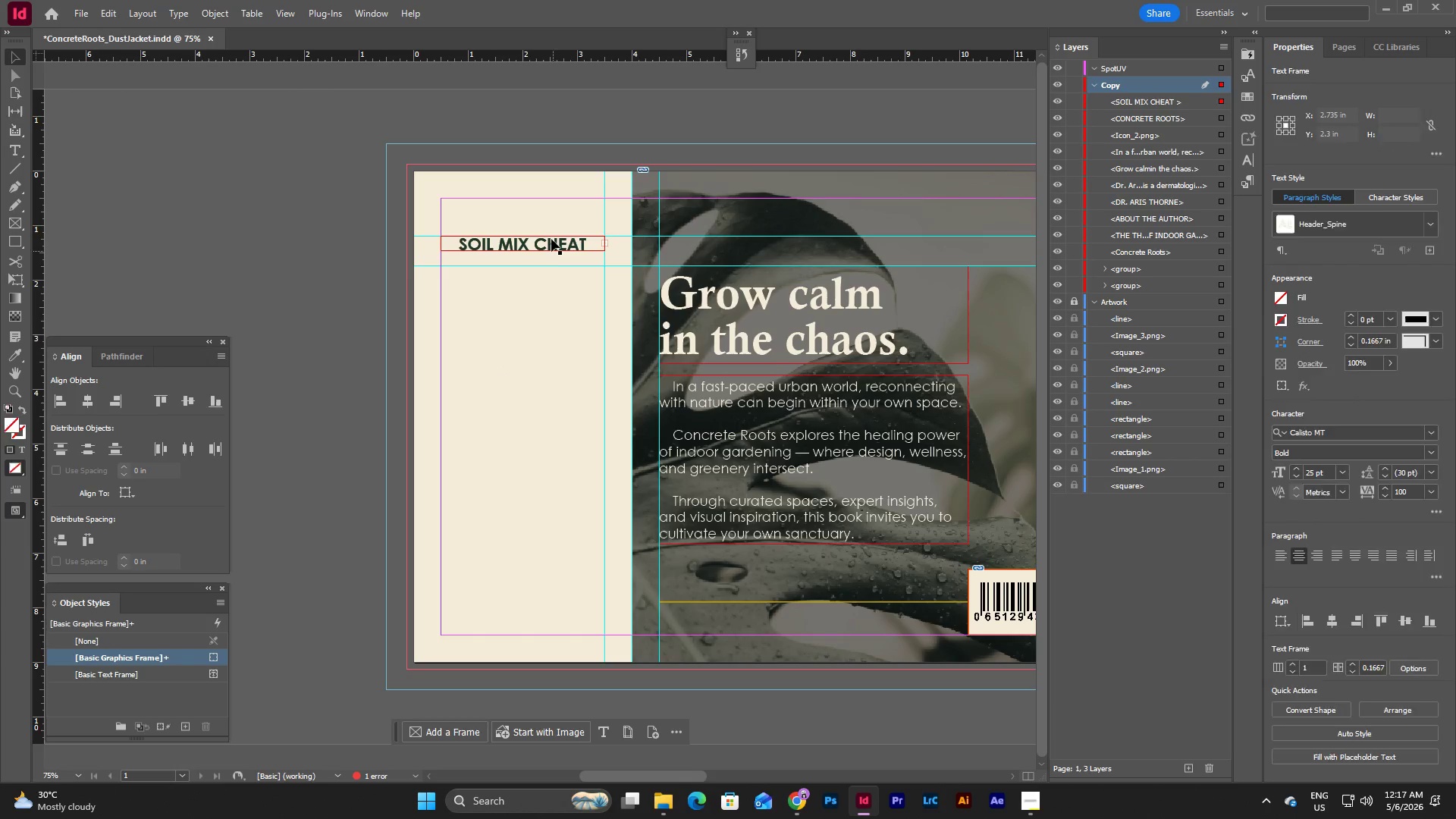 
left_click([551, 239])
 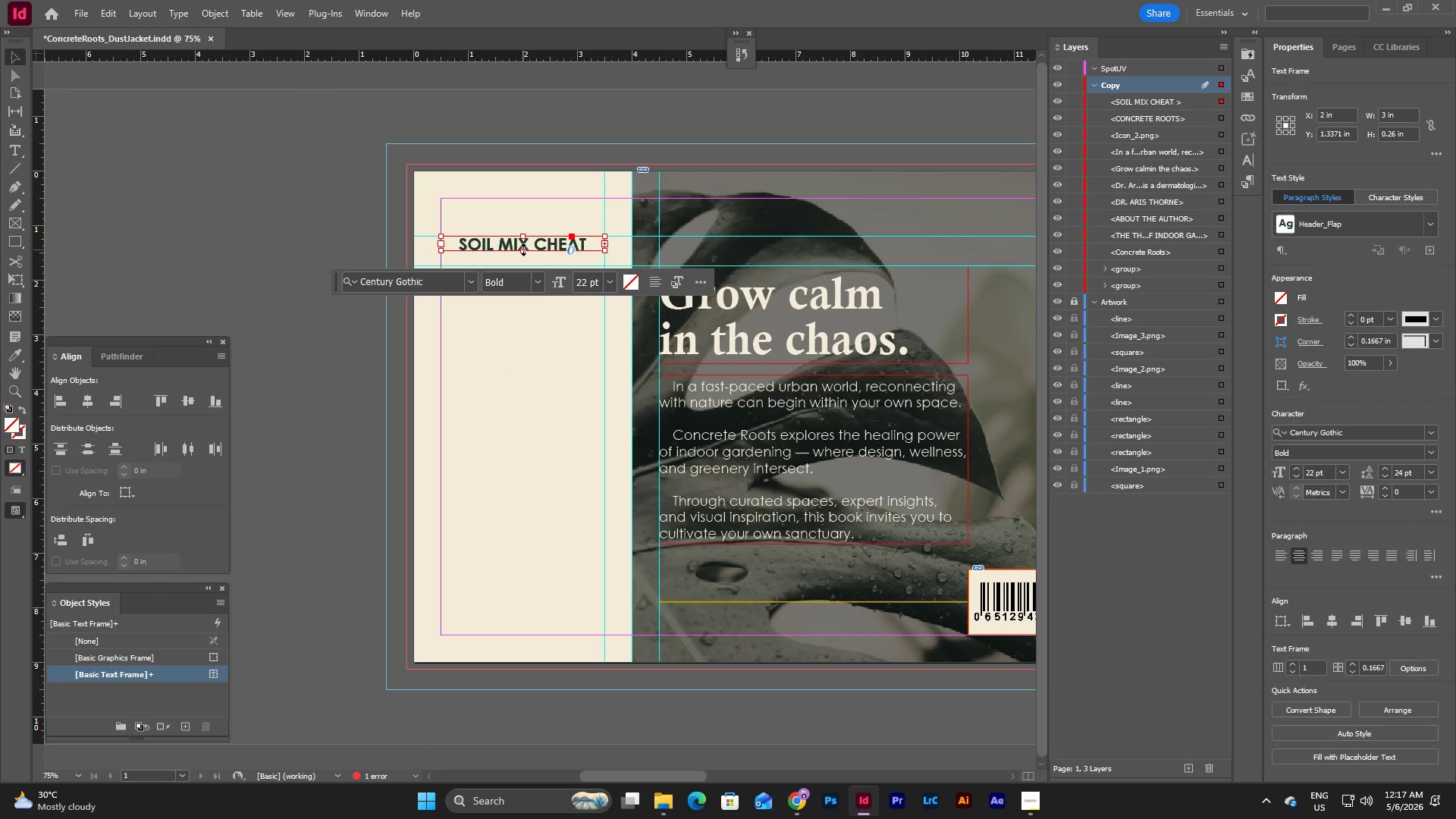 
left_click_drag(start_coordinate=[523, 249], to_coordinate=[529, 268])
 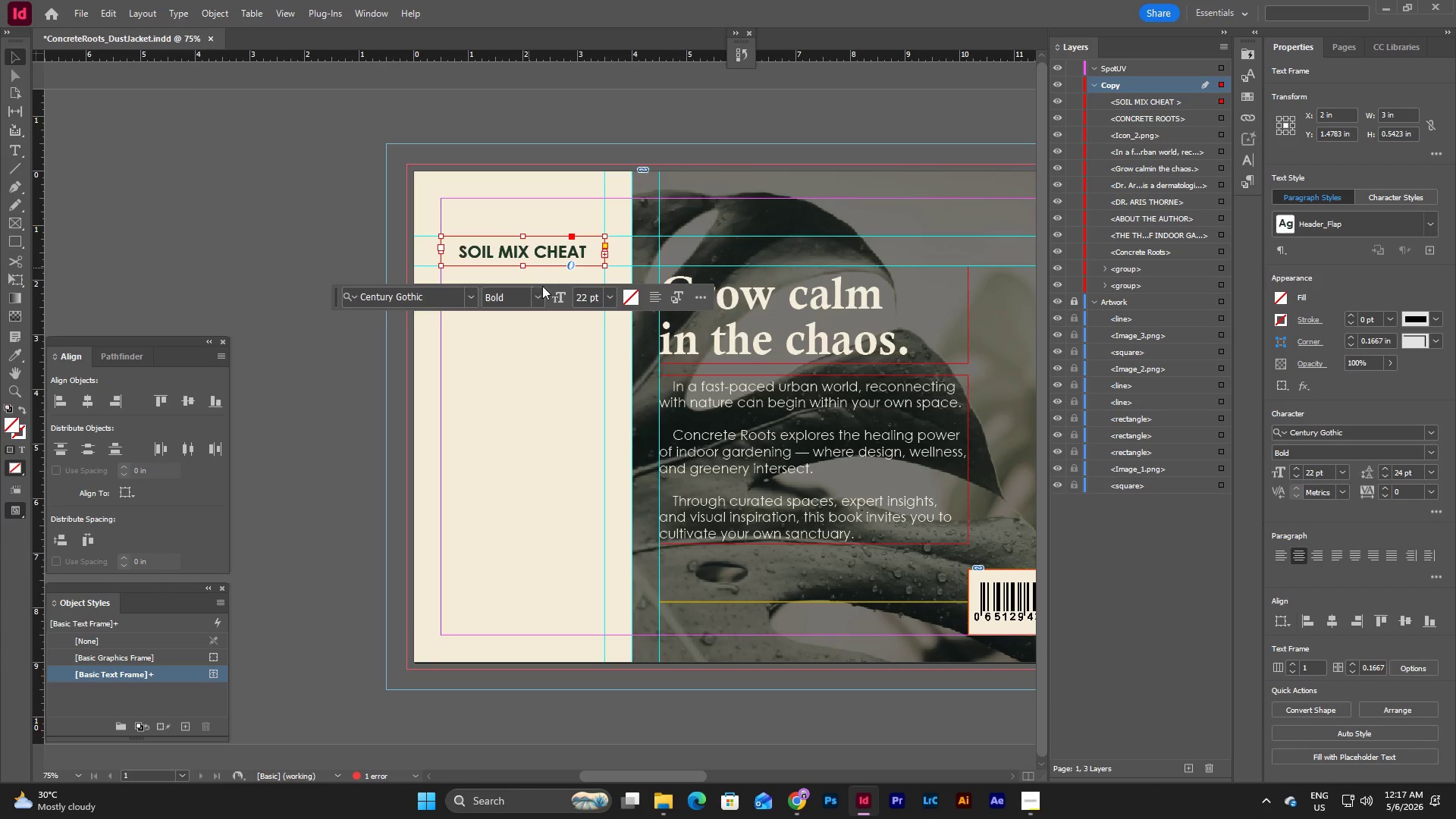 
left_click([569, 381])
 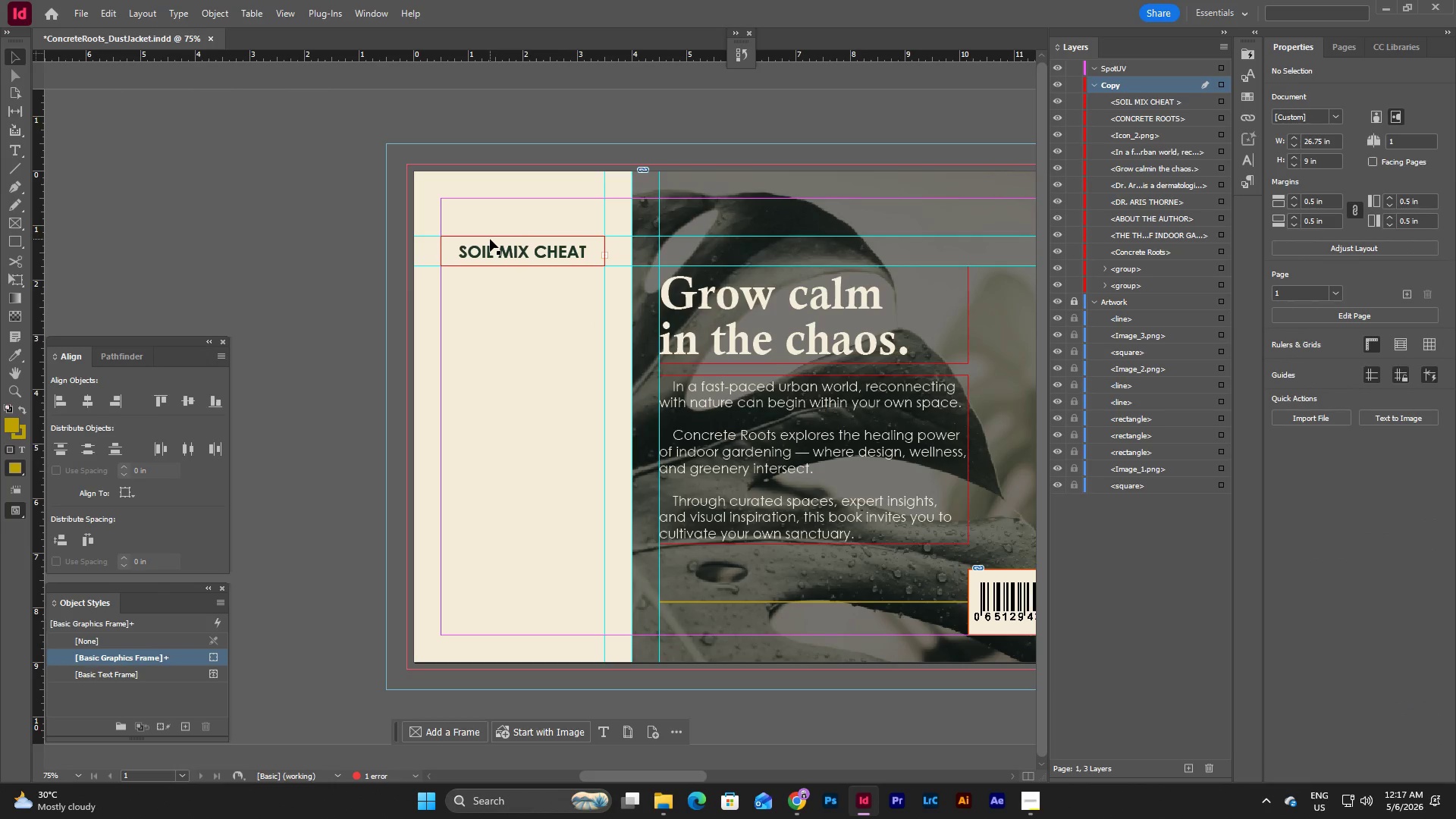 
left_click([504, 246])
 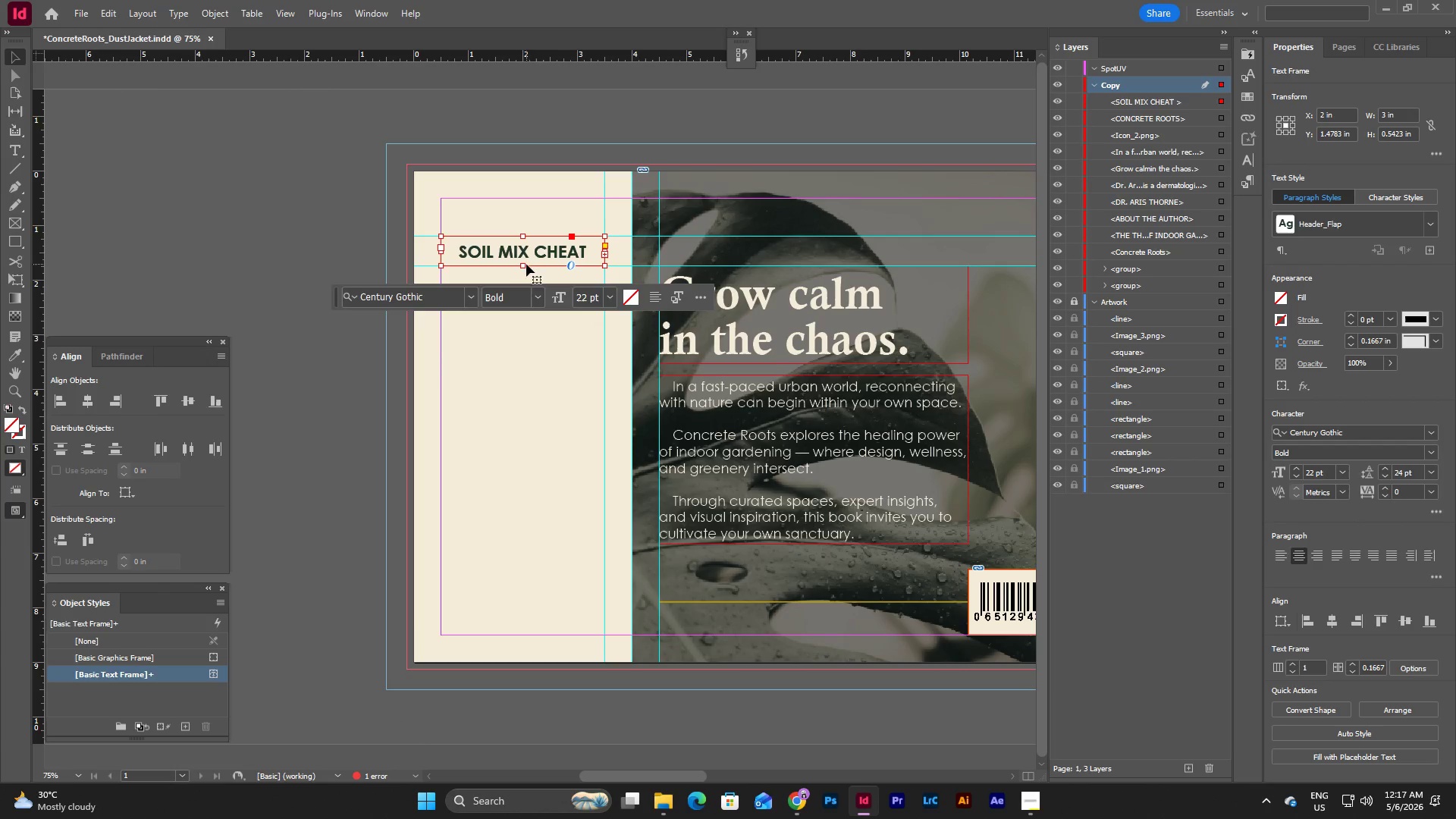 
left_click_drag(start_coordinate=[522, 264], to_coordinate=[525, 276])
 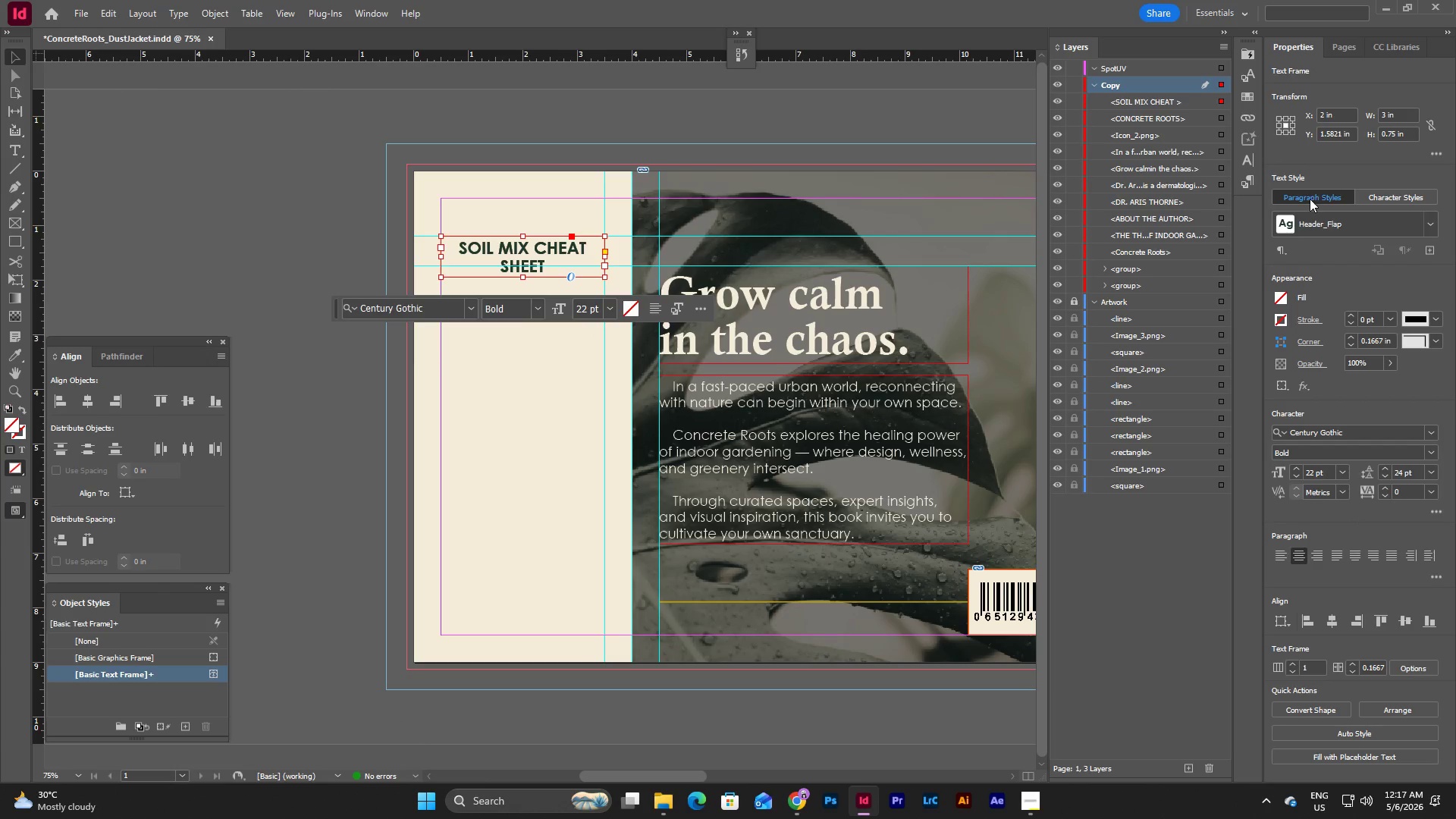 
mouse_move([1196, 130])
 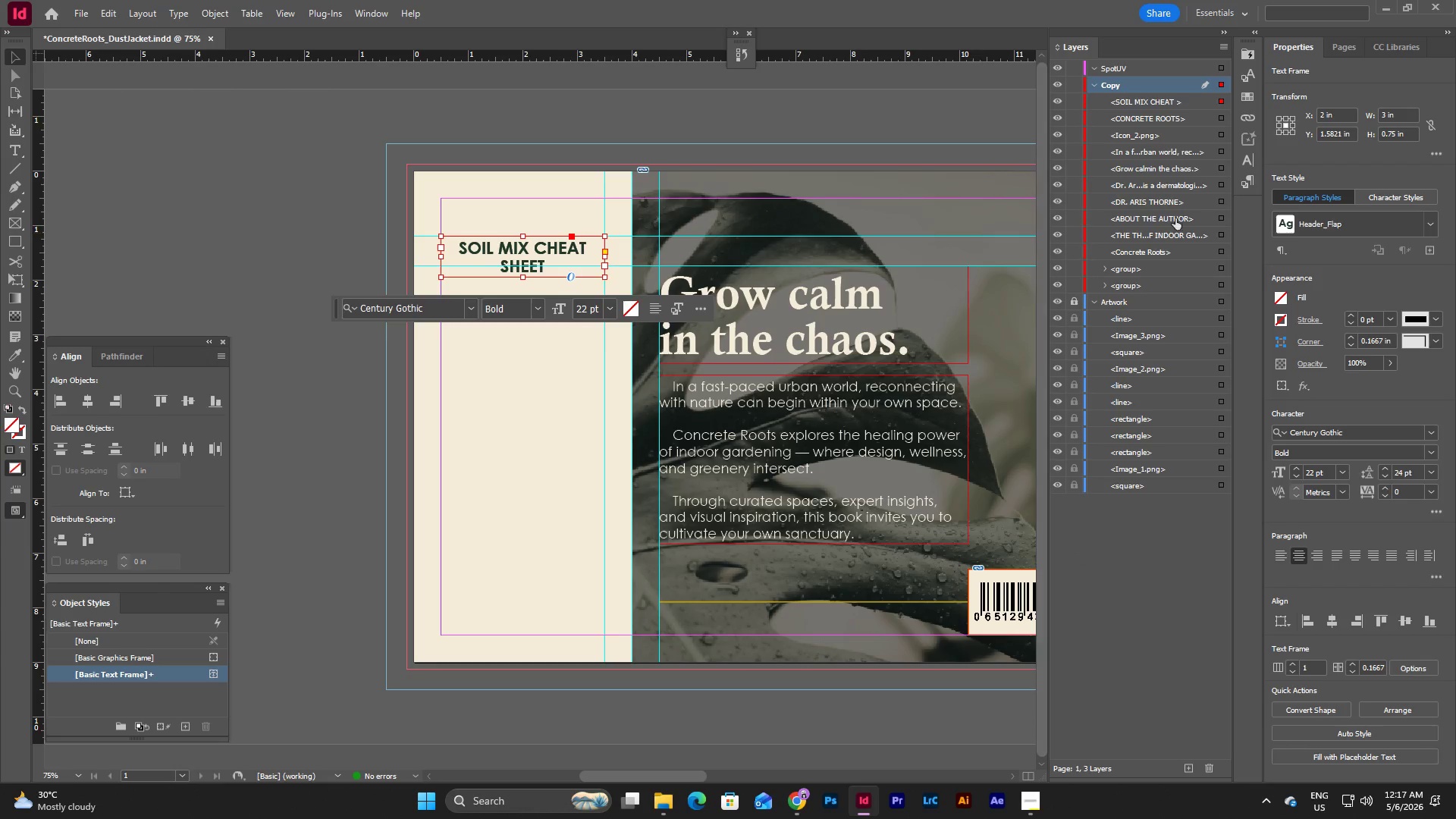 
left_click([1247, 184])
 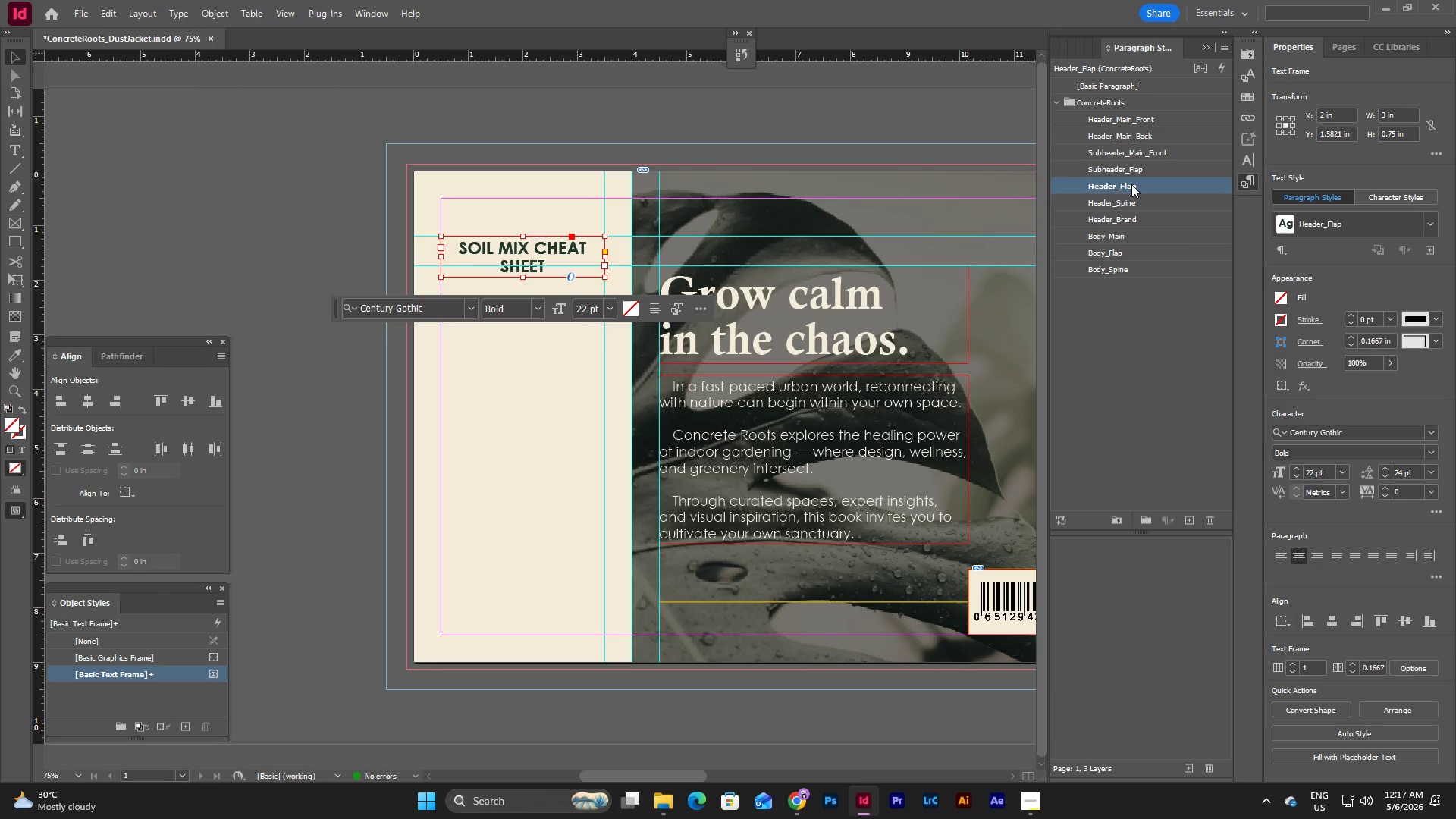 
double_click([1131, 184])
 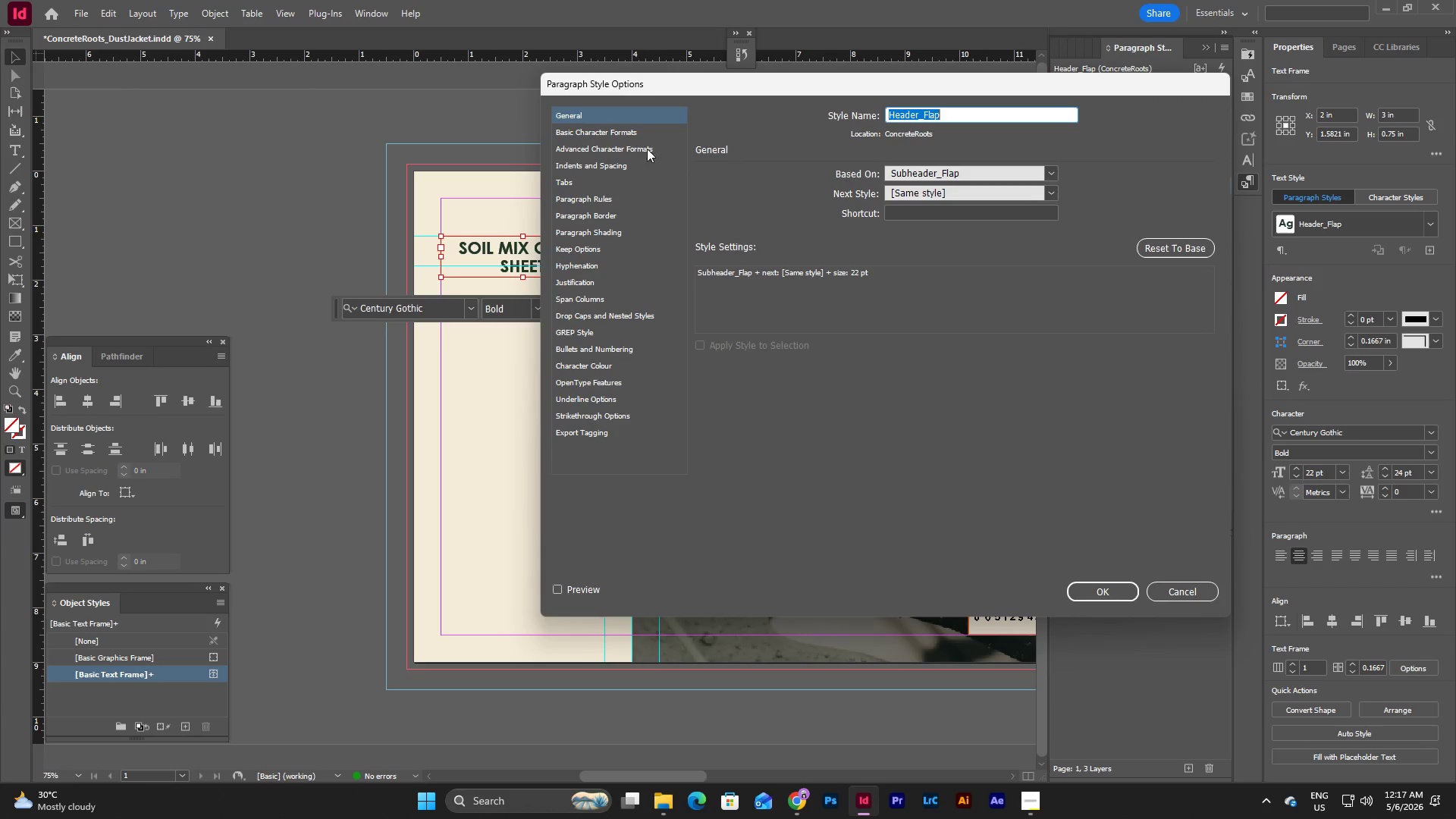 
left_click([635, 130])
 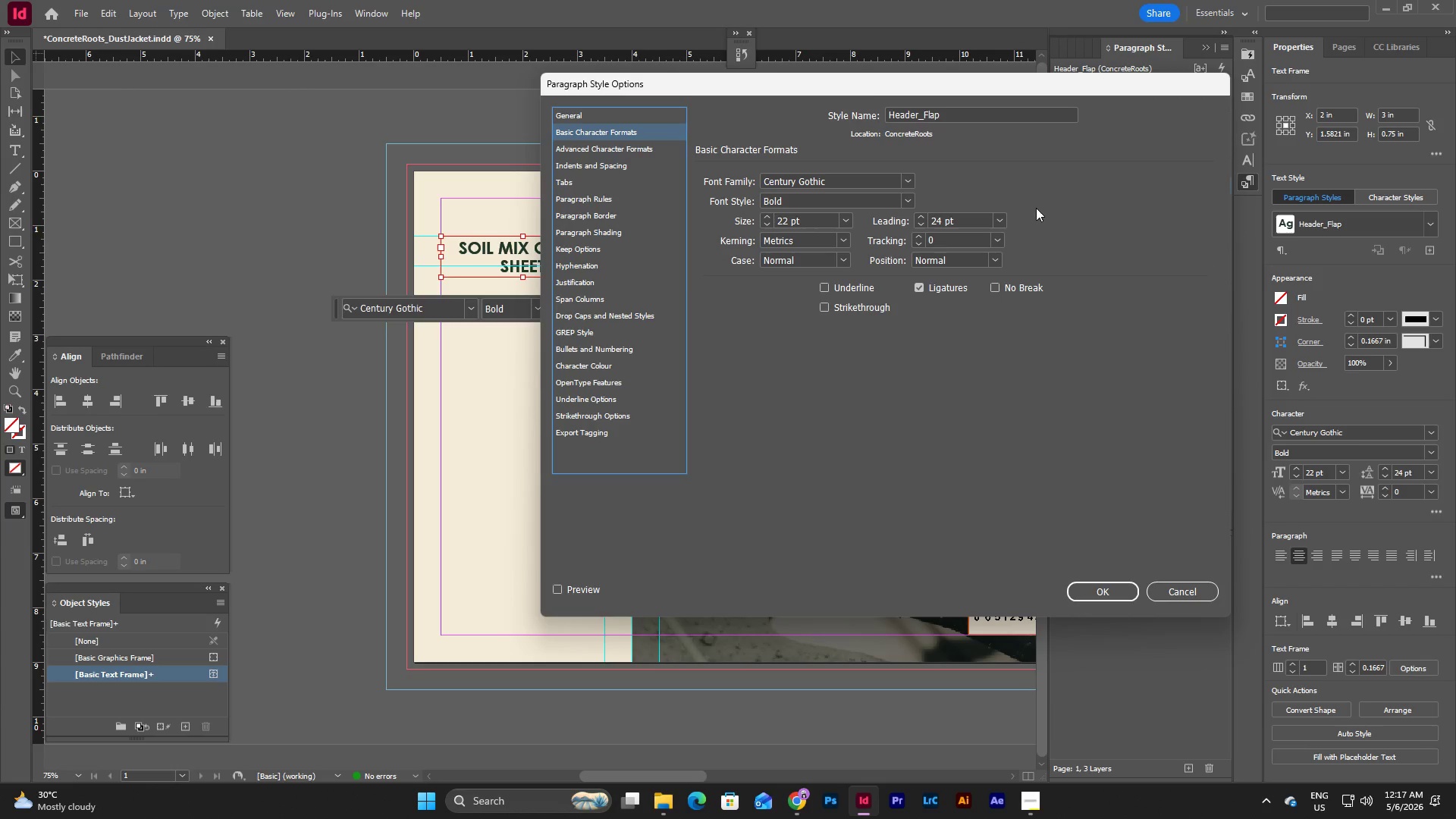 
left_click([1005, 219])
 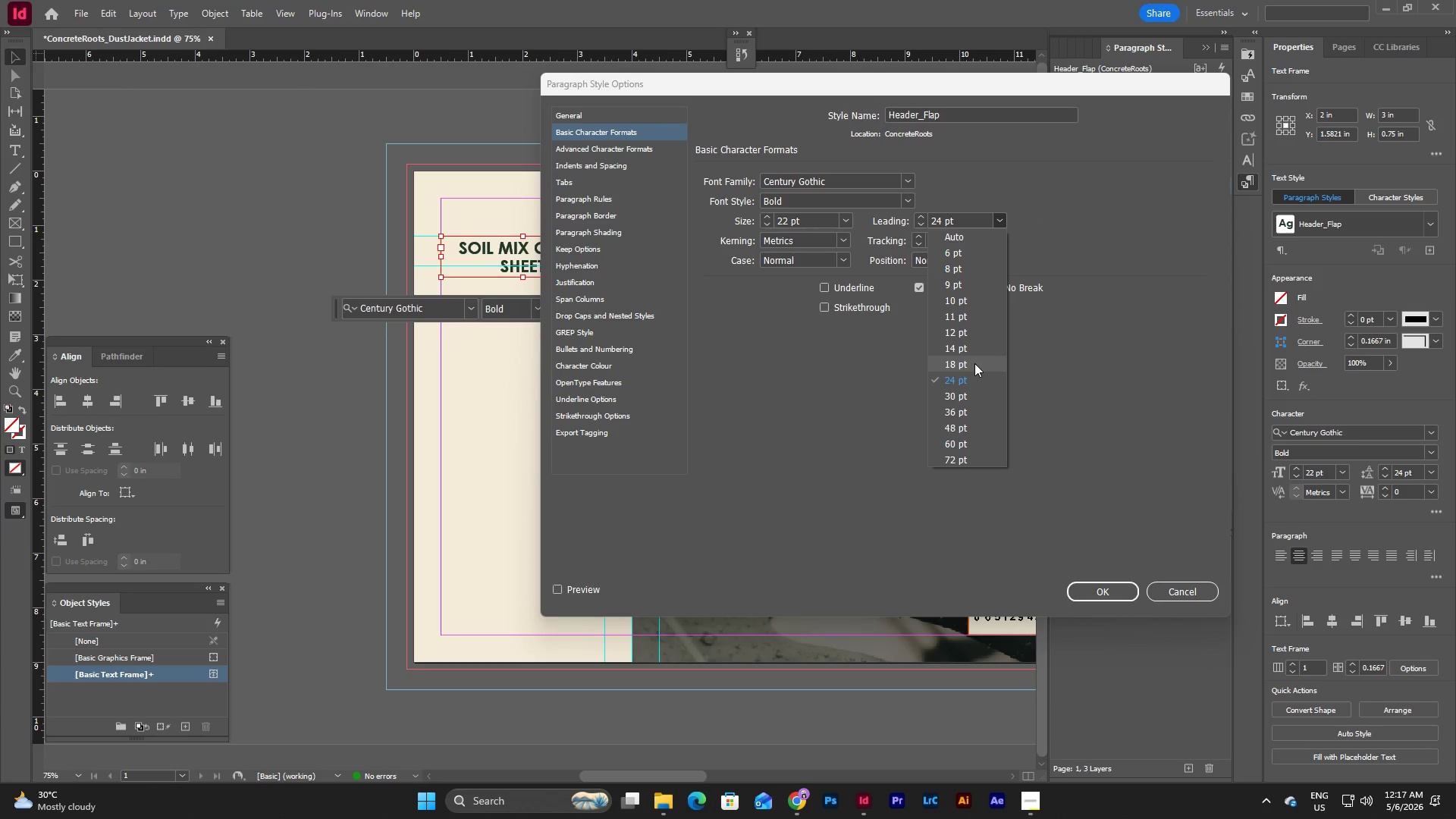 
left_click([974, 363])
 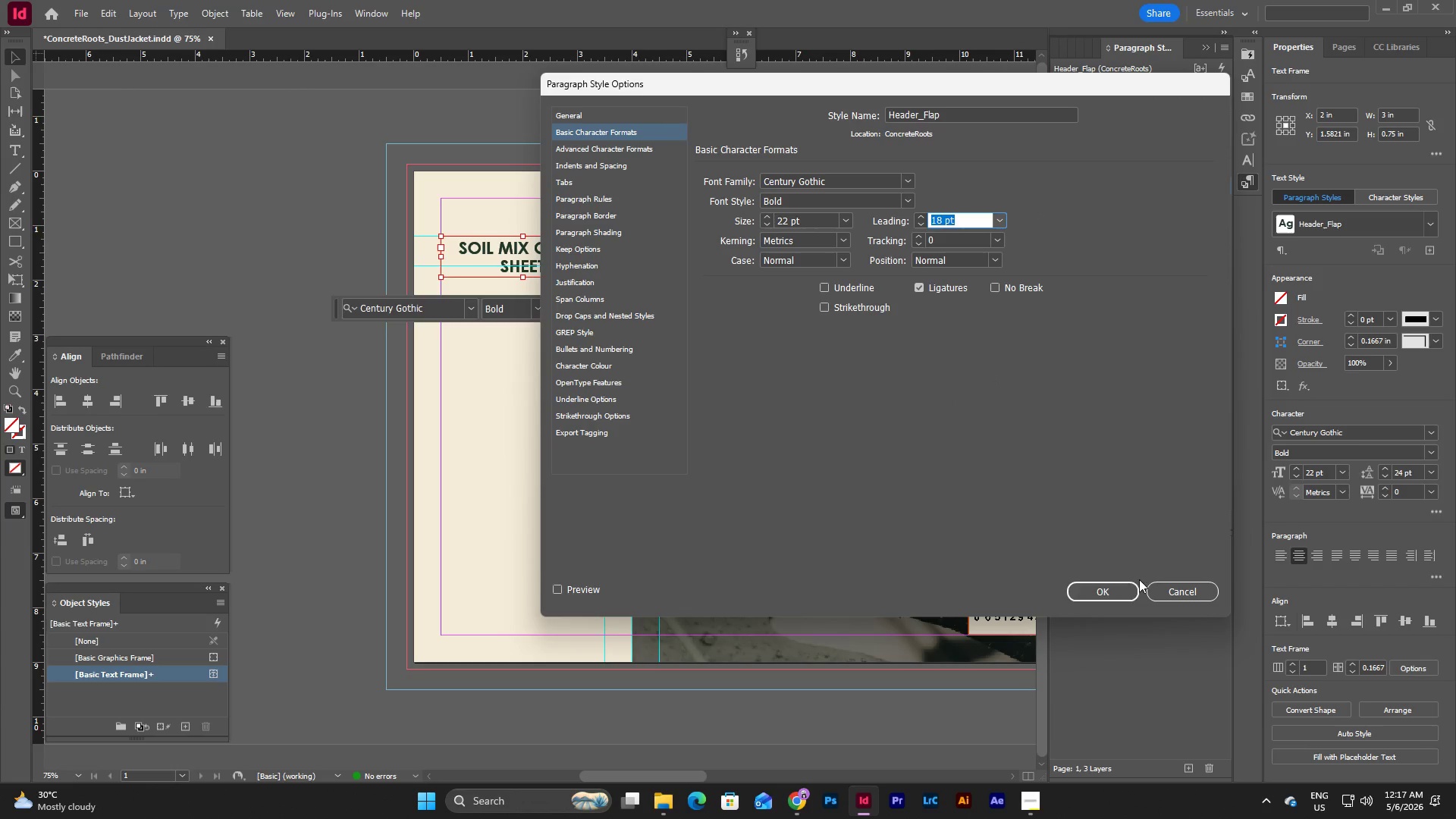 
left_click([1125, 584])
 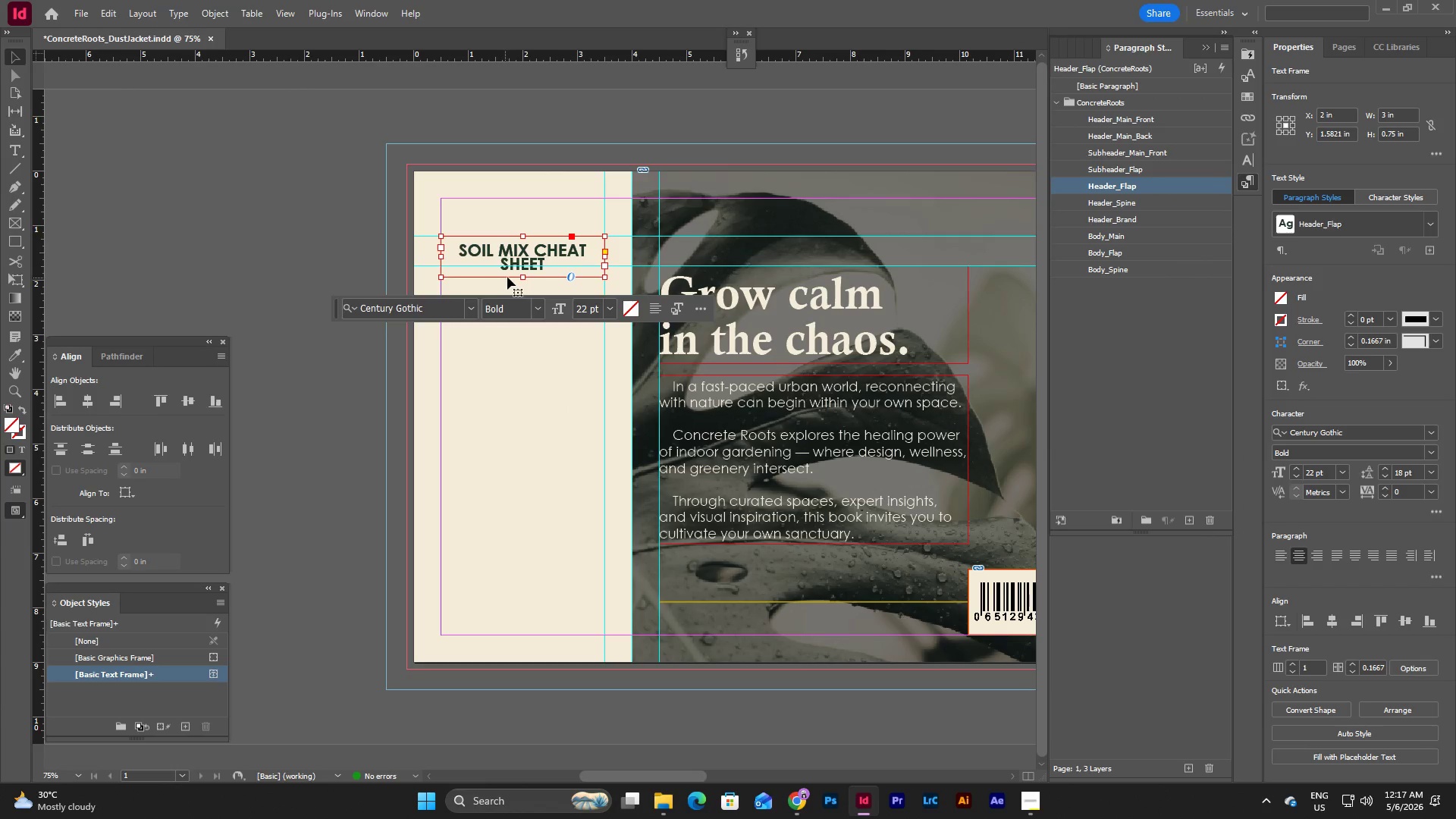 
left_click_drag(start_coordinate=[524, 277], to_coordinate=[523, 265])
 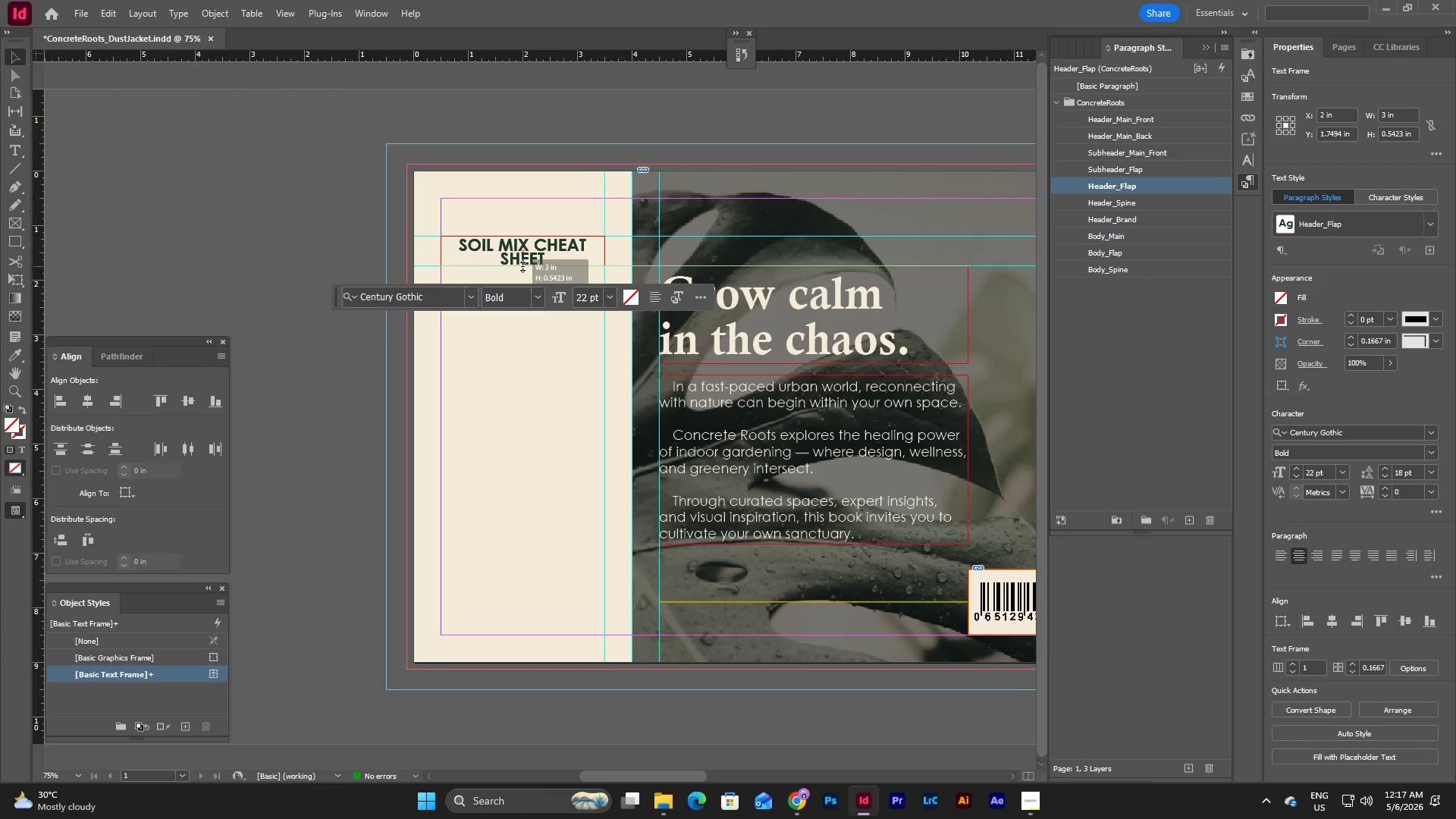 
left_click([554, 410])
 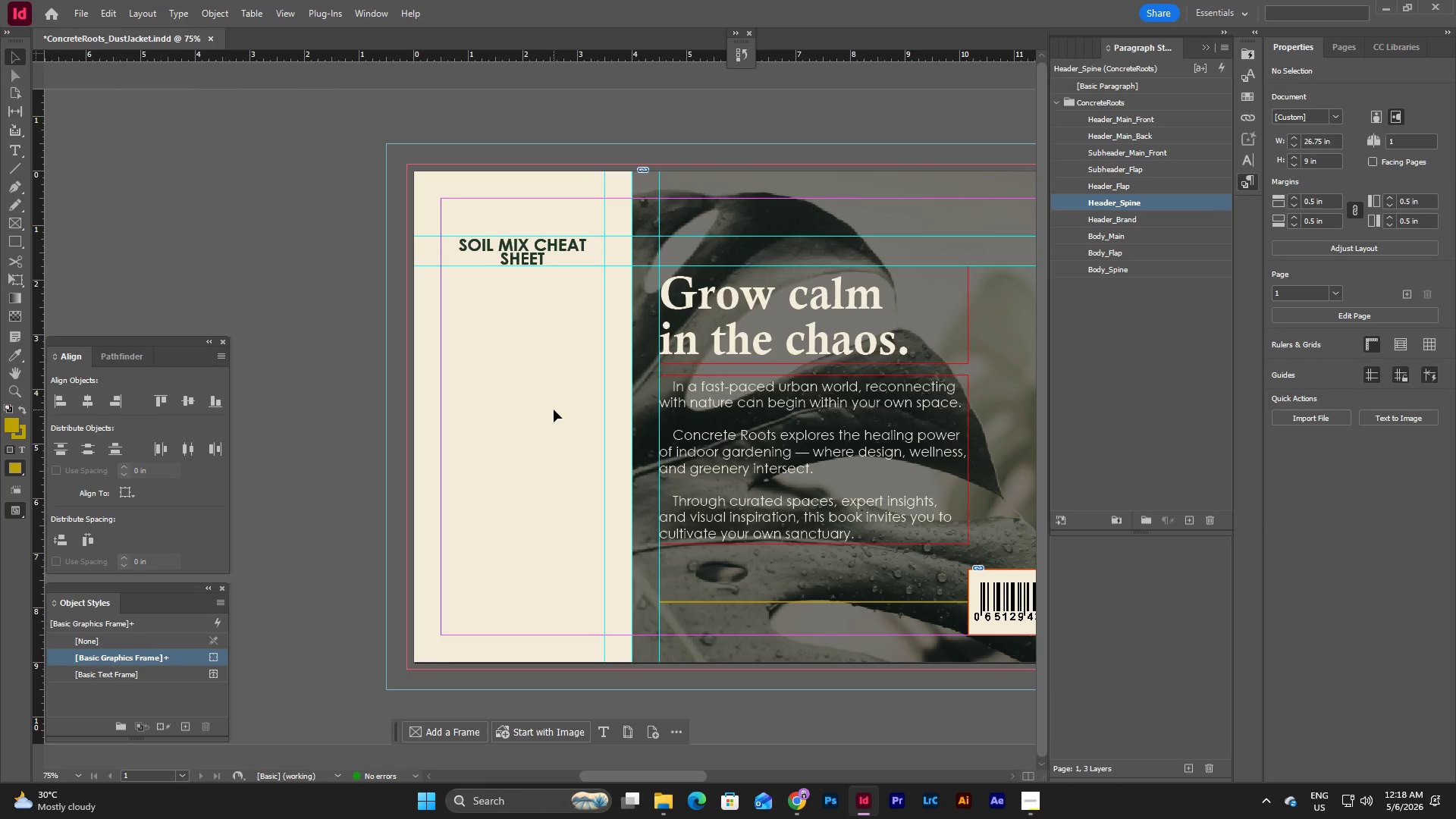 
type(wwww)
 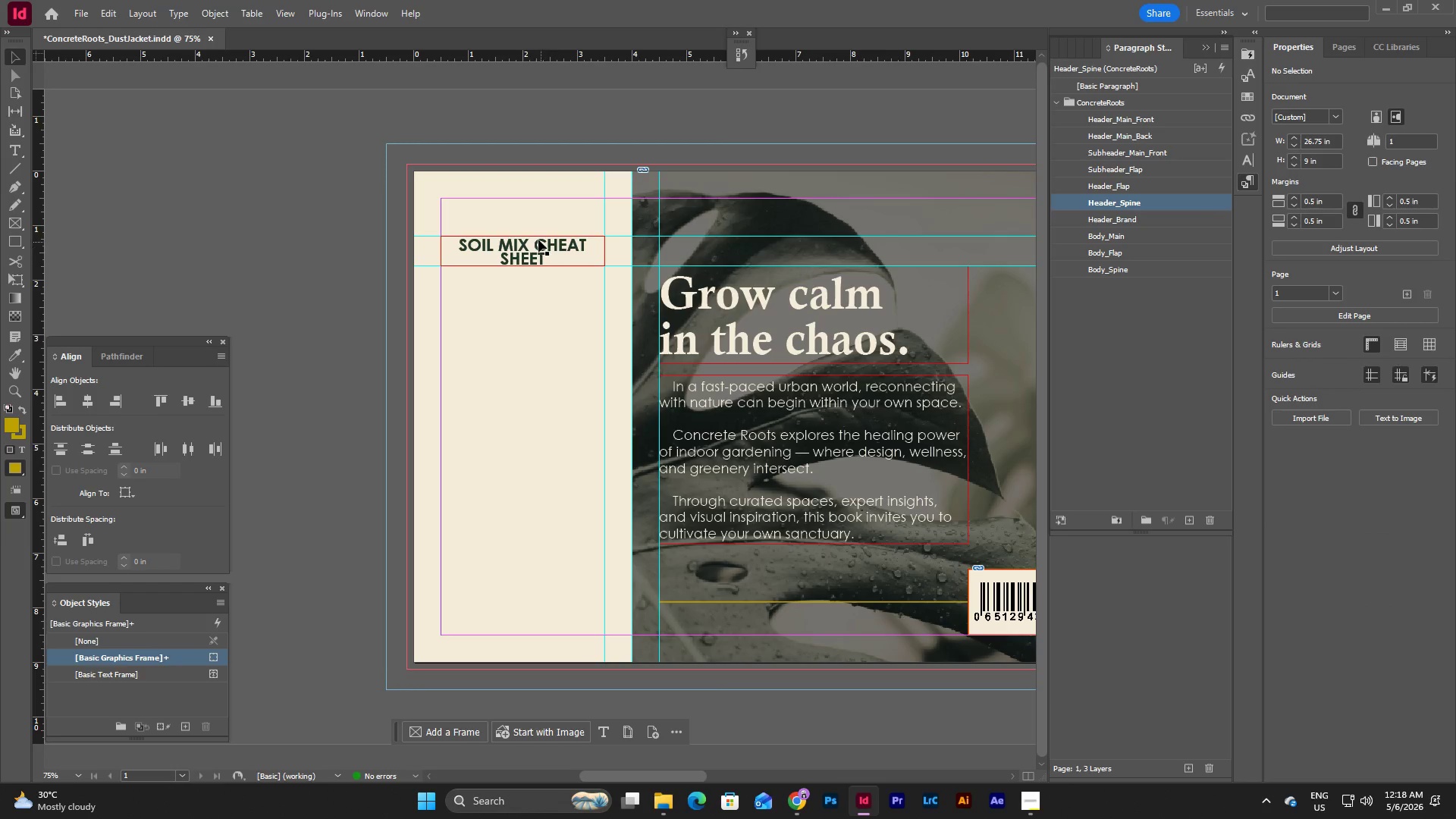 
double_click([538, 239])
 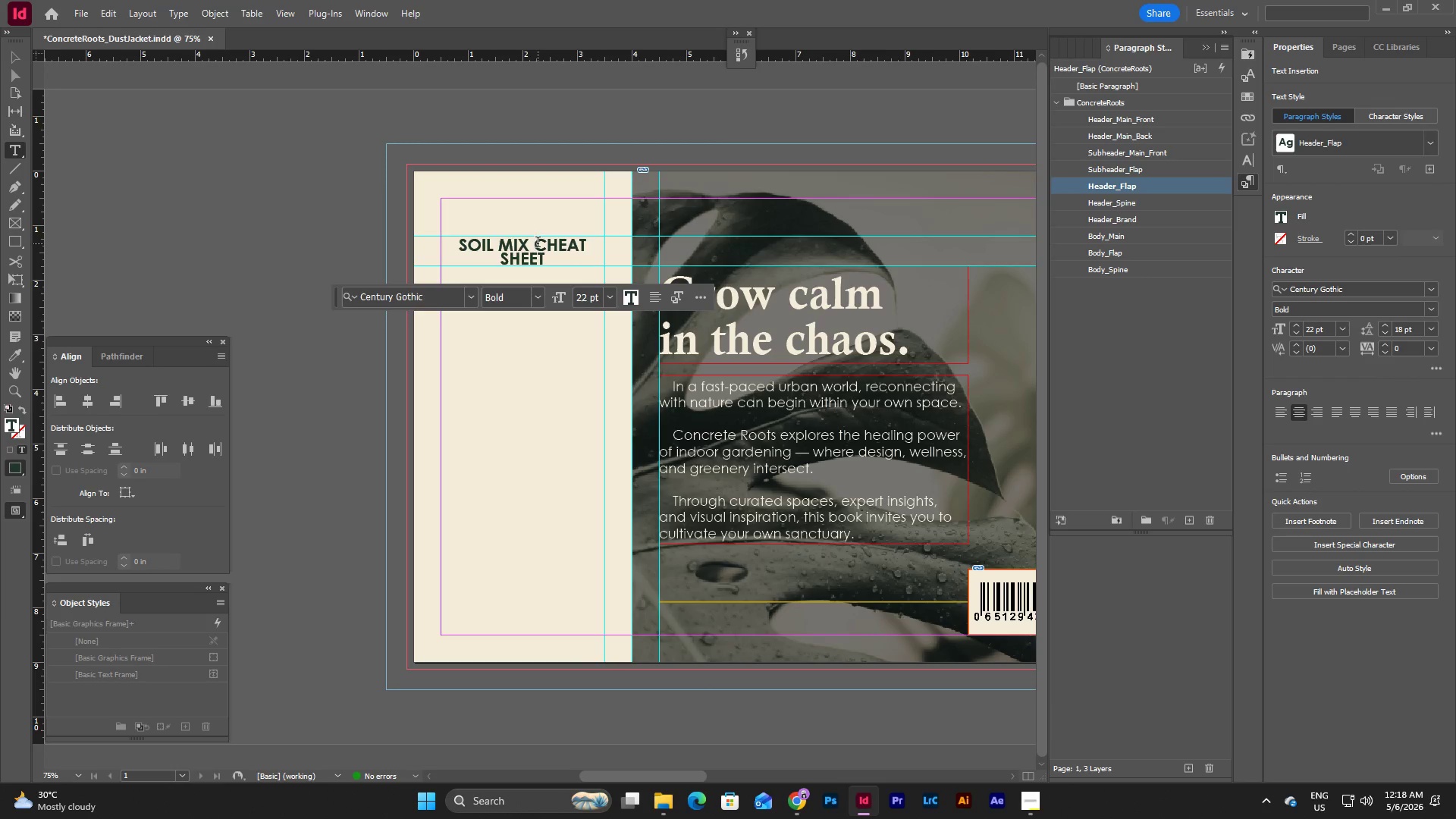 
key(Backspace)
 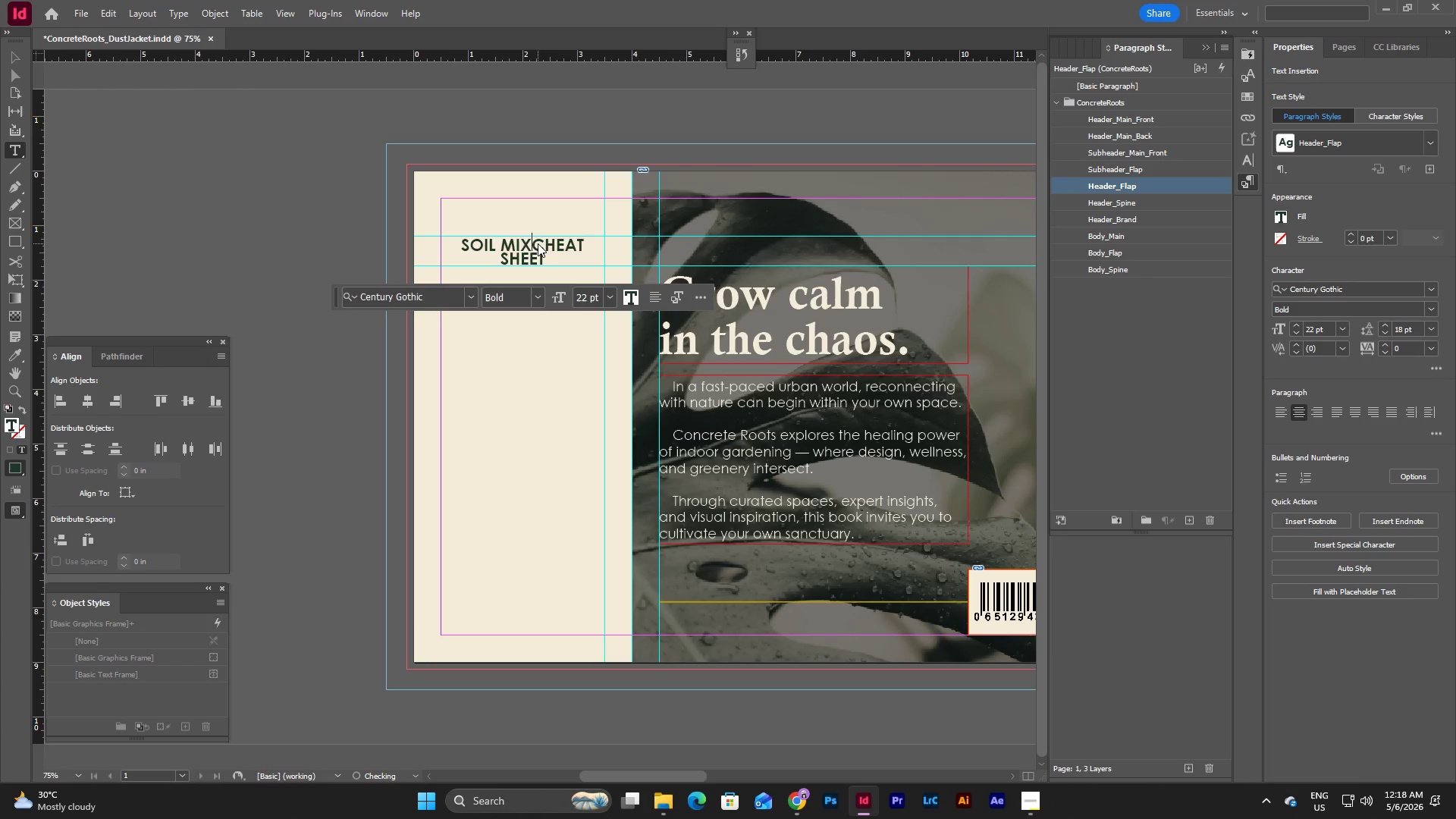 
key(Enter)
 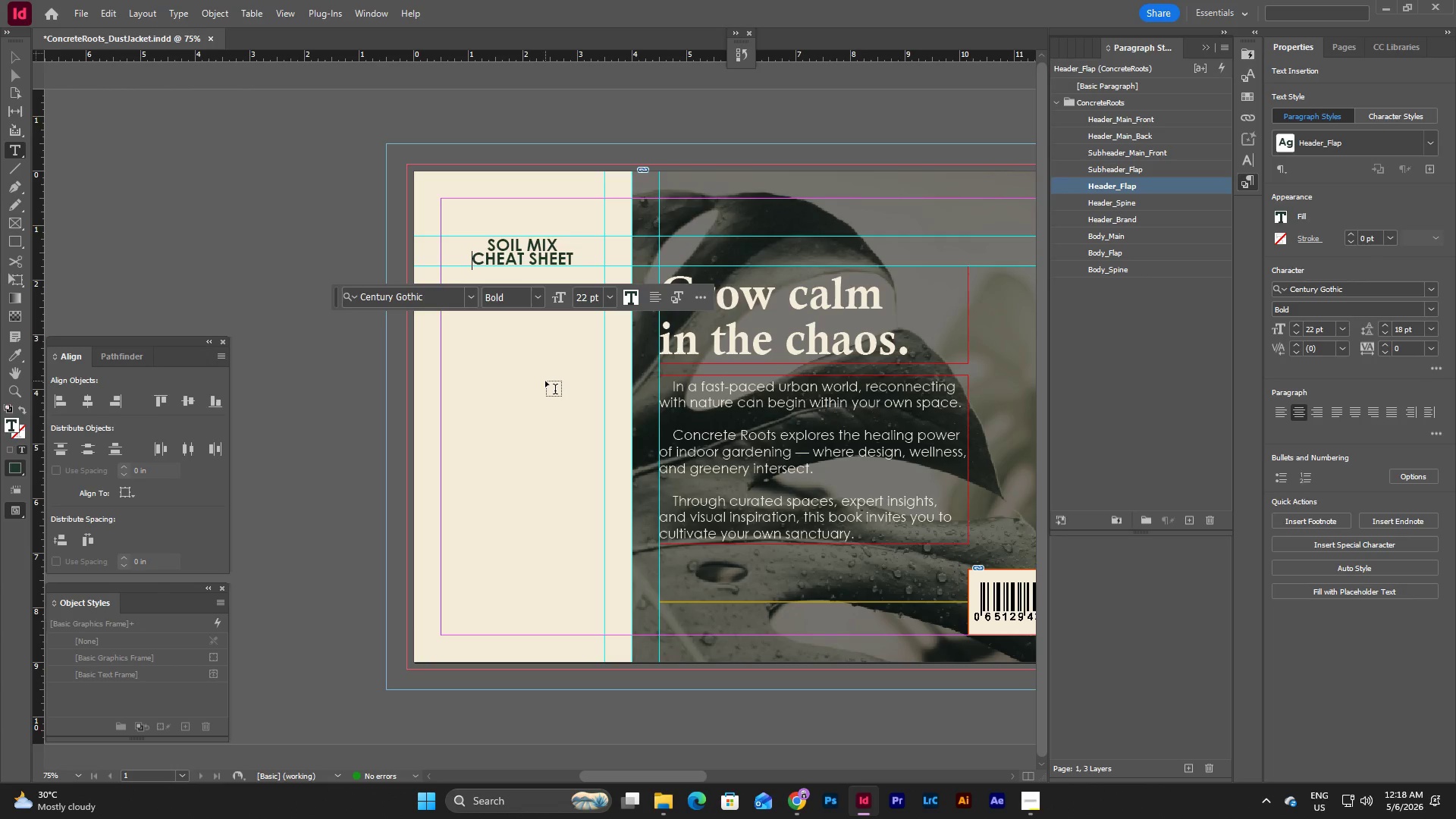 
key(Escape)
 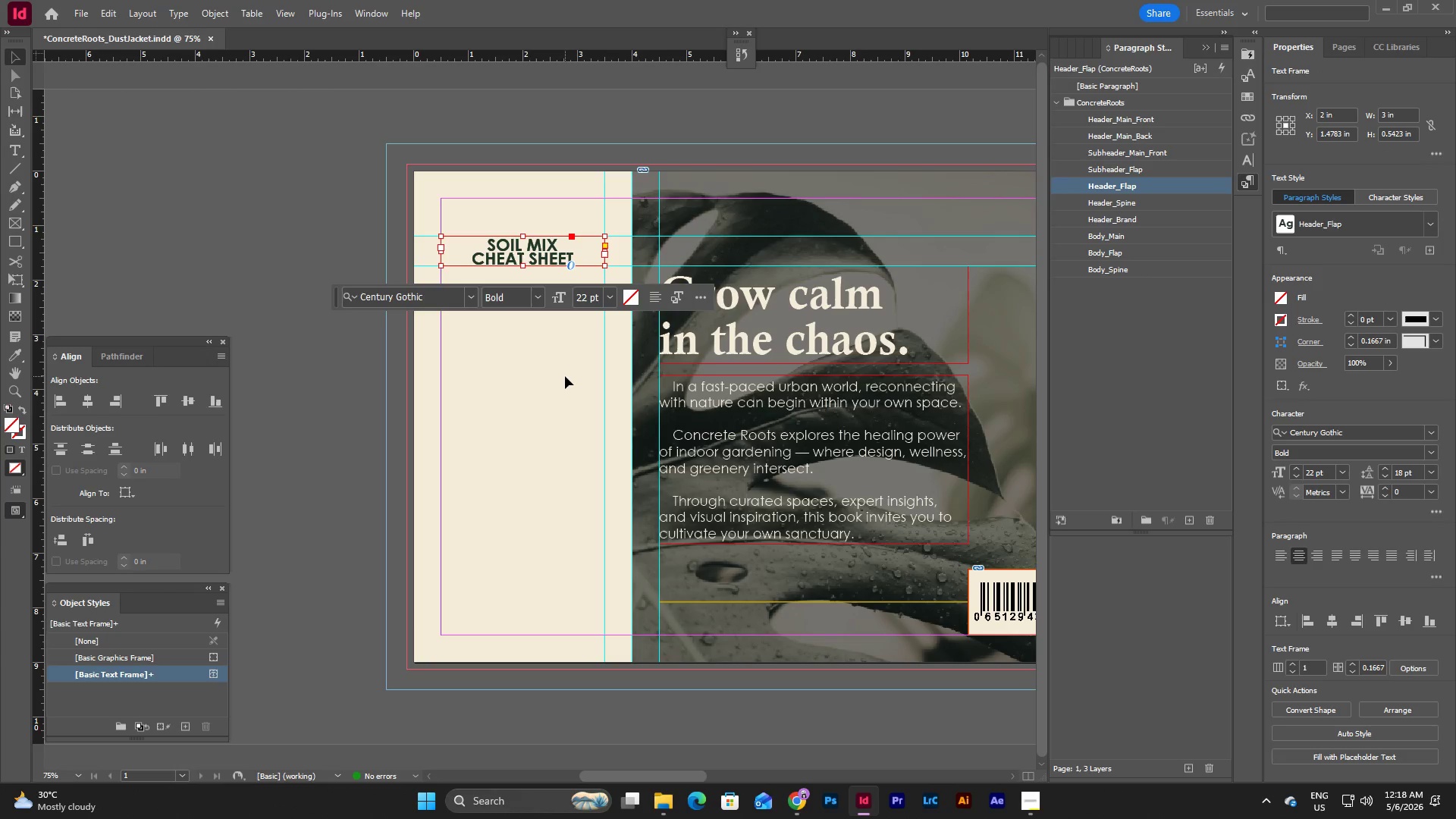 
key(Escape)
 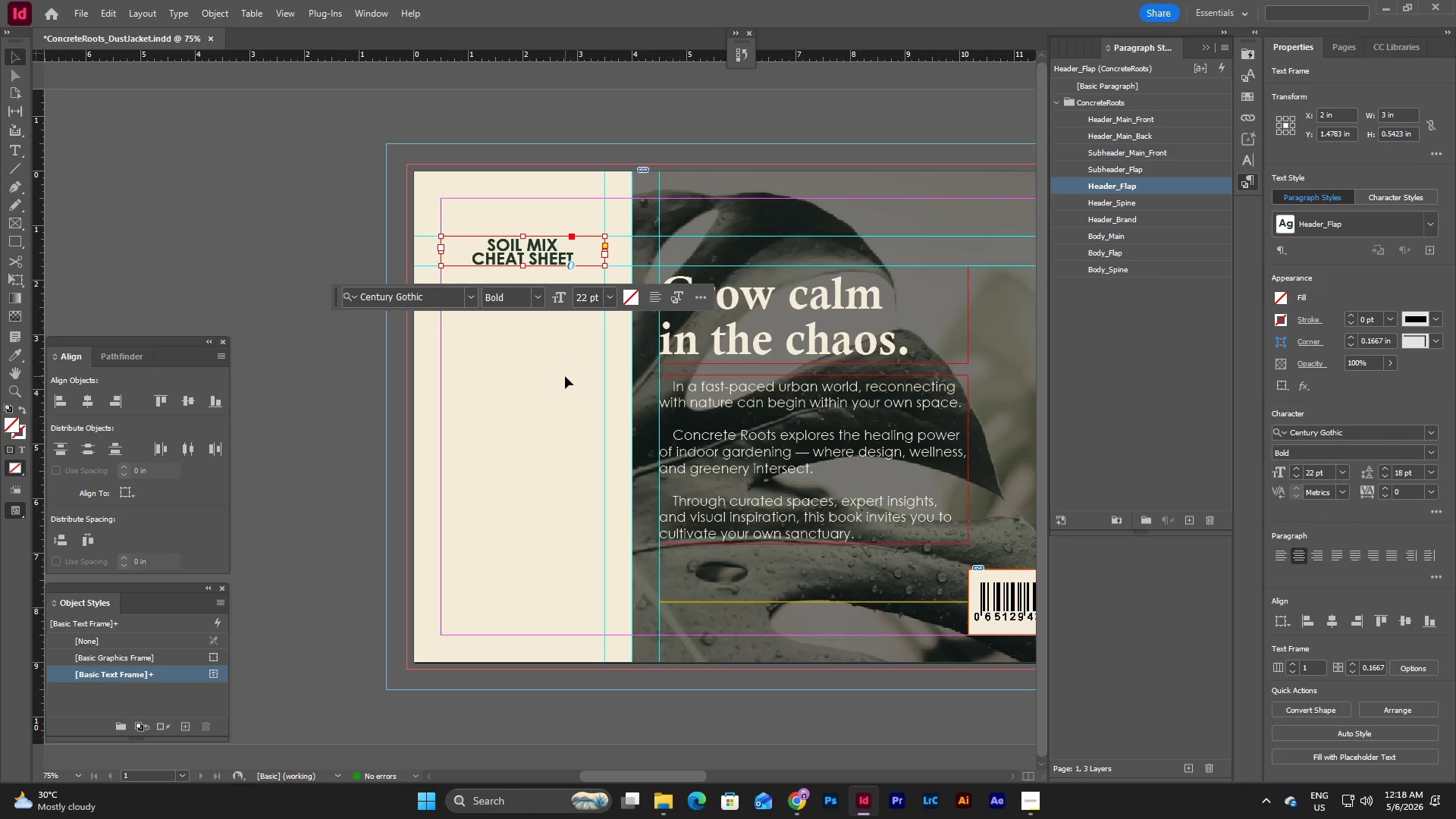 
left_click([565, 376])
 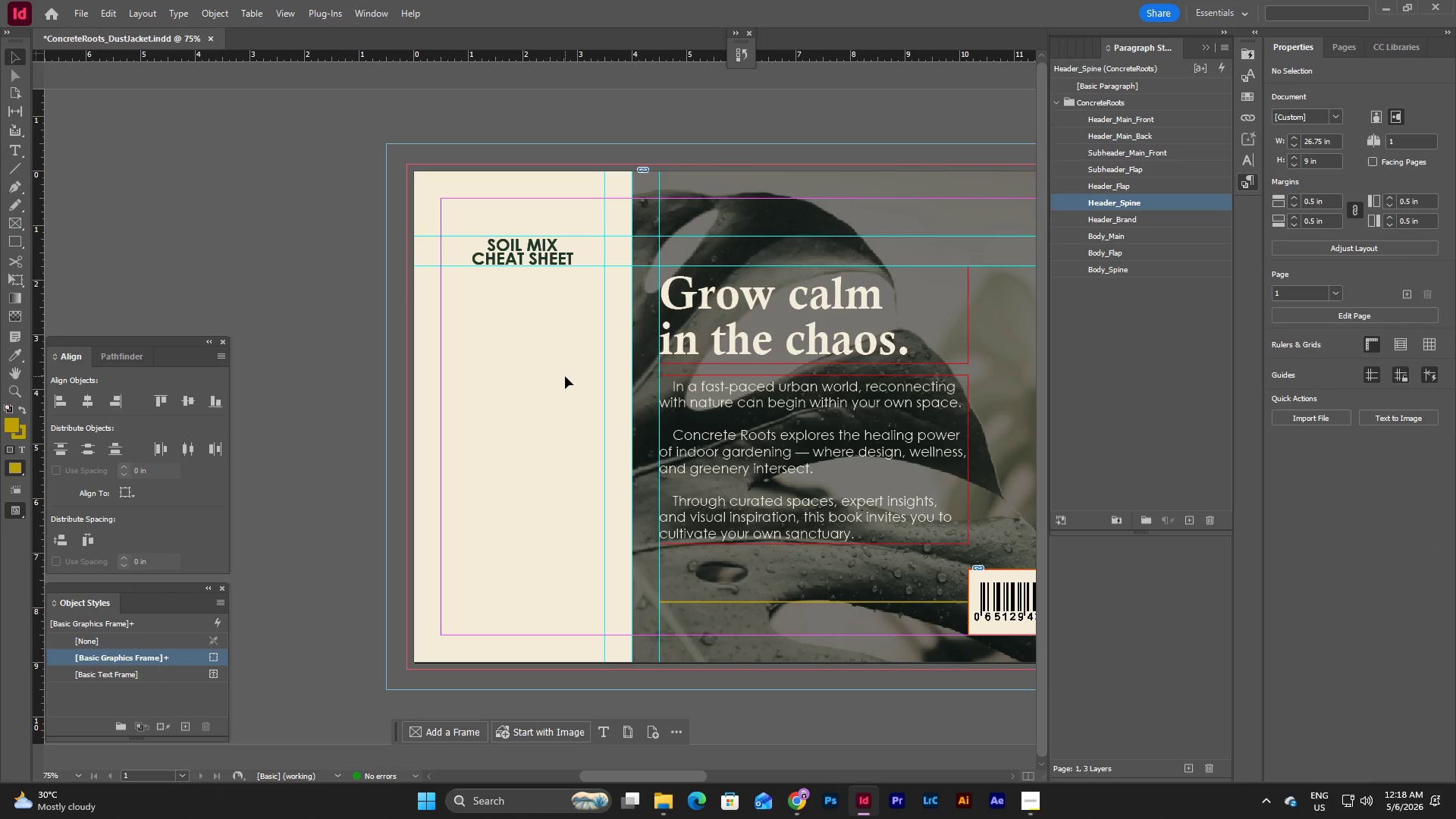 
wait(6.52)
 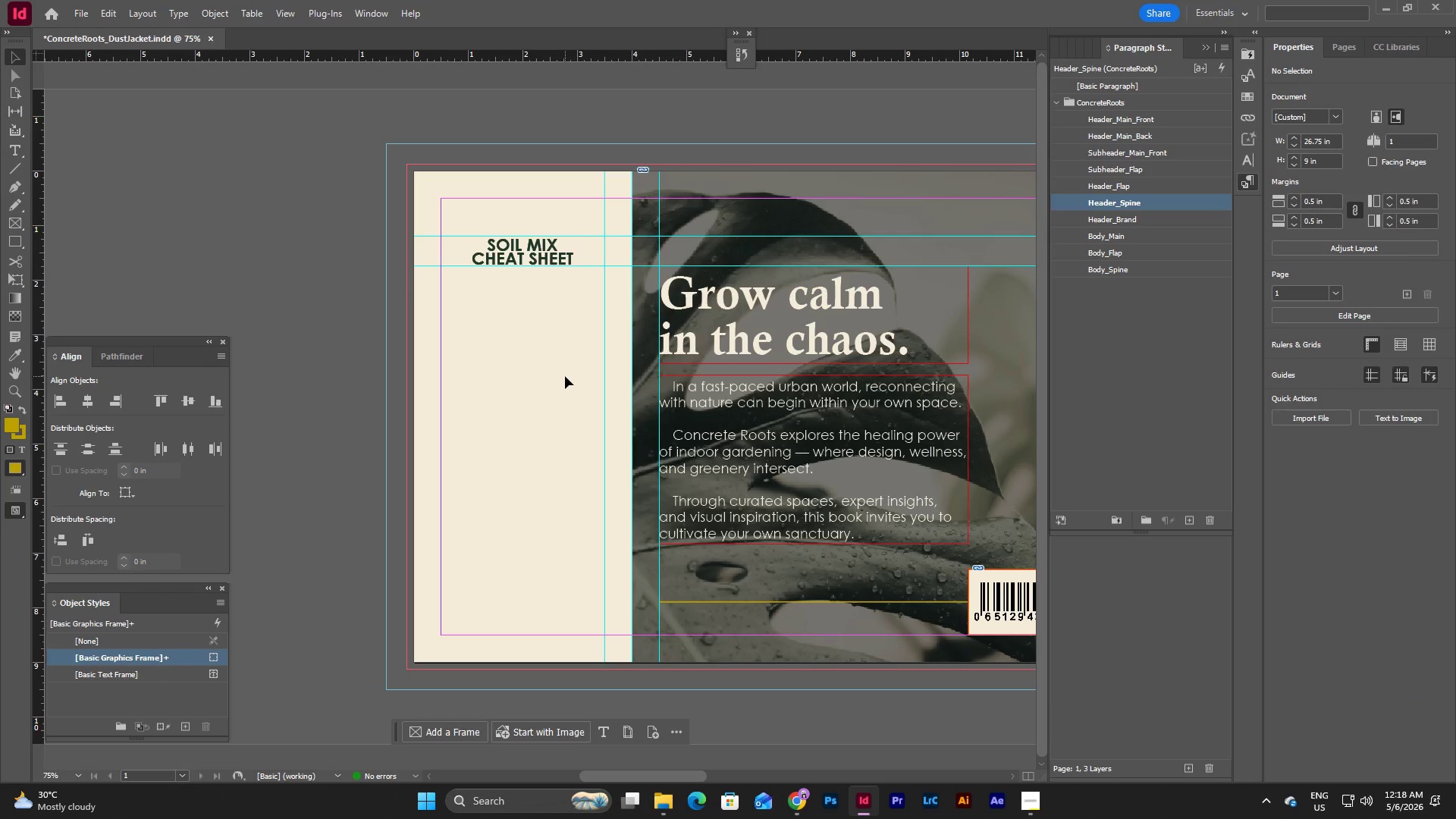 
left_click([832, 604])
 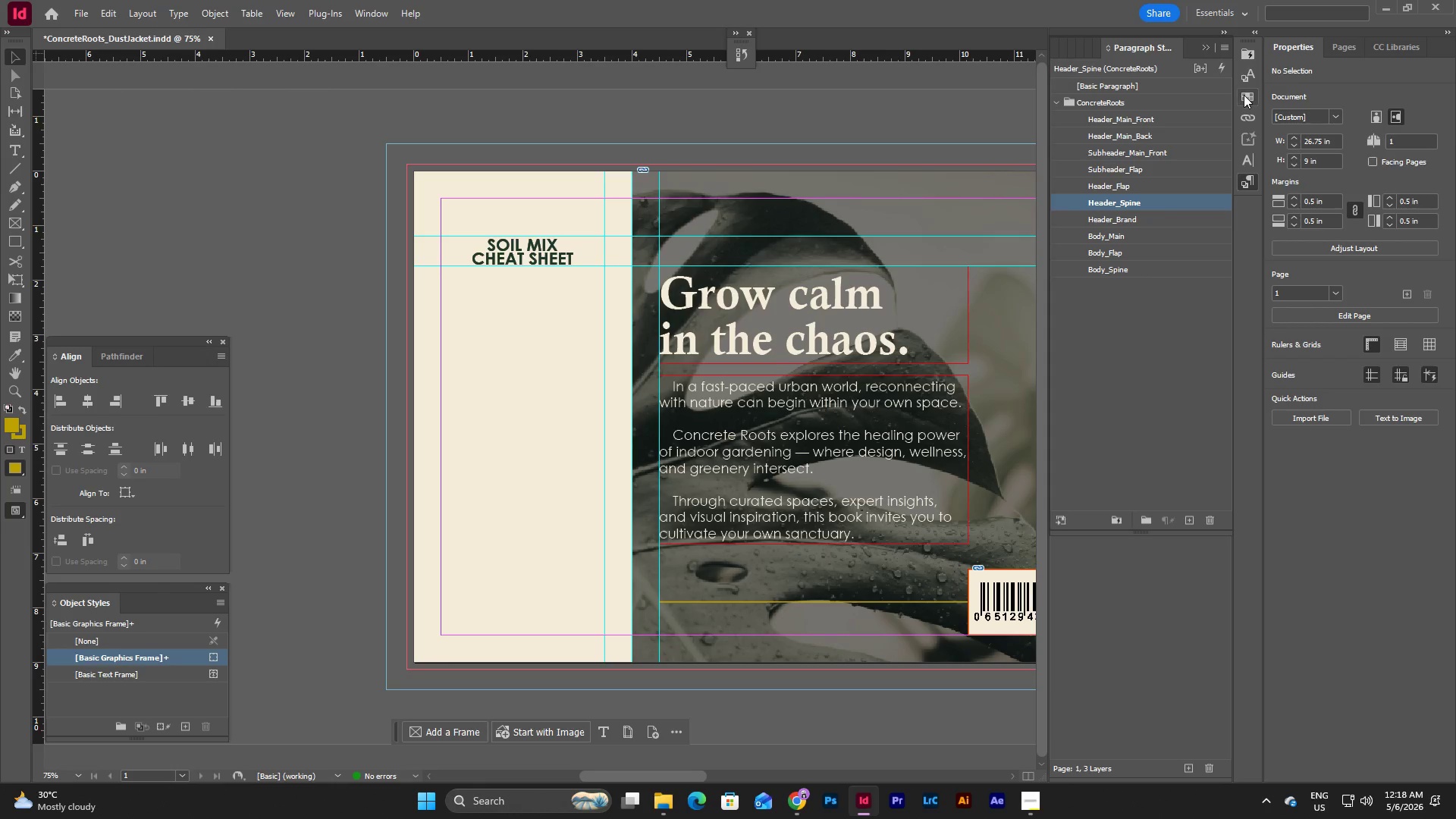 
left_click([1207, 44])
 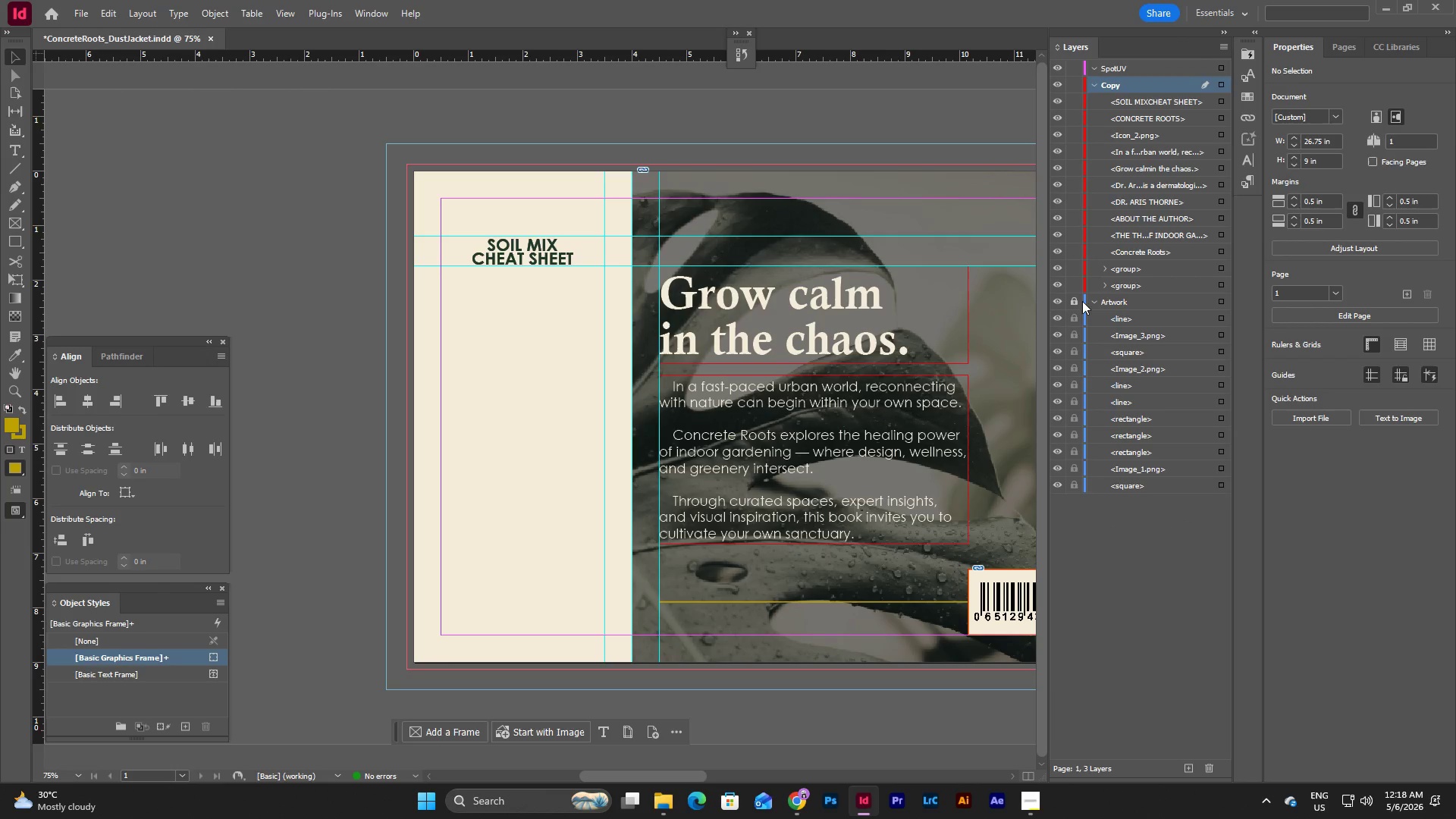 
left_click([1079, 301])
 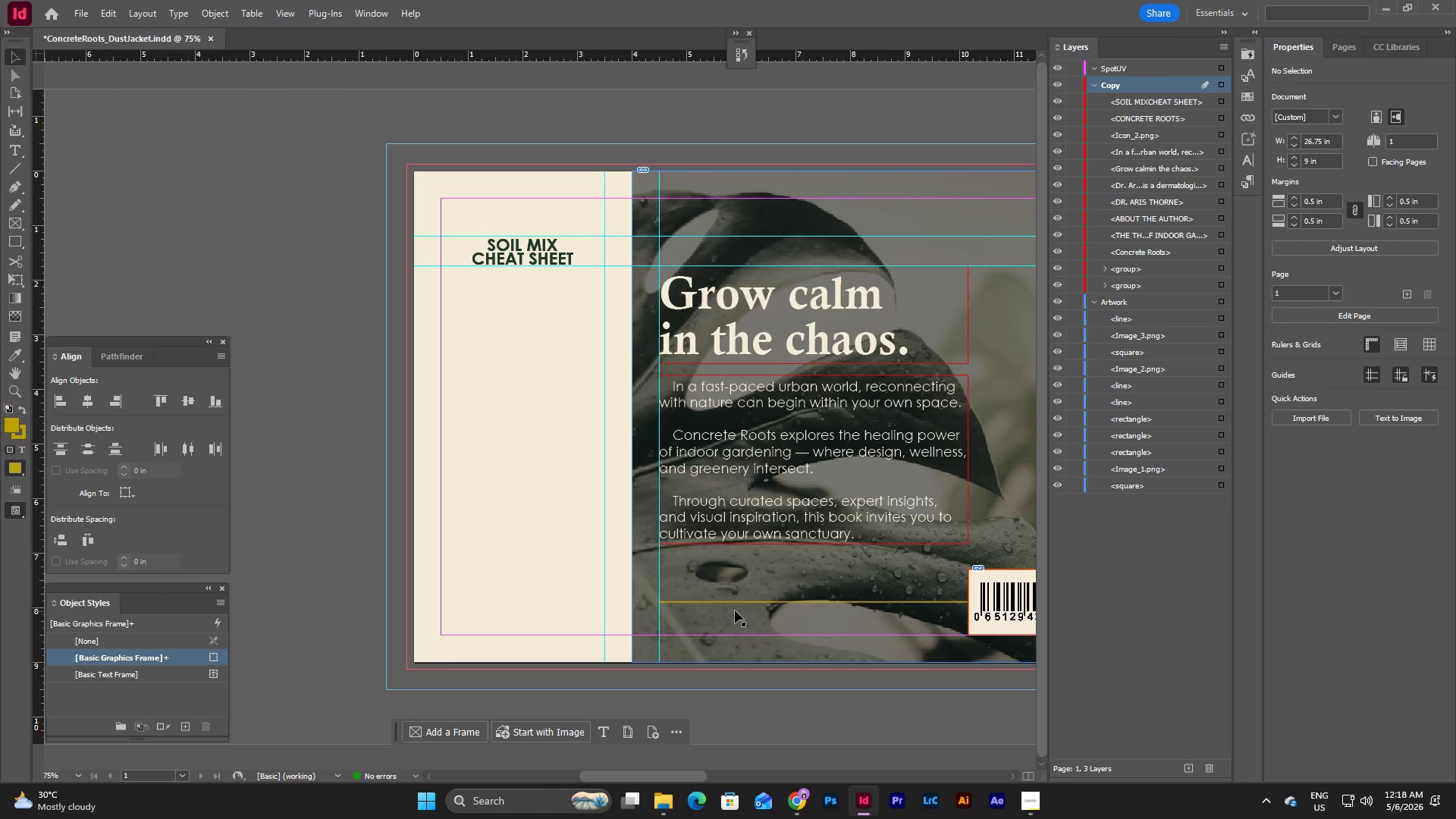 
left_click([738, 601])
 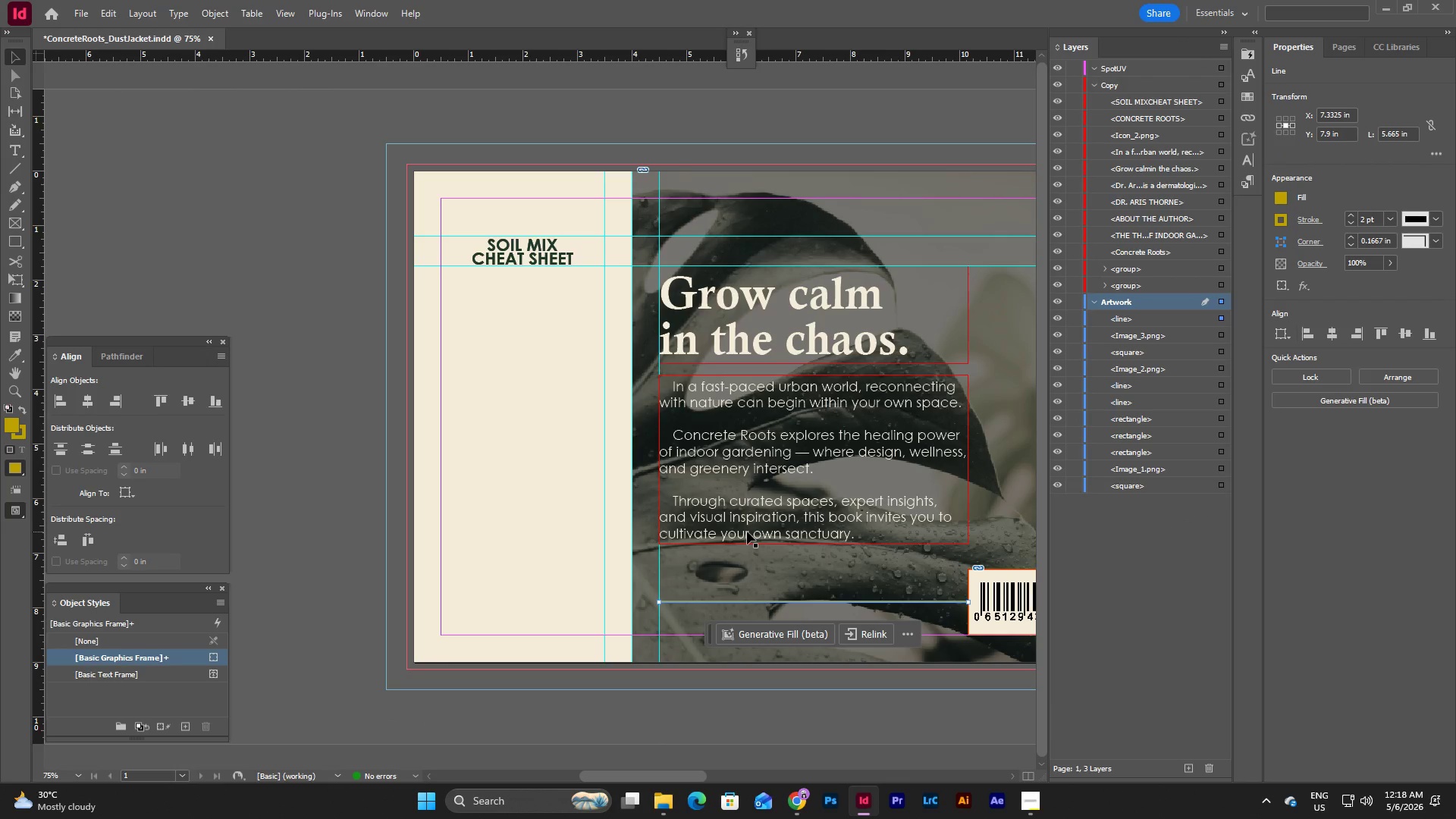 
key(Control+C)
 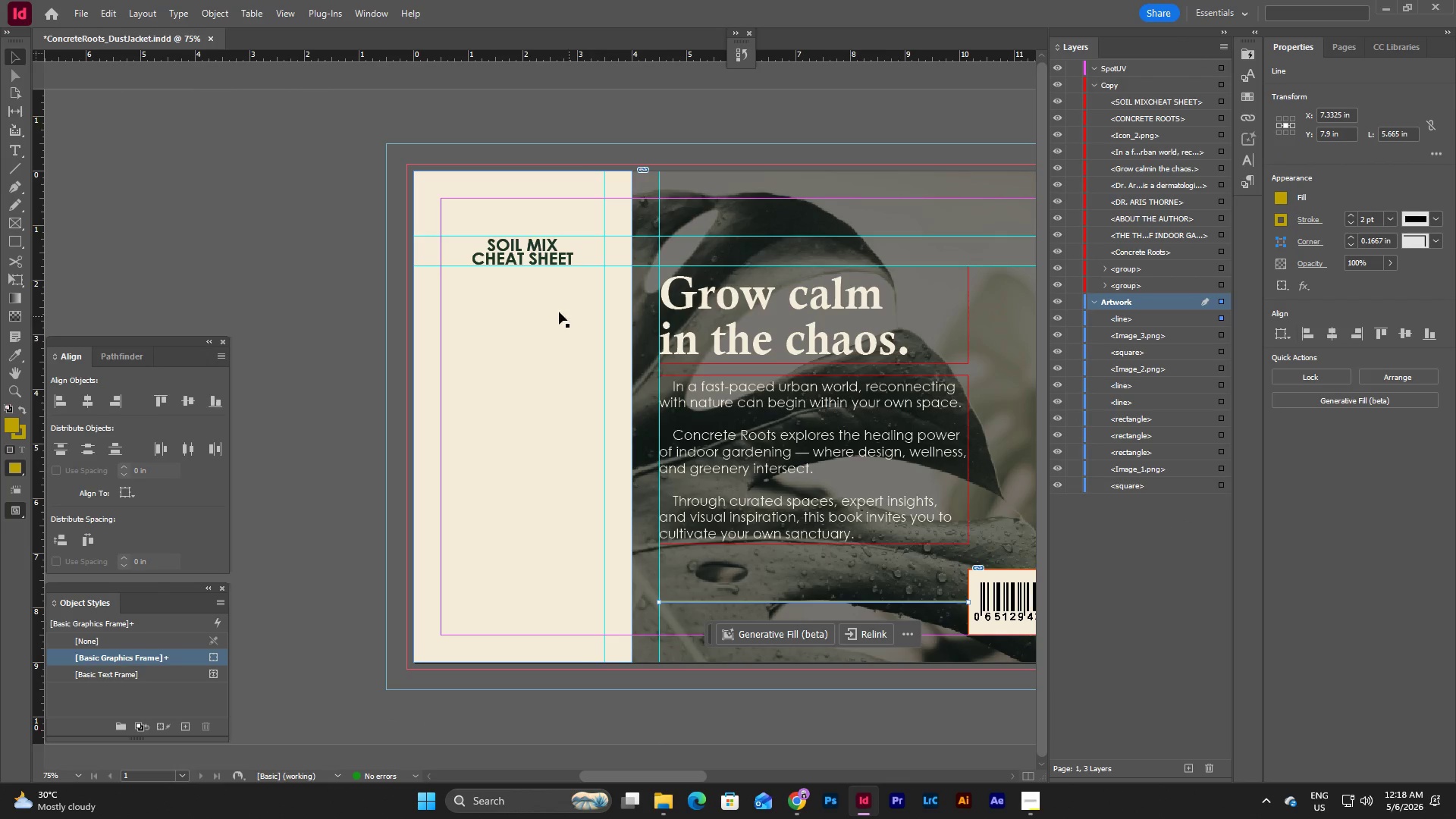 
left_click([548, 306])
 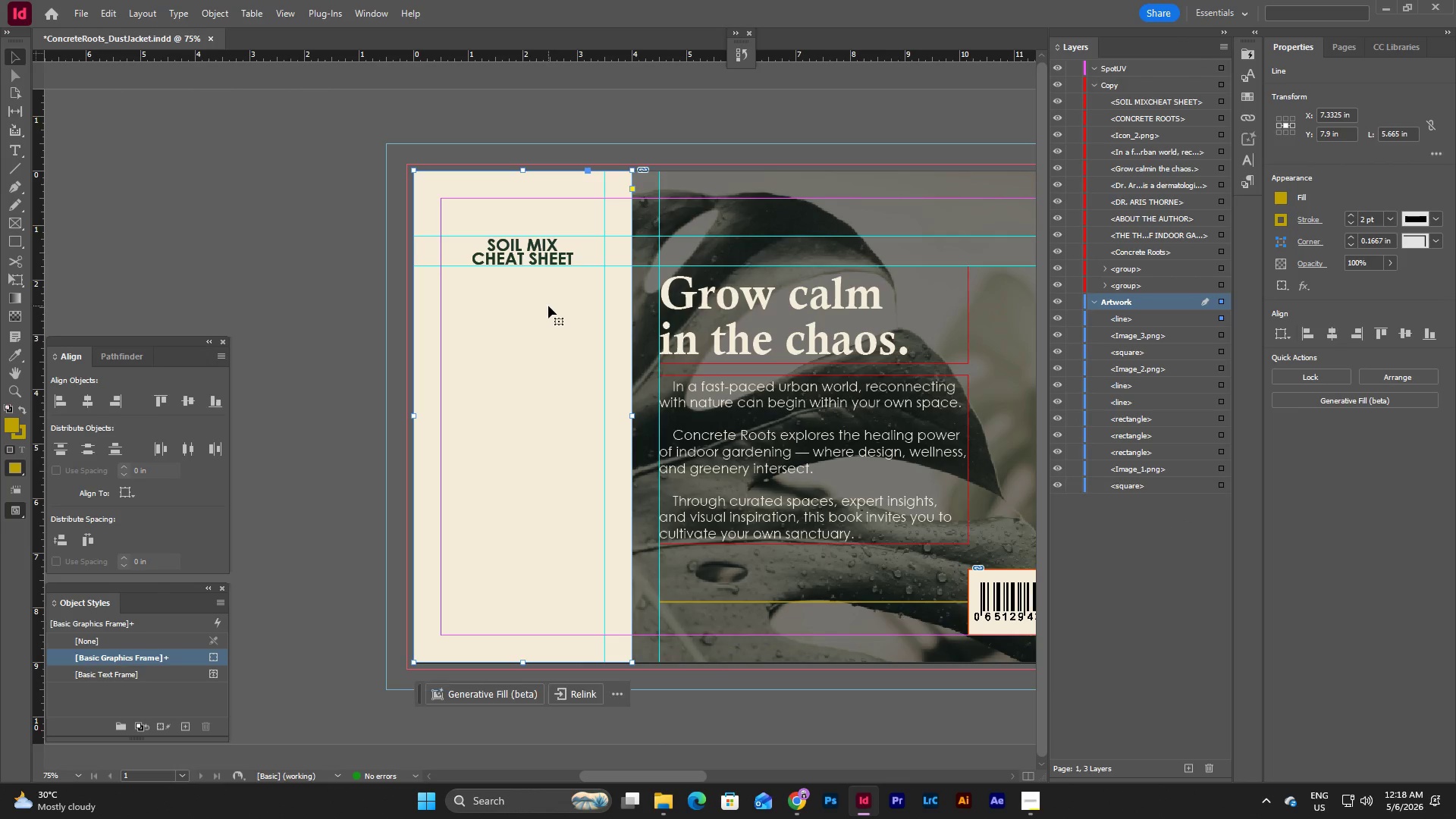 
key(Control+V)
 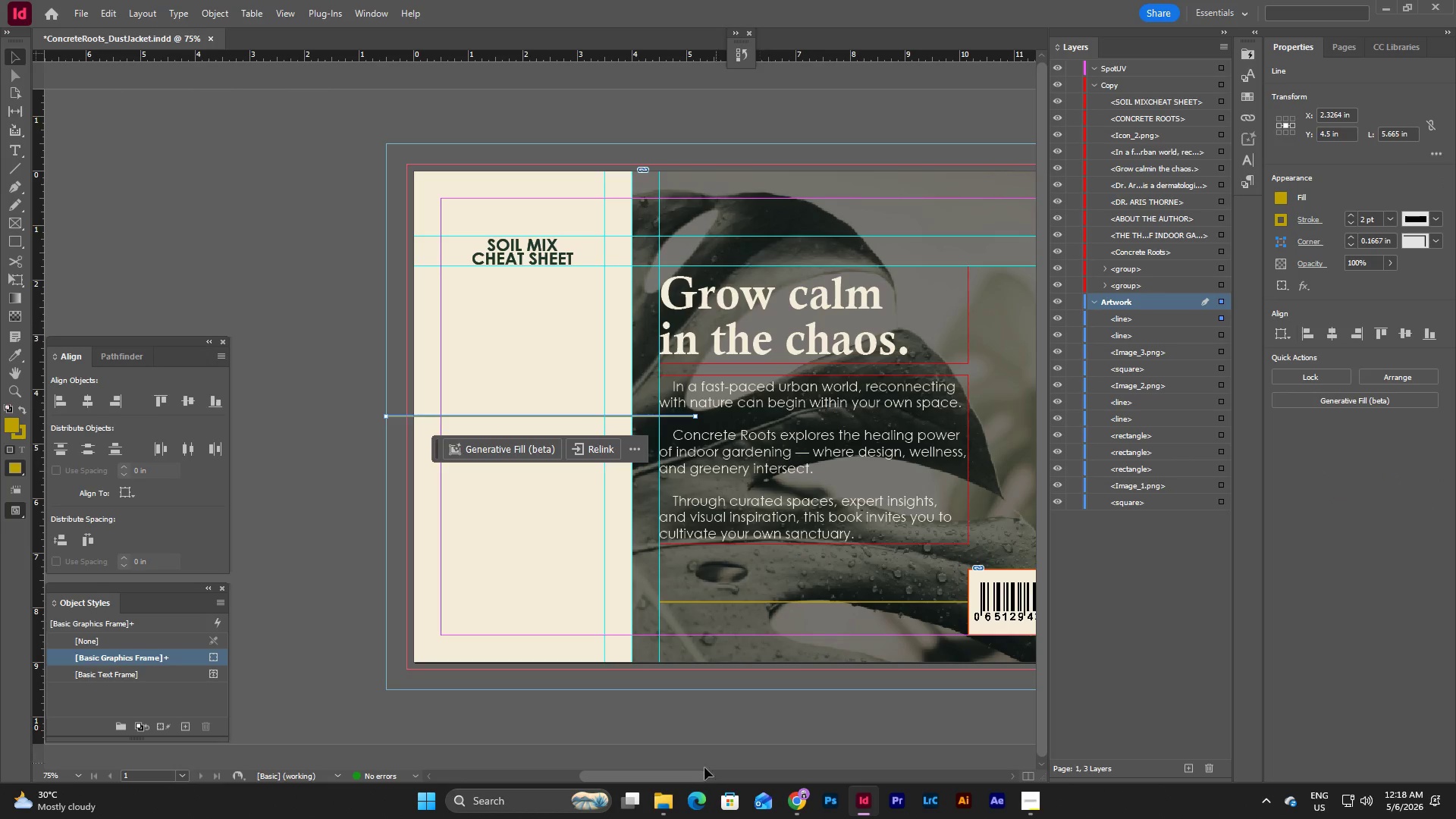 
left_click_drag(start_coordinate=[681, 776], to_coordinate=[680, 752])
 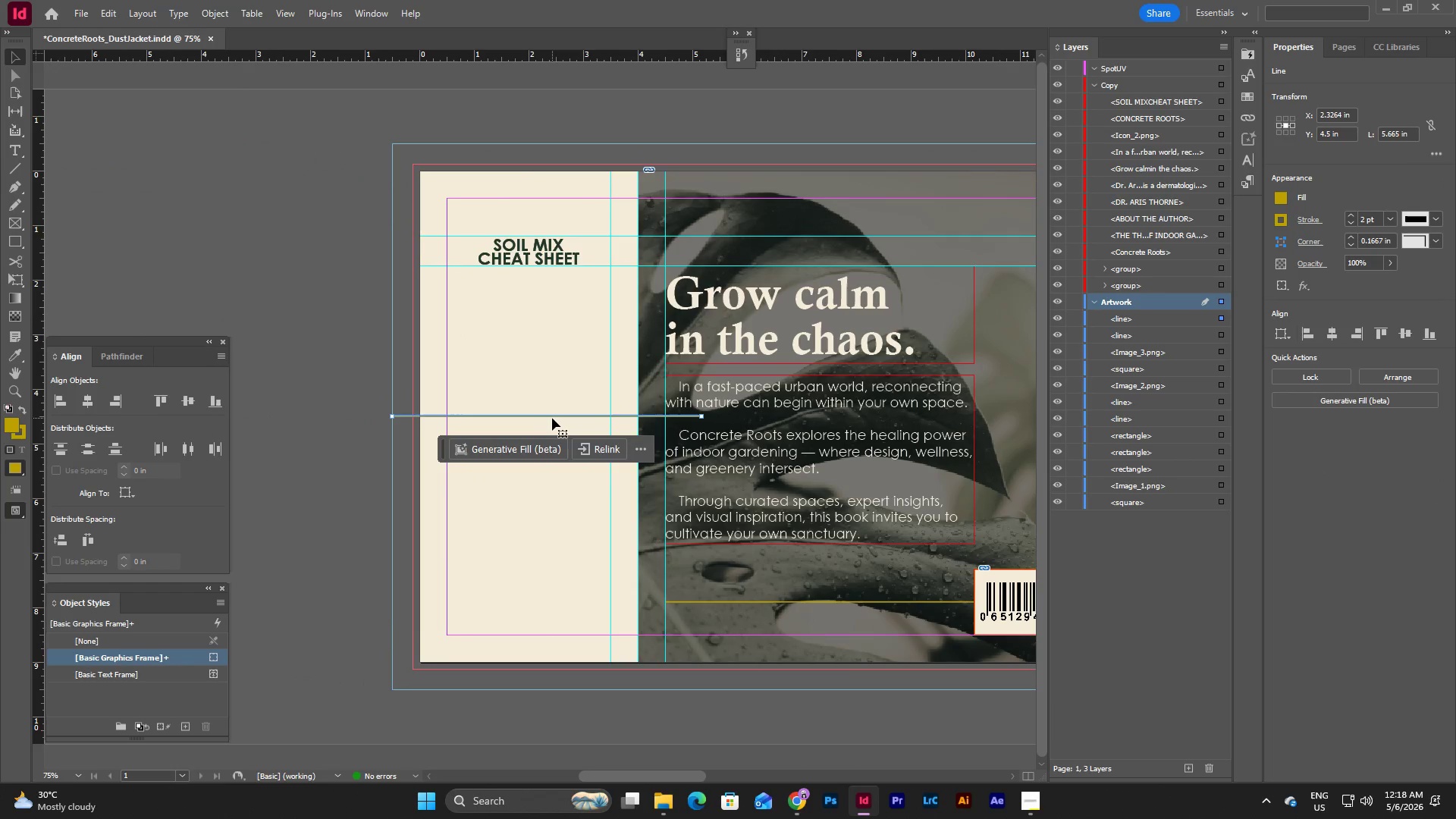 
left_click_drag(start_coordinate=[553, 415], to_coordinate=[552, 281])
 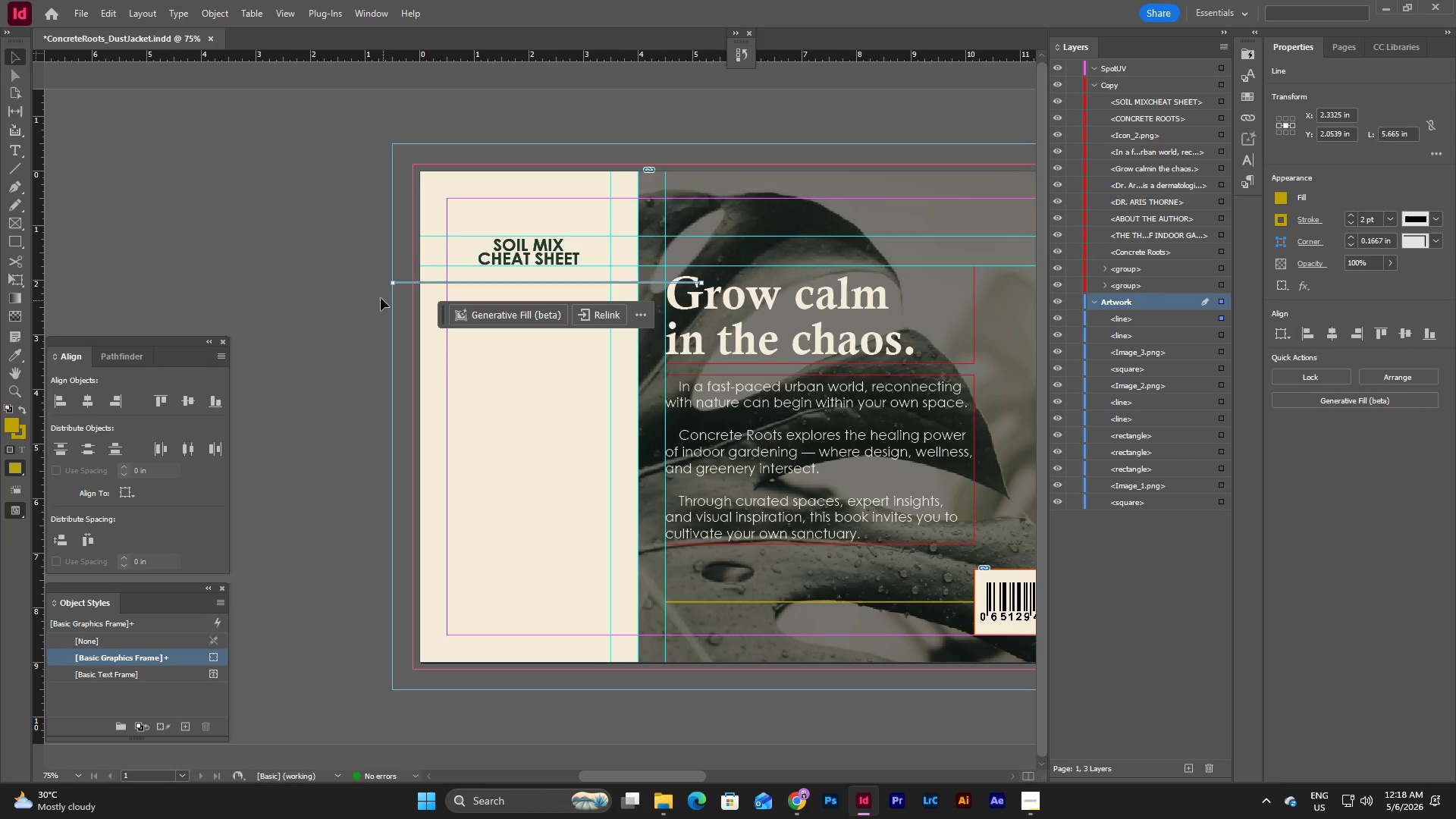 
left_click_drag(start_coordinate=[392, 284], to_coordinate=[447, 290])
 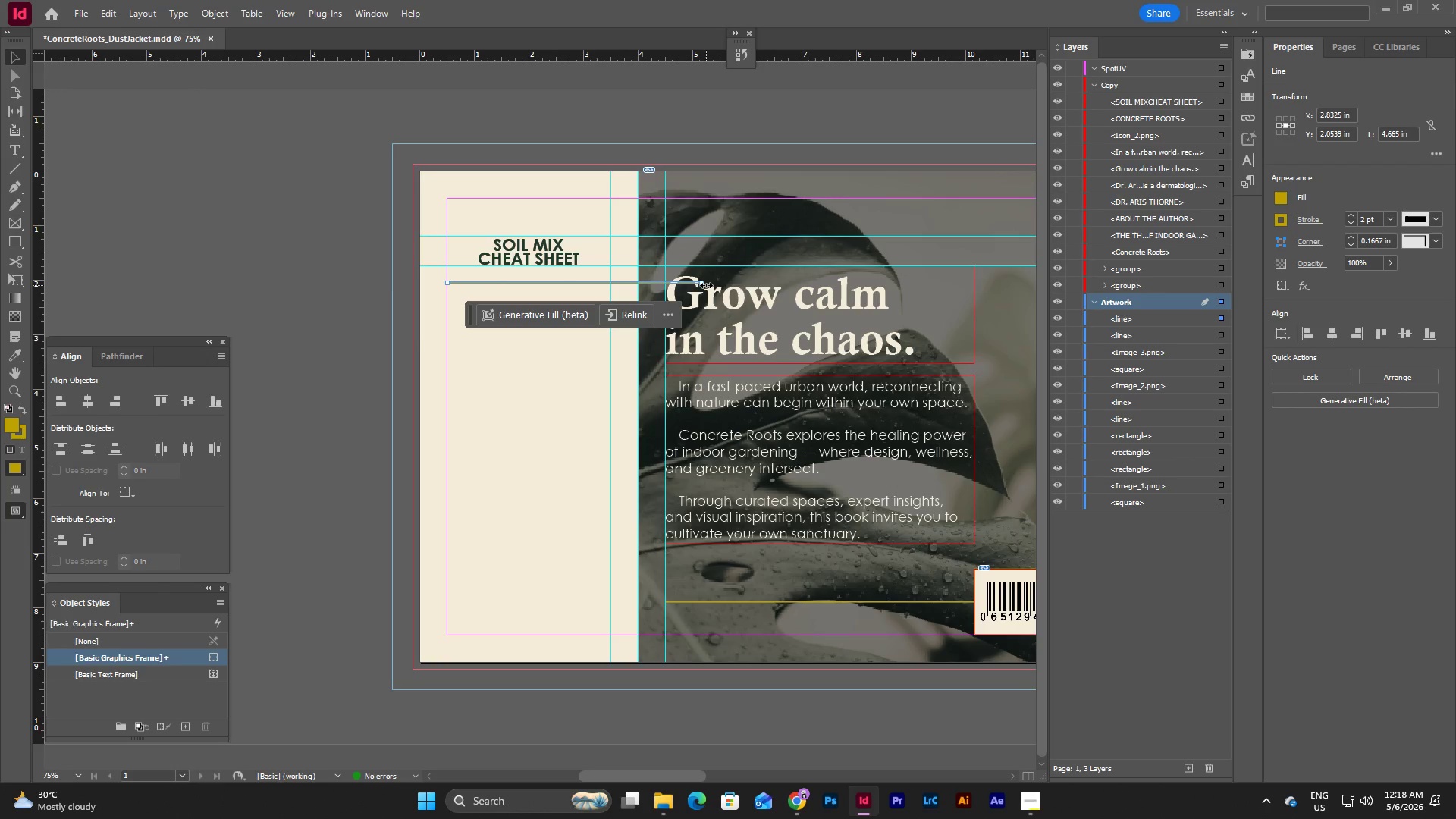 
left_click_drag(start_coordinate=[704, 284], to_coordinate=[610, 285])
 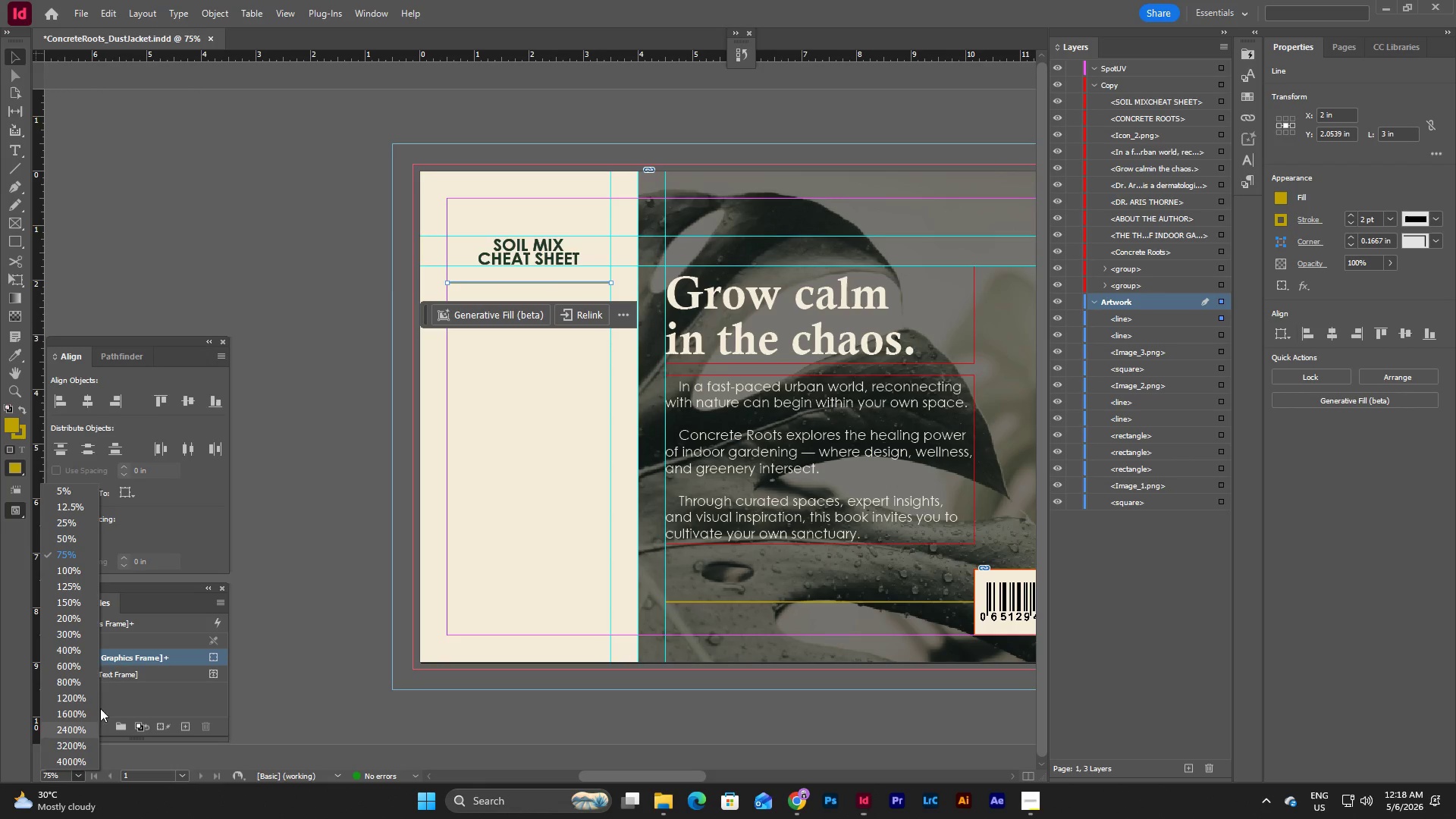 
left_click([79, 635])
 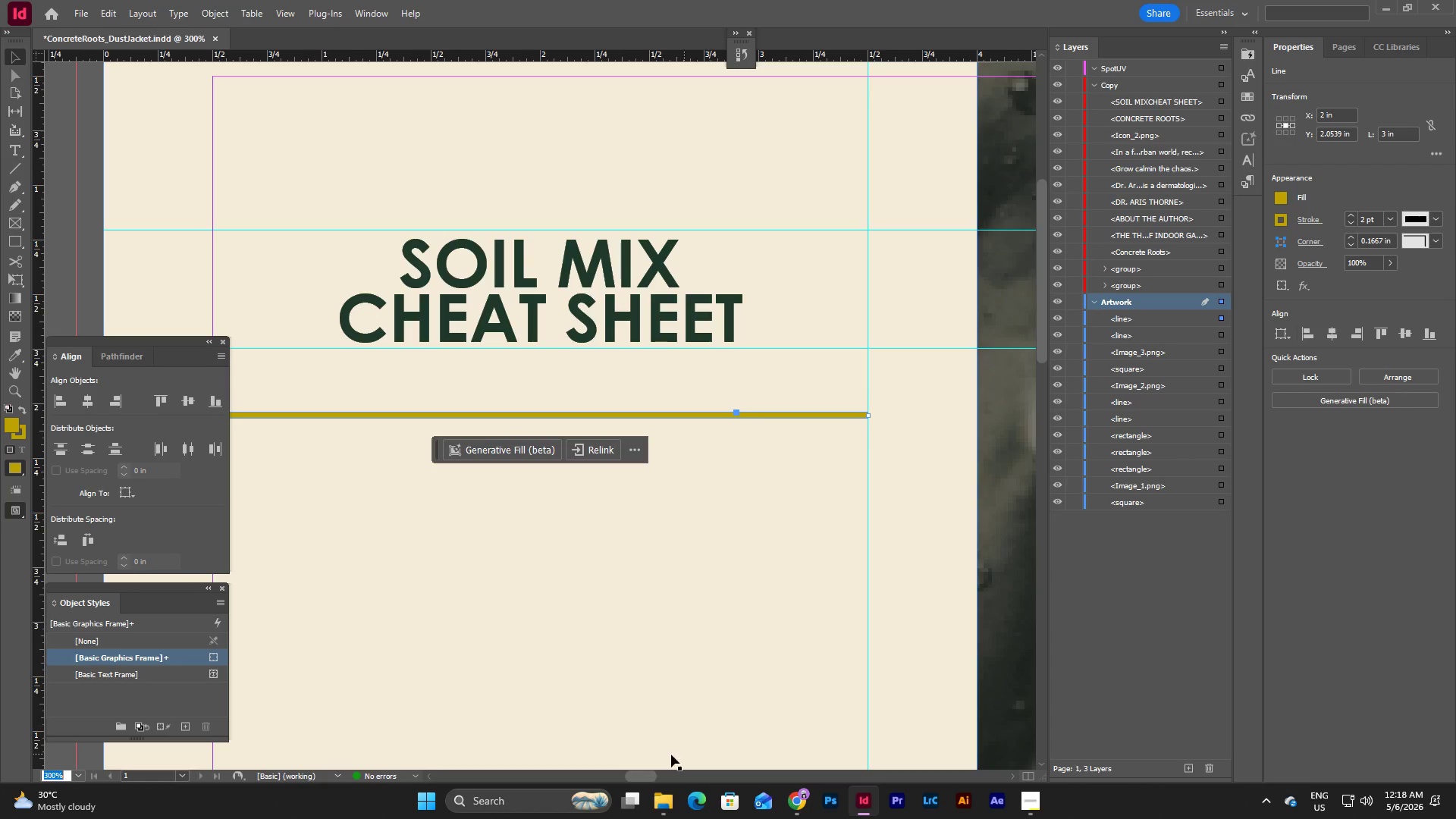 
left_click_drag(start_coordinate=[645, 774], to_coordinate=[640, 774])
 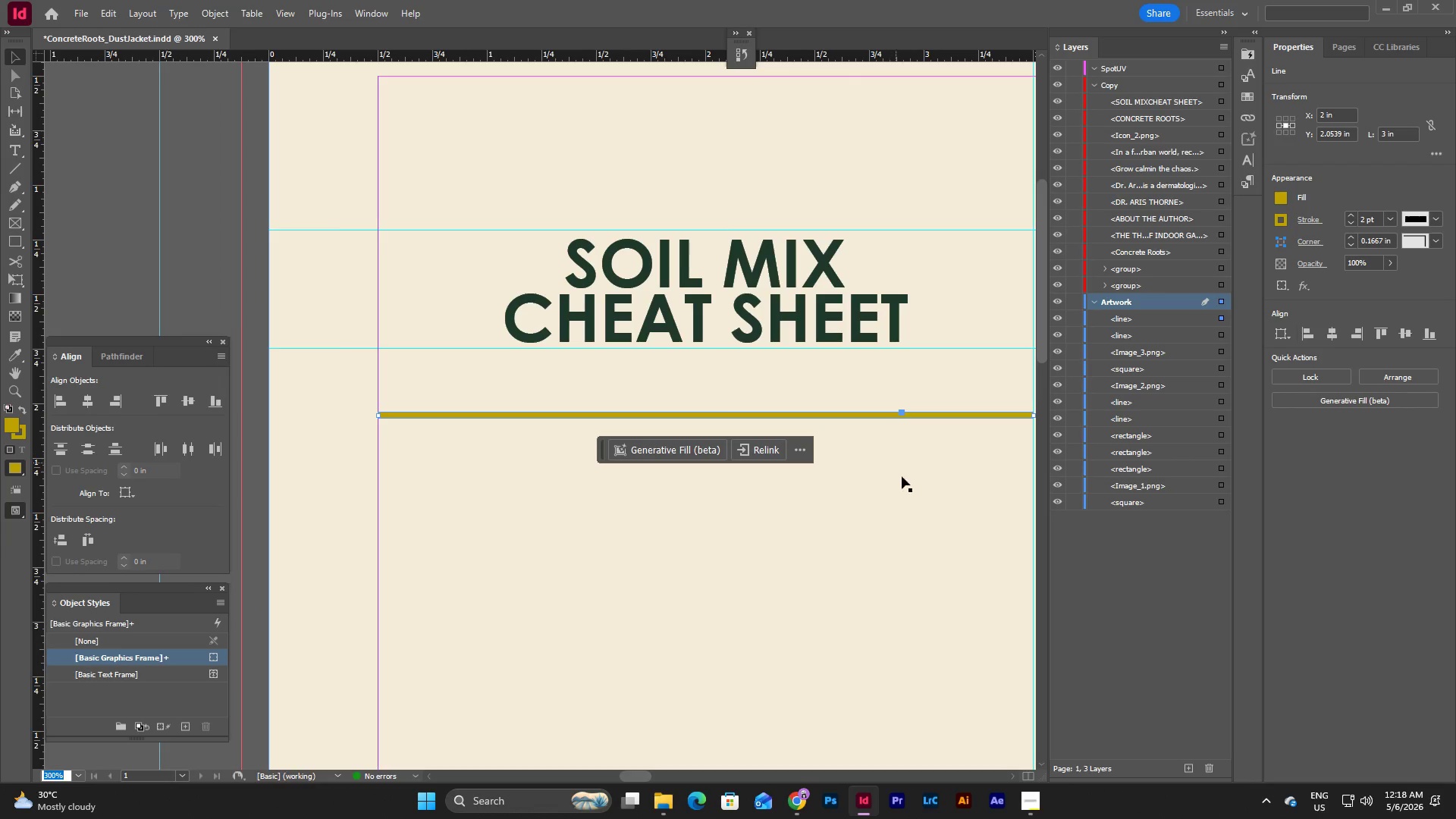 
left_click([908, 492])
 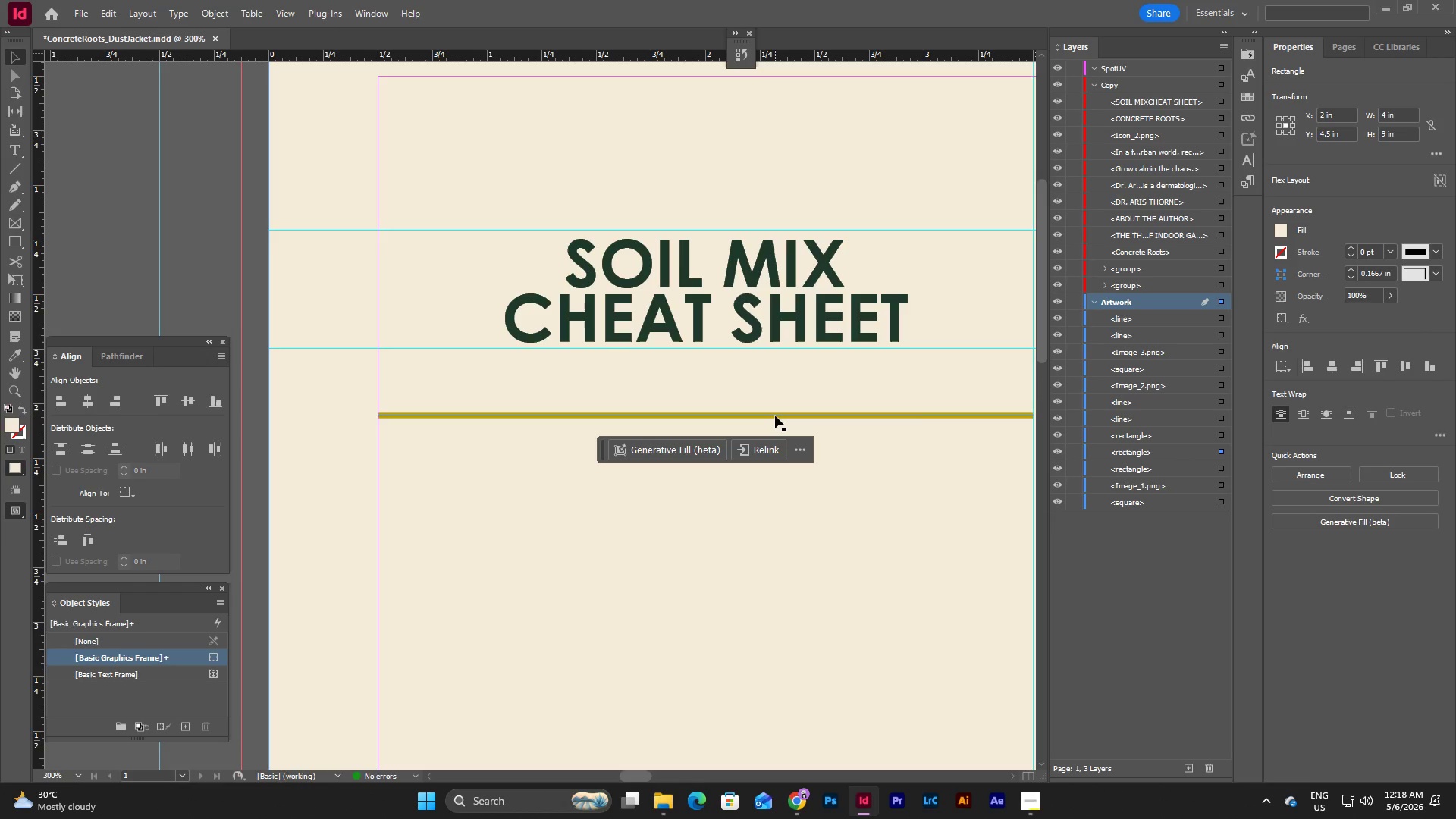 
left_click_drag(start_coordinate=[775, 416], to_coordinate=[774, 354])
 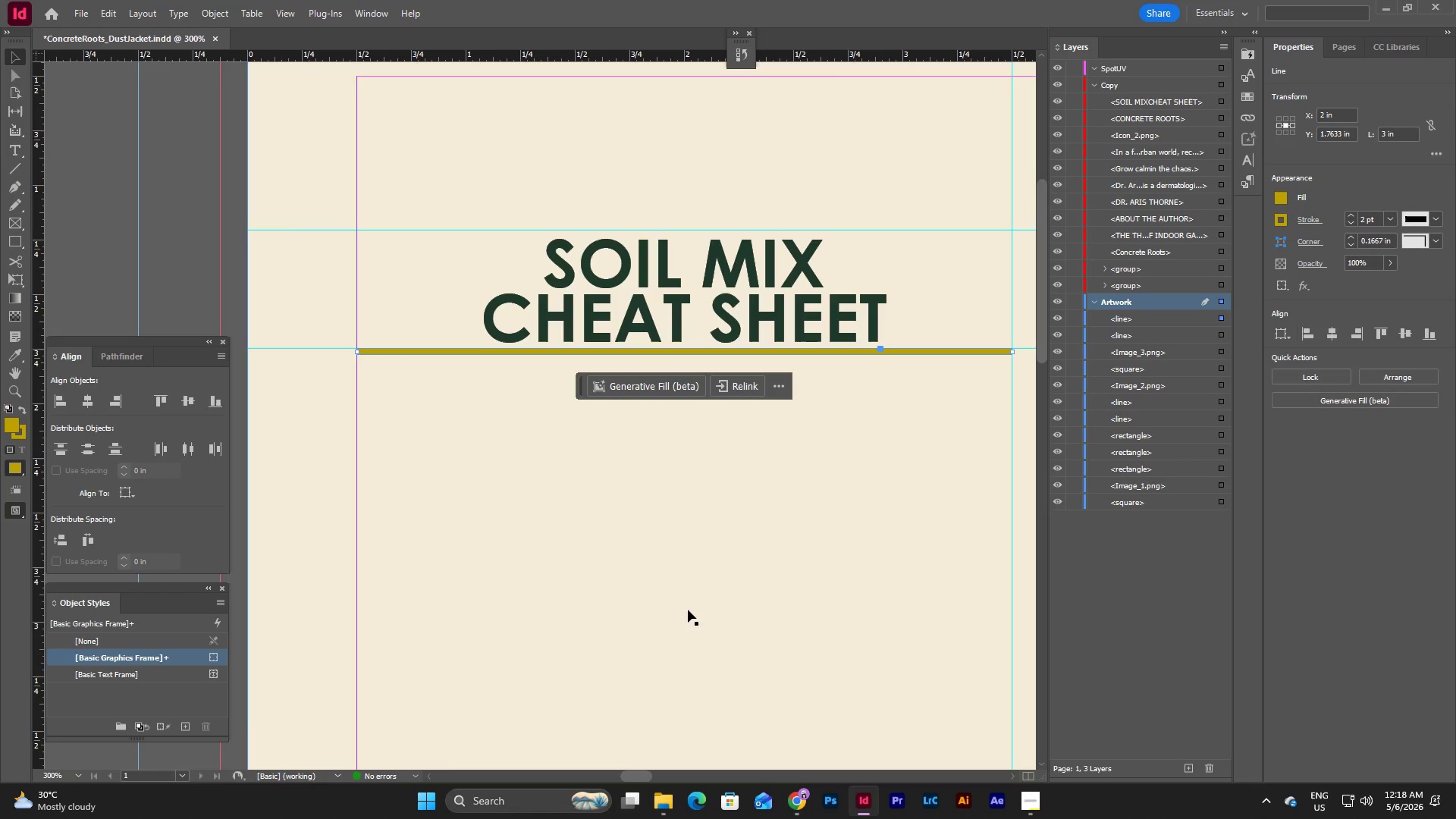 
left_click([187, 266])
 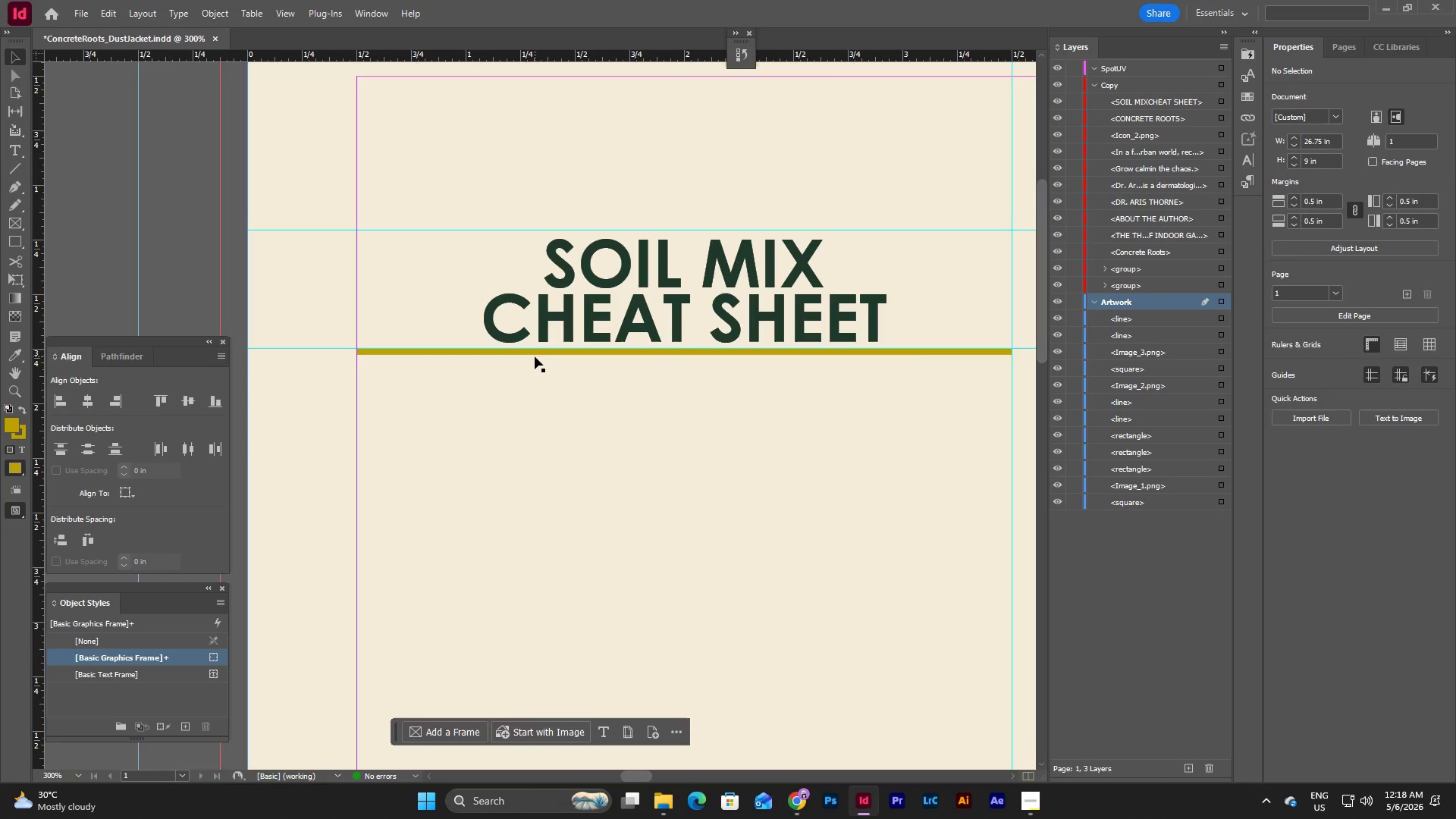 
left_click([535, 351])
 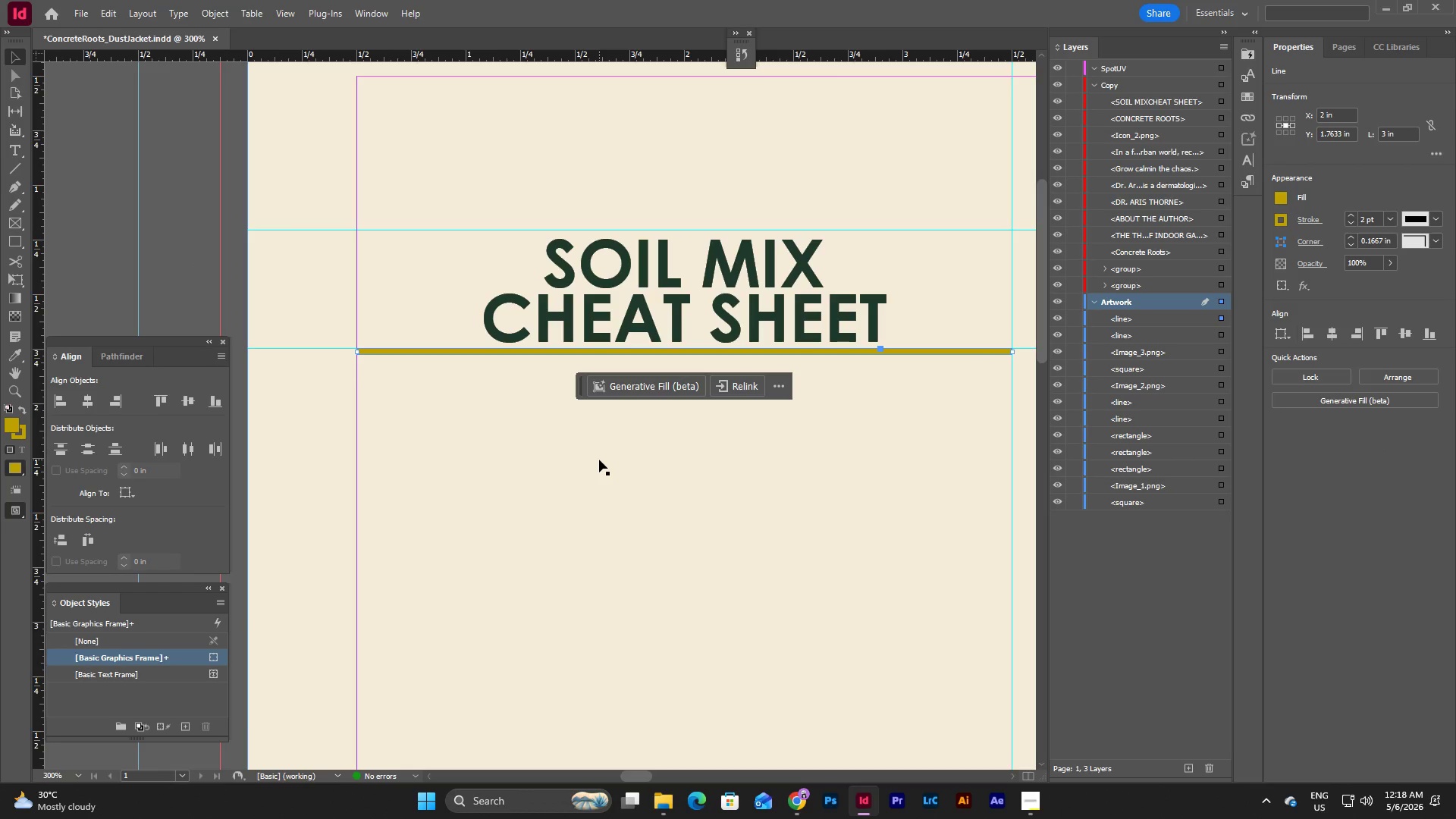 
key(Shift+ArrowDown)
 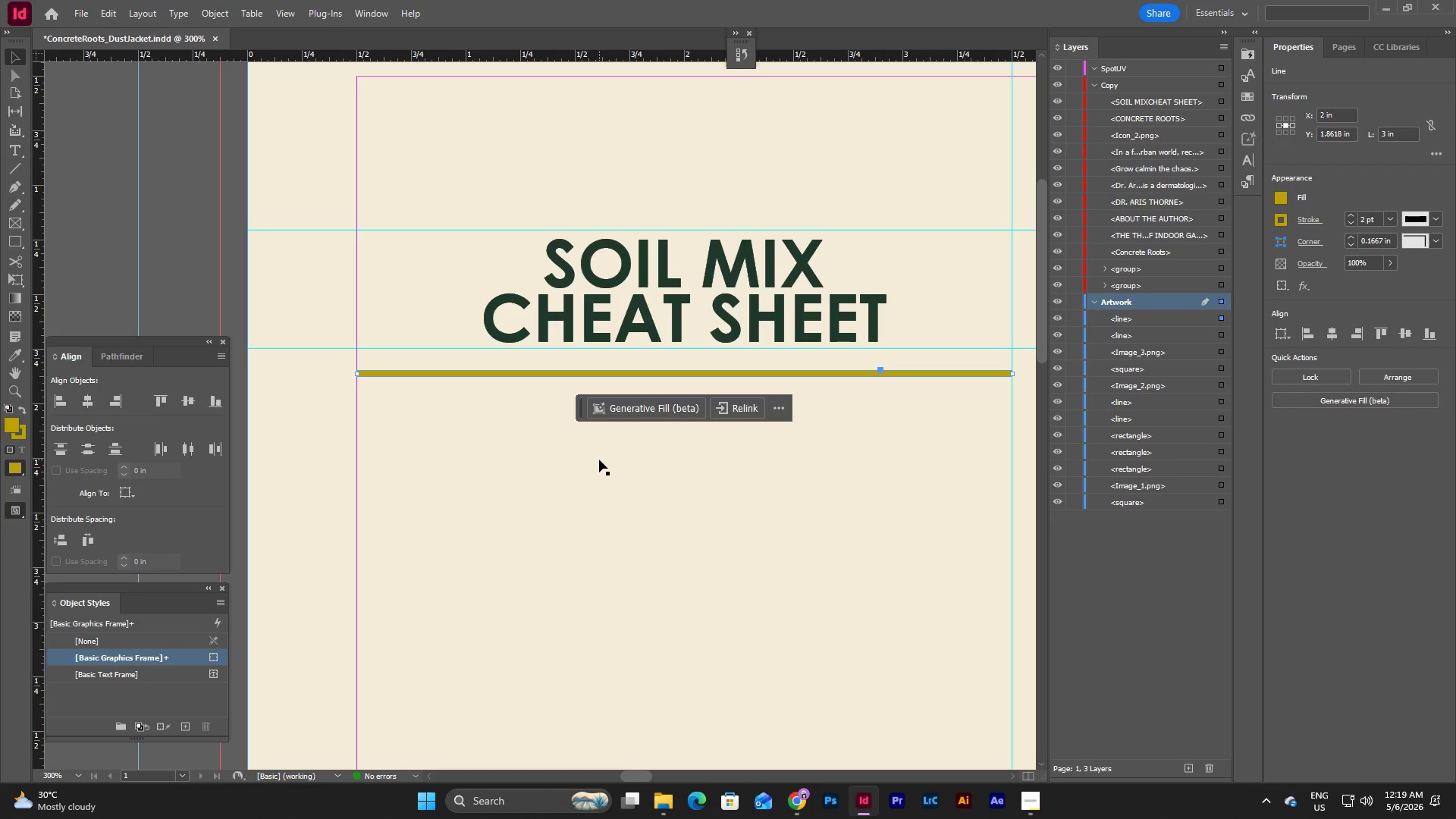 
key(Shift+ArrowDown)
 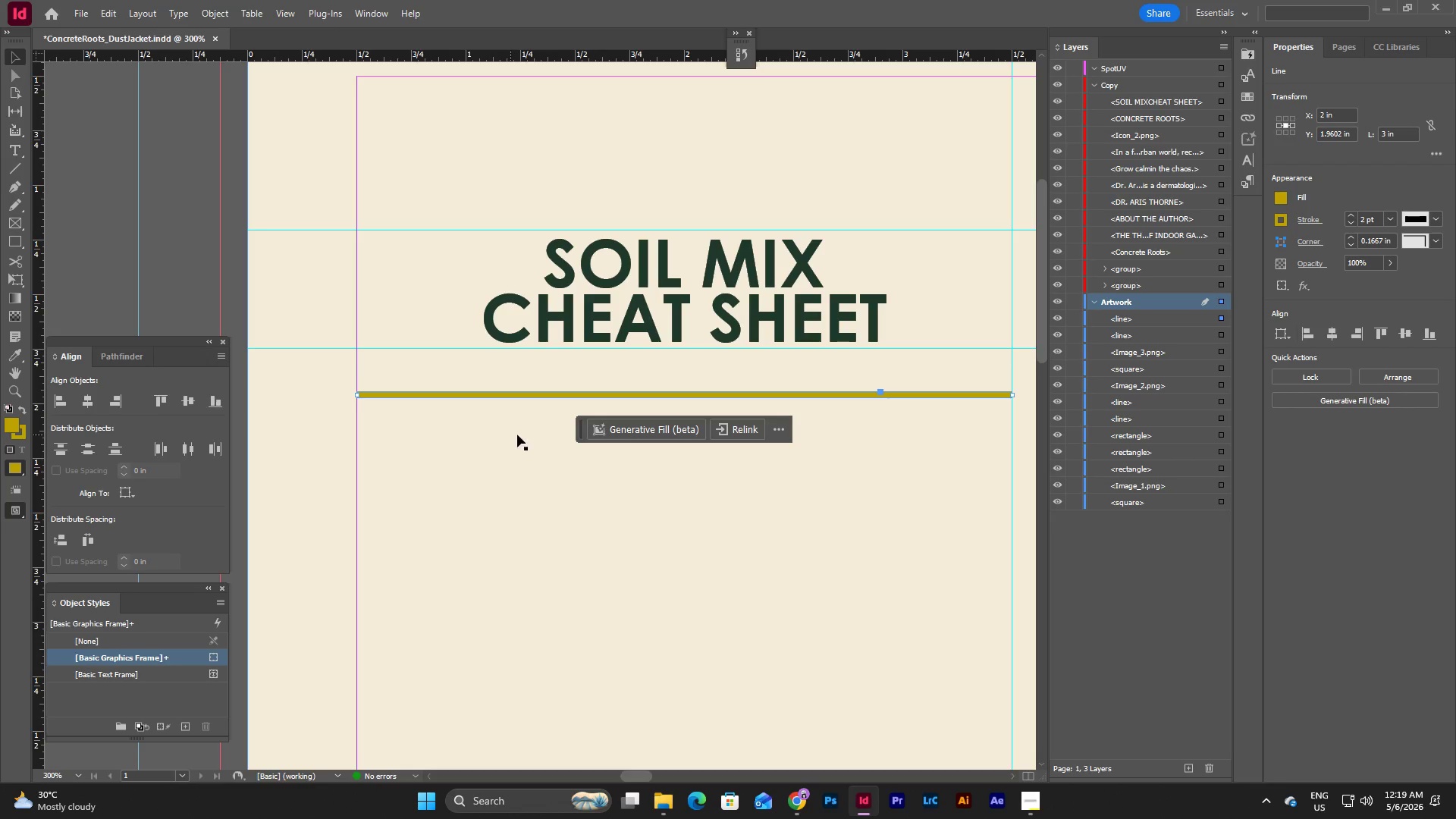 
left_click([569, 521])
 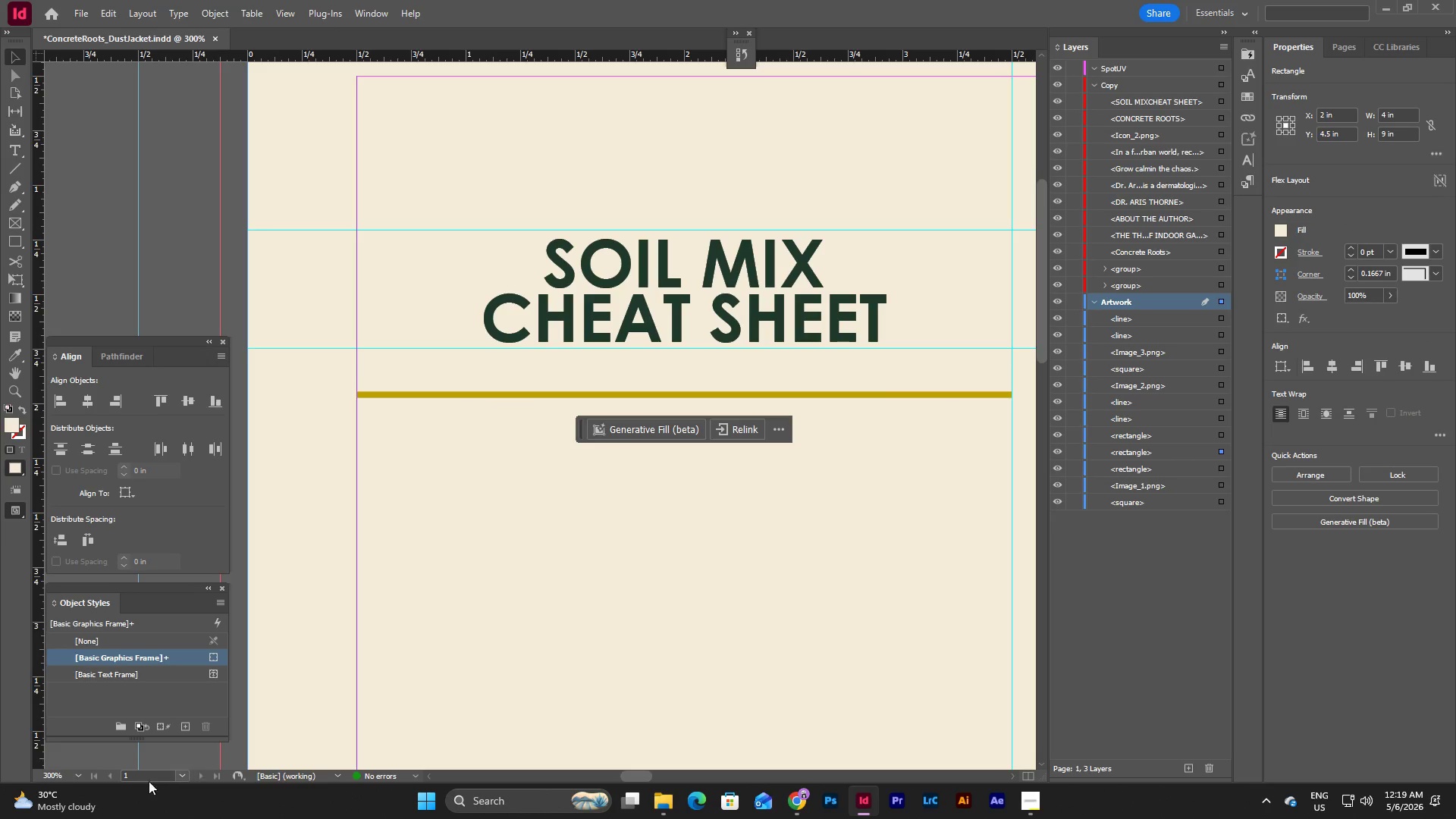 
left_click([80, 778])
 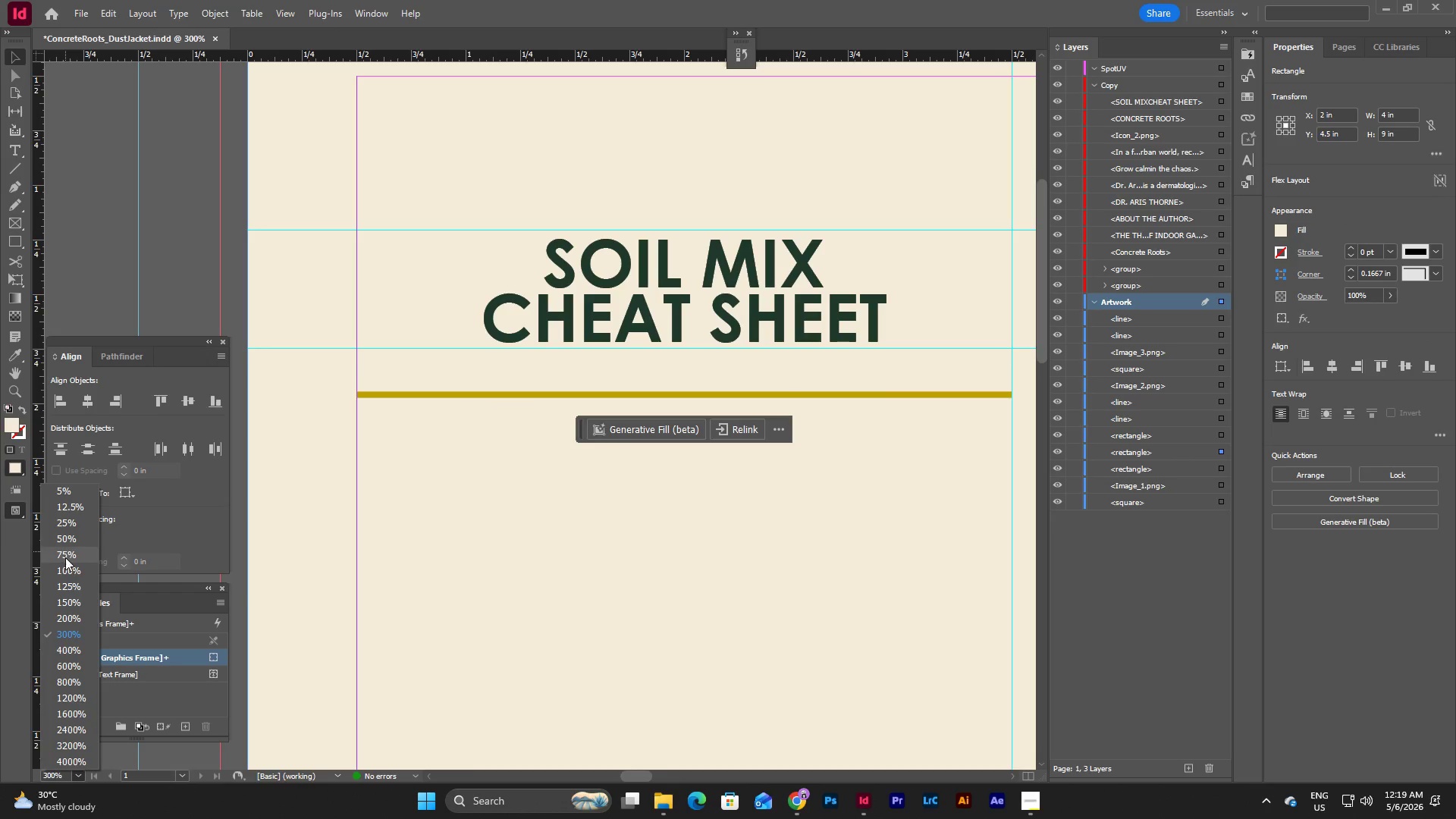 
left_click([65, 558])
 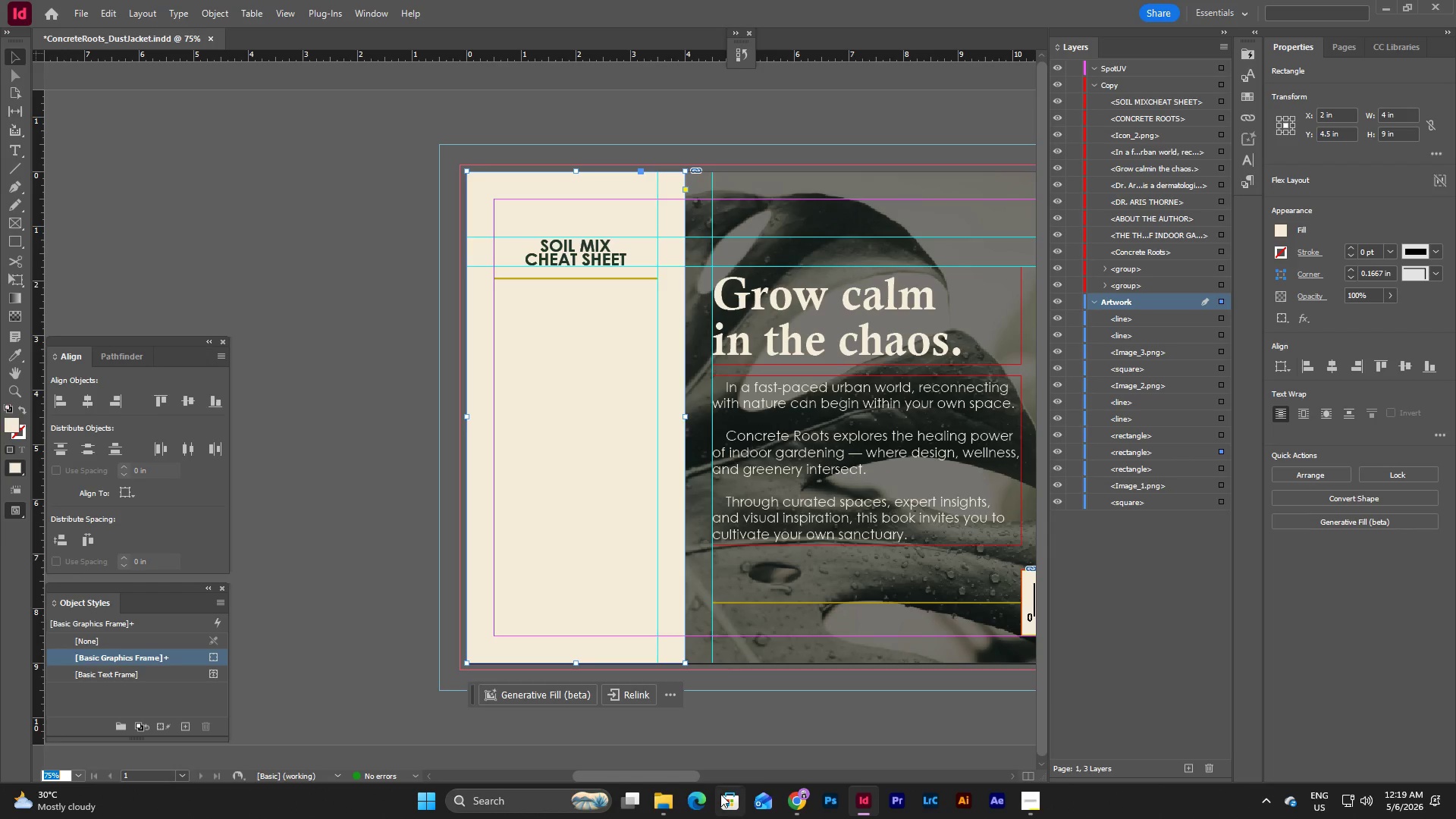 
left_click_drag(start_coordinate=[674, 778], to_coordinate=[702, 776])
 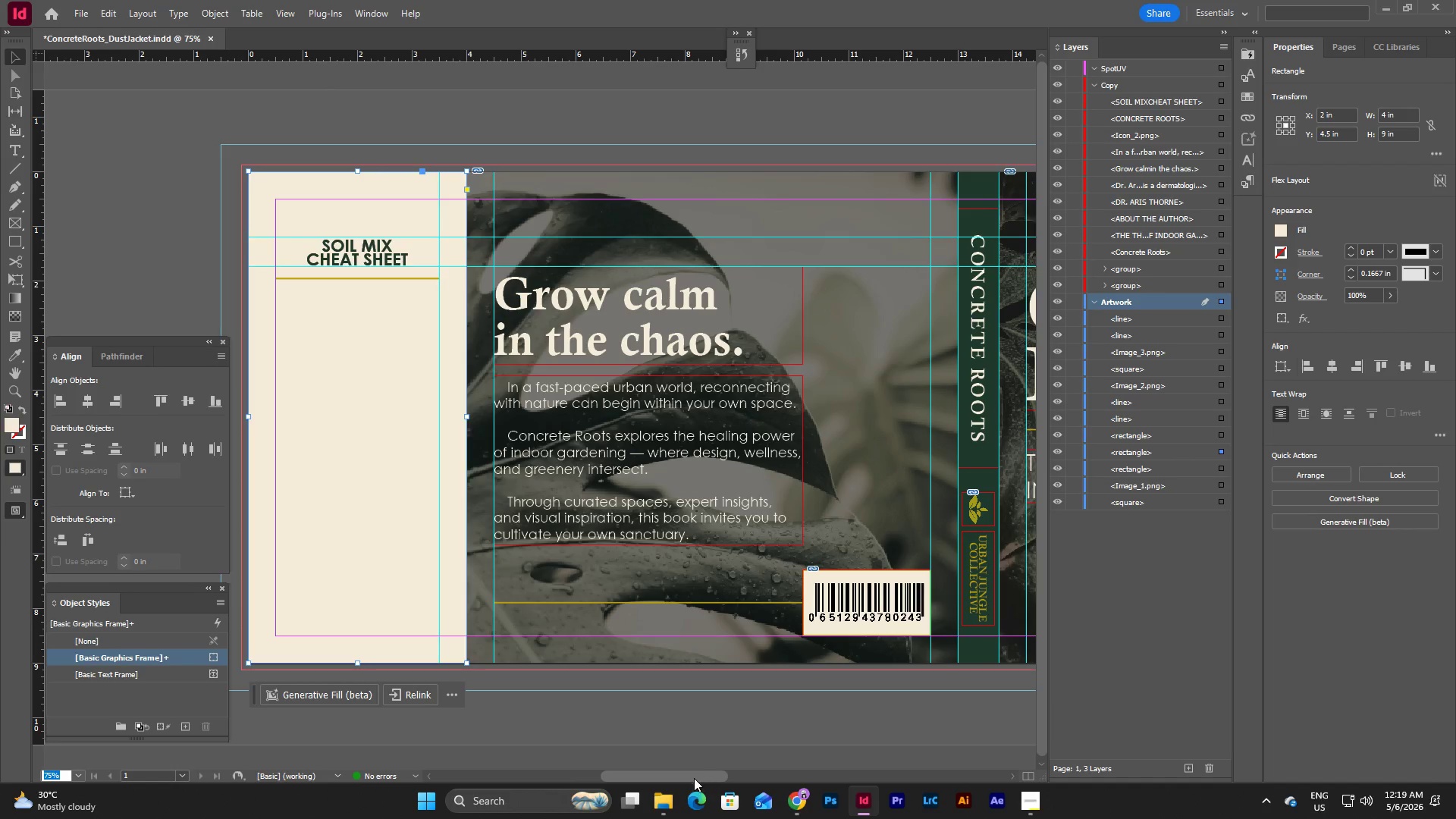 
left_click_drag(start_coordinate=[695, 778], to_coordinate=[652, 766])
 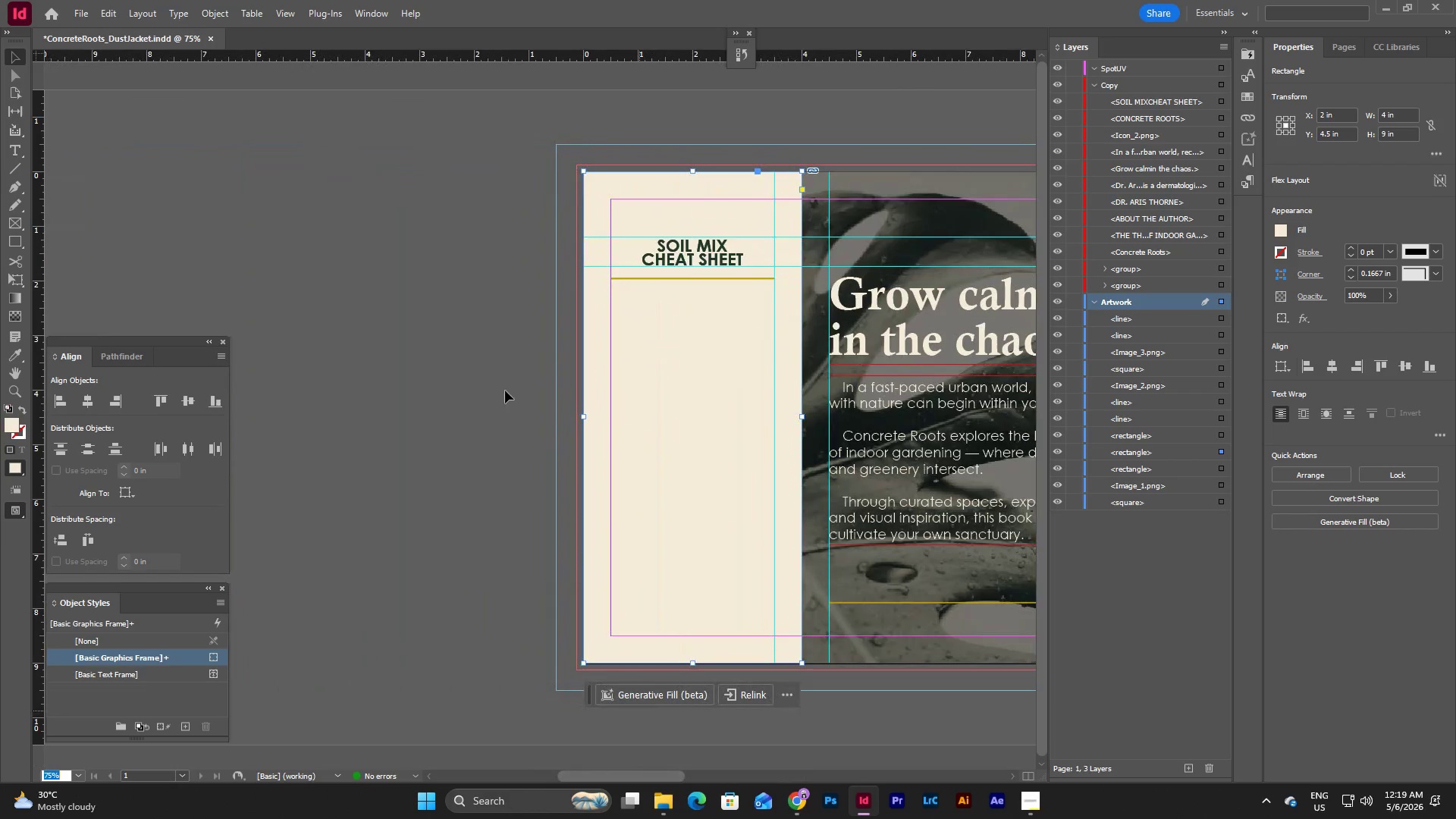 
left_click([494, 371])
 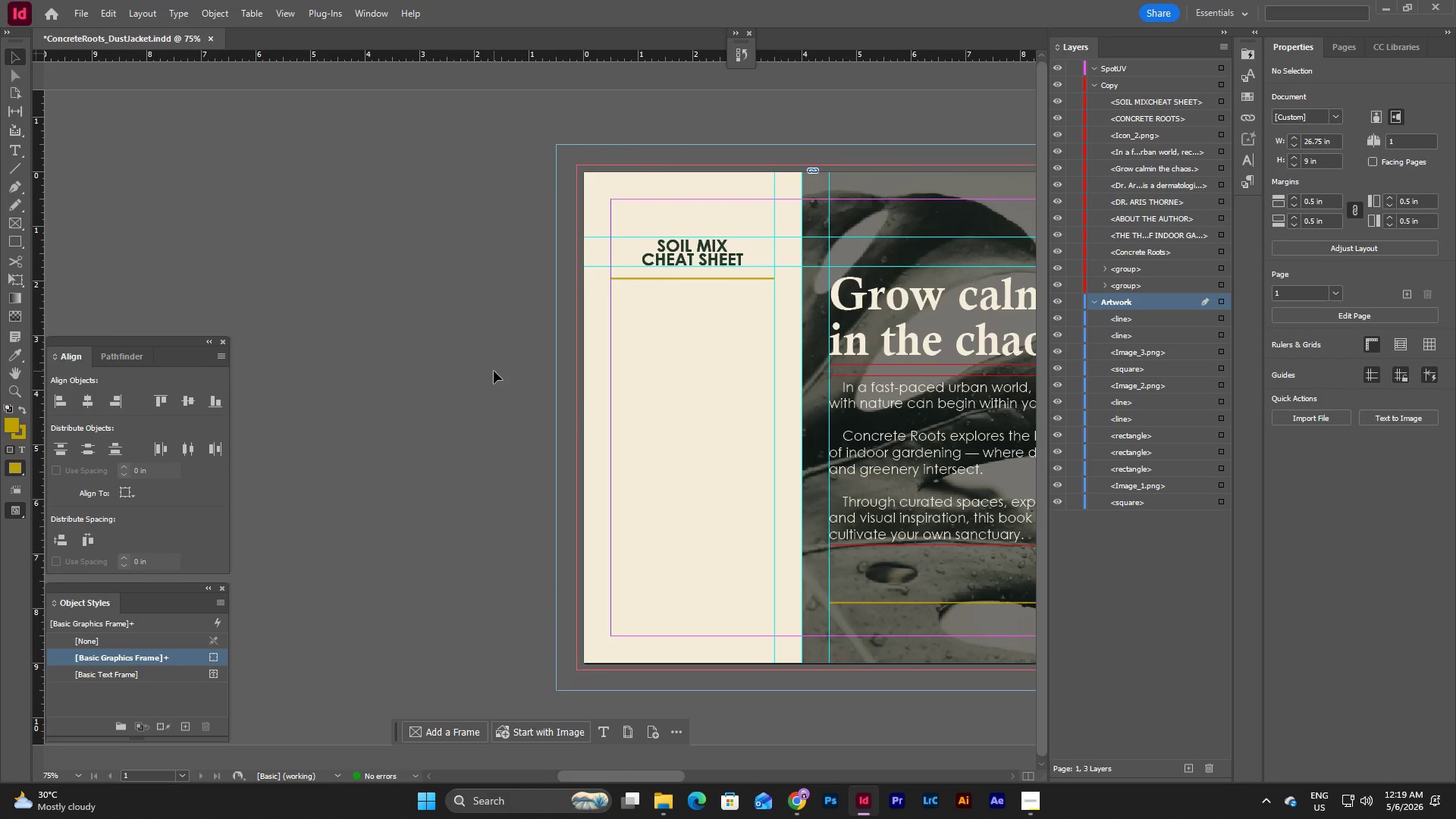 
type(www)
 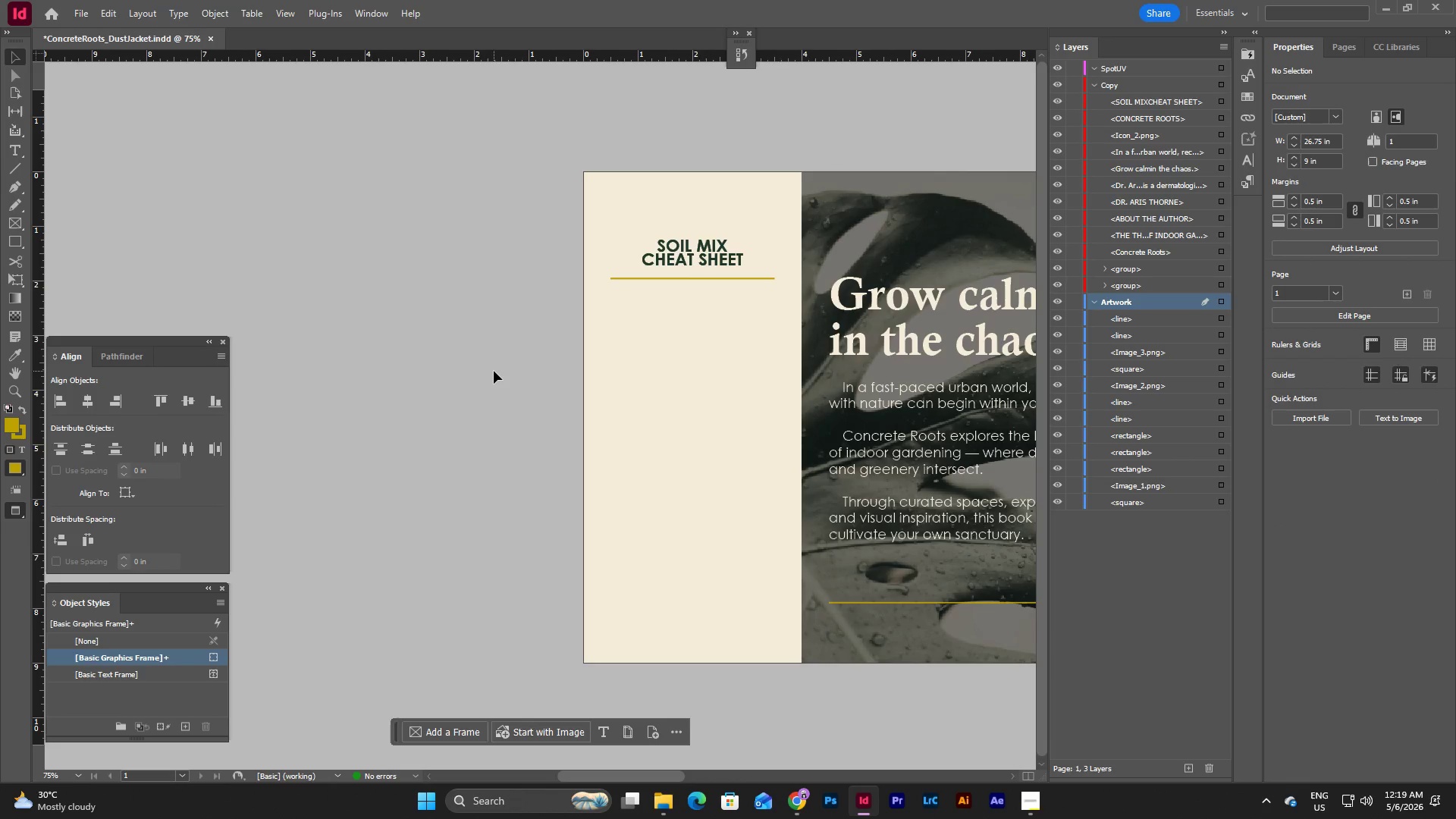 
wait(5.72)
 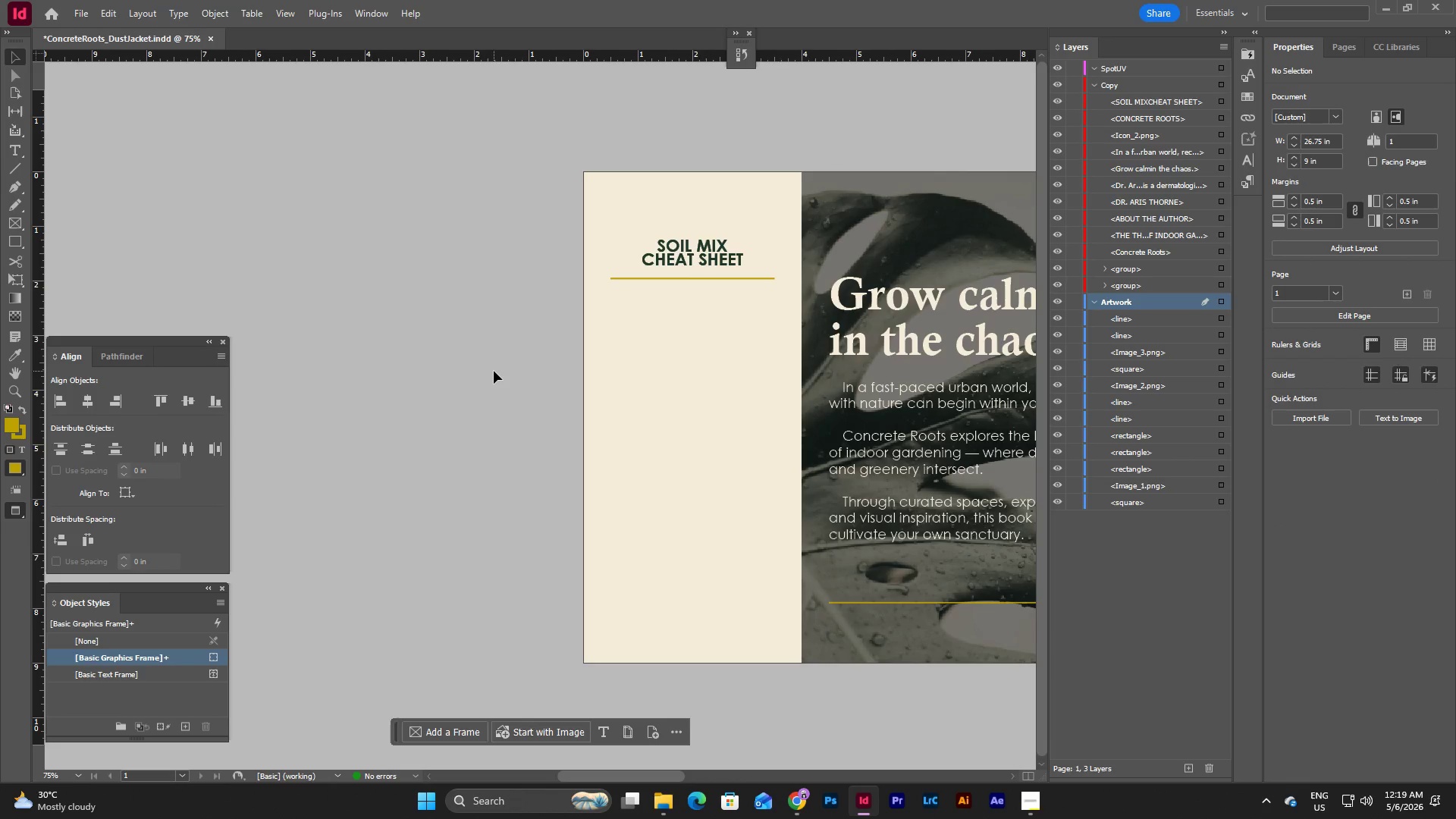 
left_click_drag(start_coordinate=[671, 773], to_coordinate=[823, 755])
 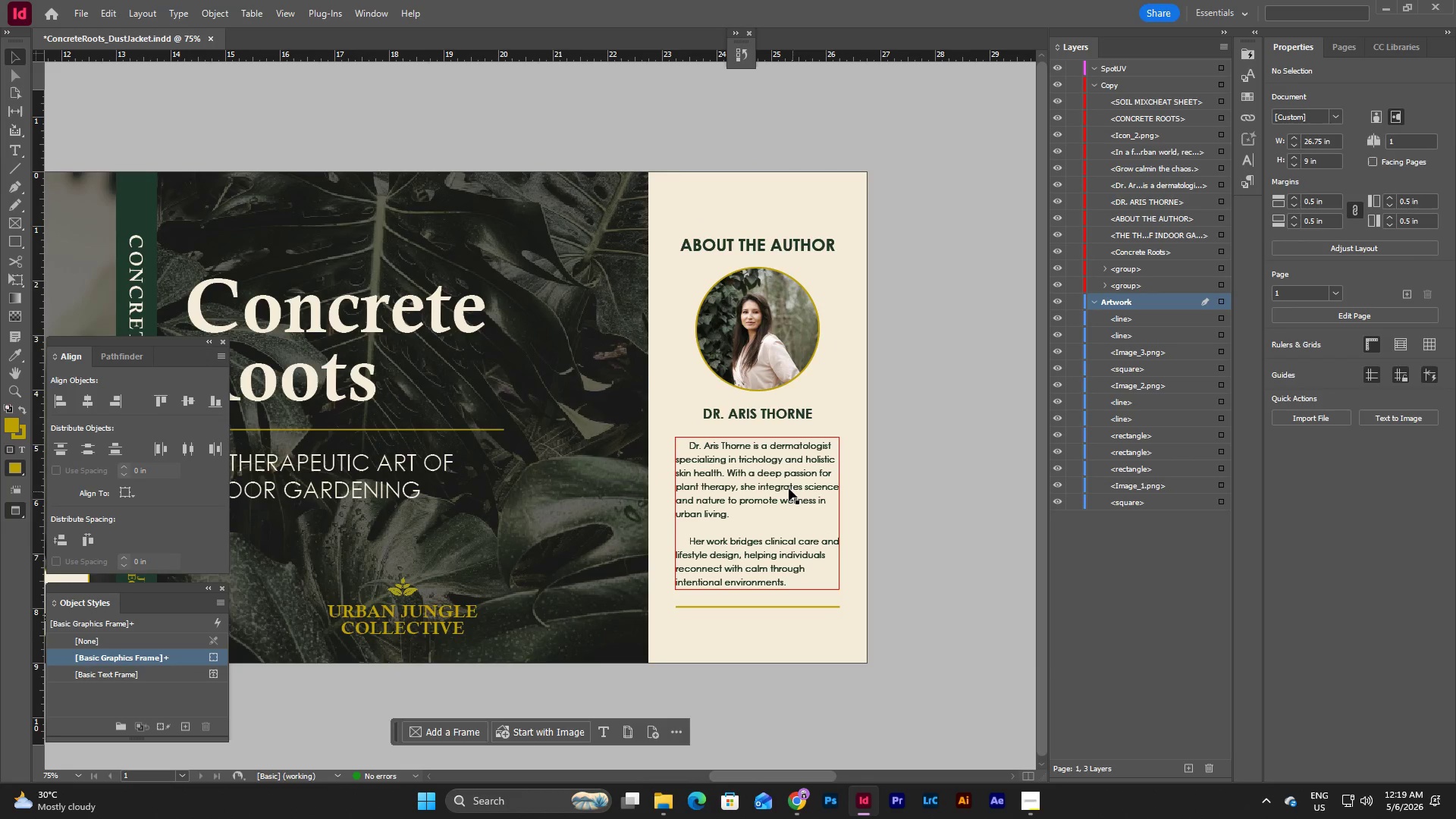 
left_click([783, 483])
 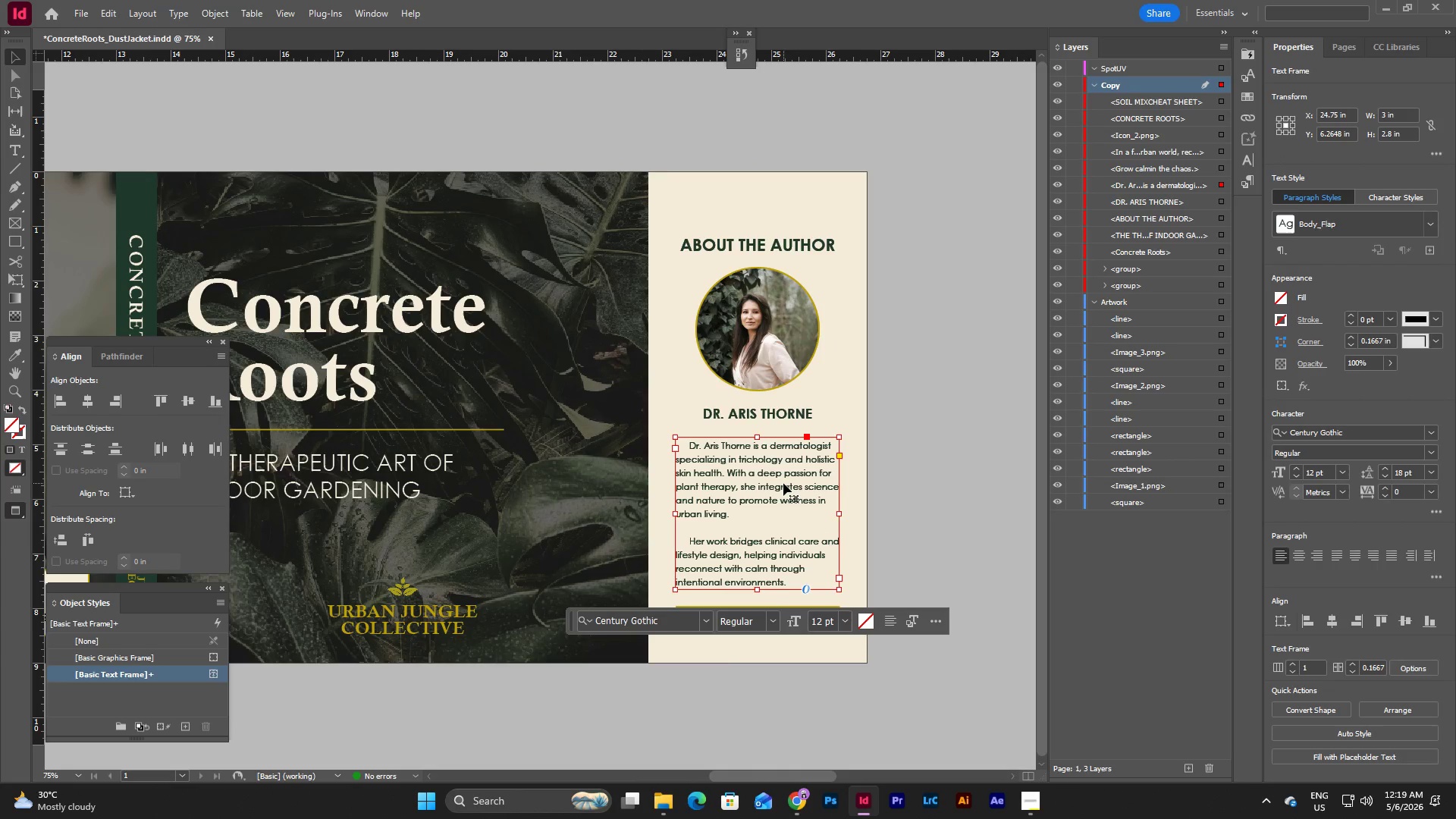 
key(Control+C)
 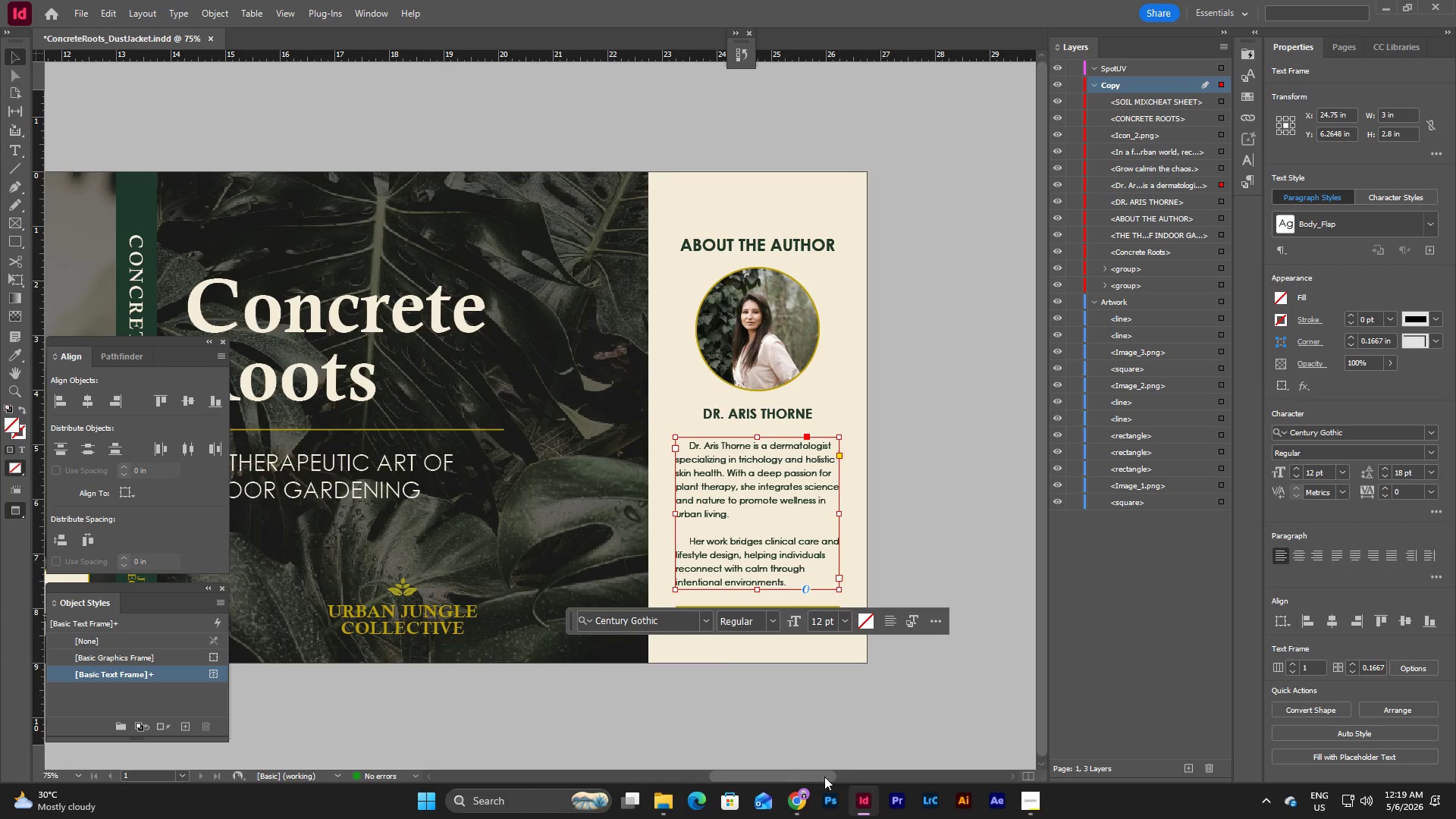 
left_click_drag(start_coordinate=[823, 774], to_coordinate=[695, 782])
 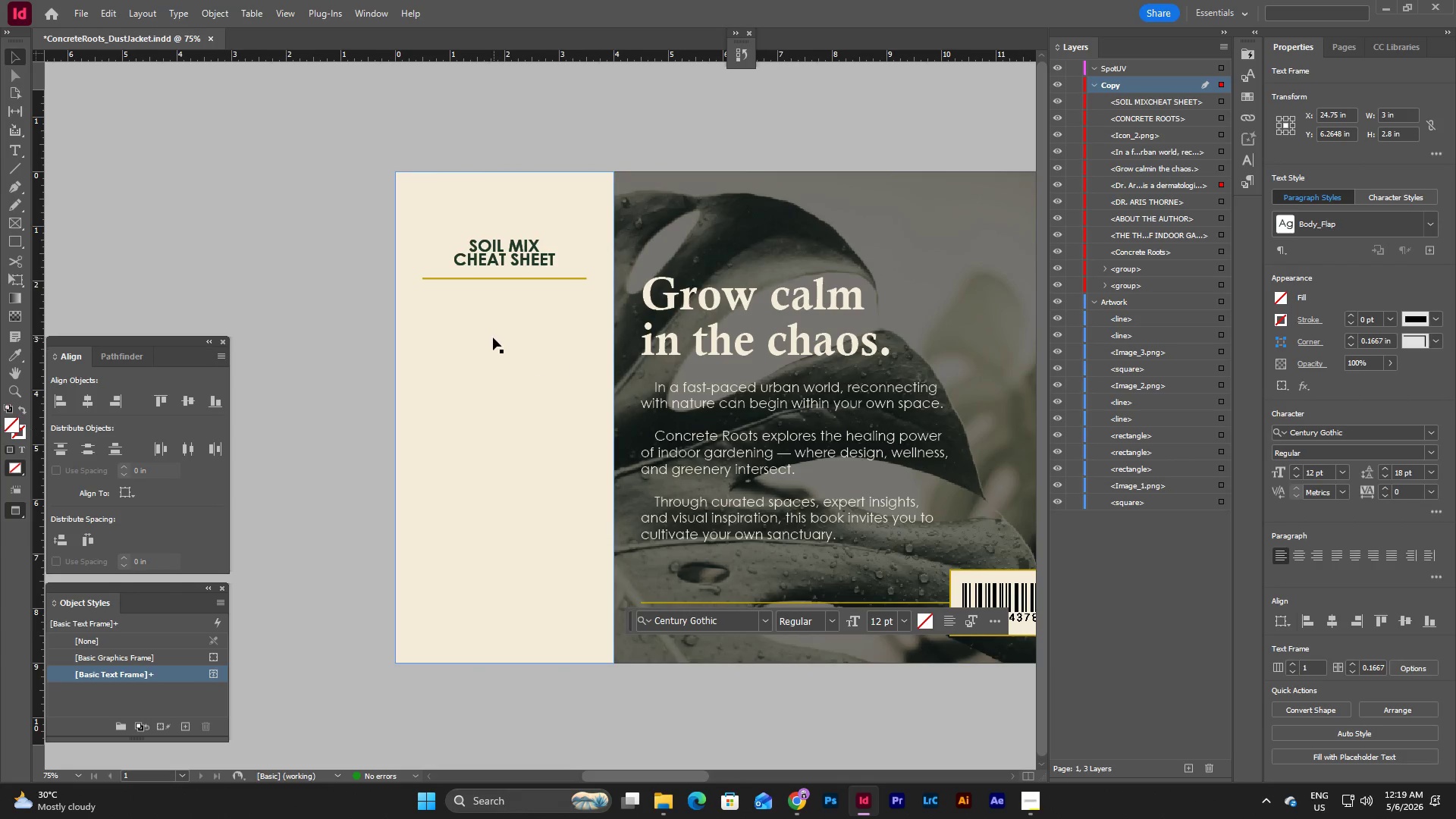 
left_click([493, 337])
 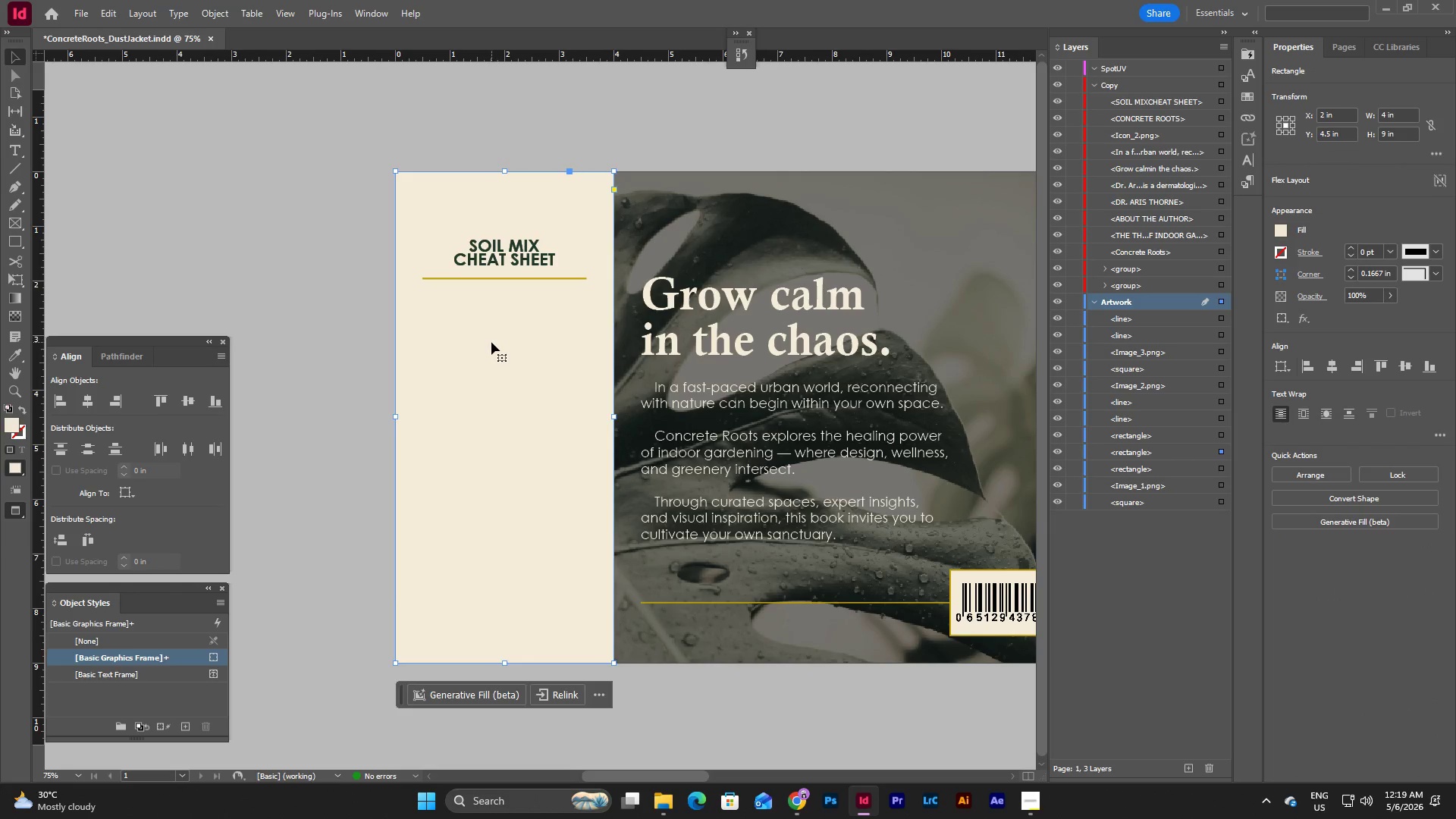 
key(Control+V)
 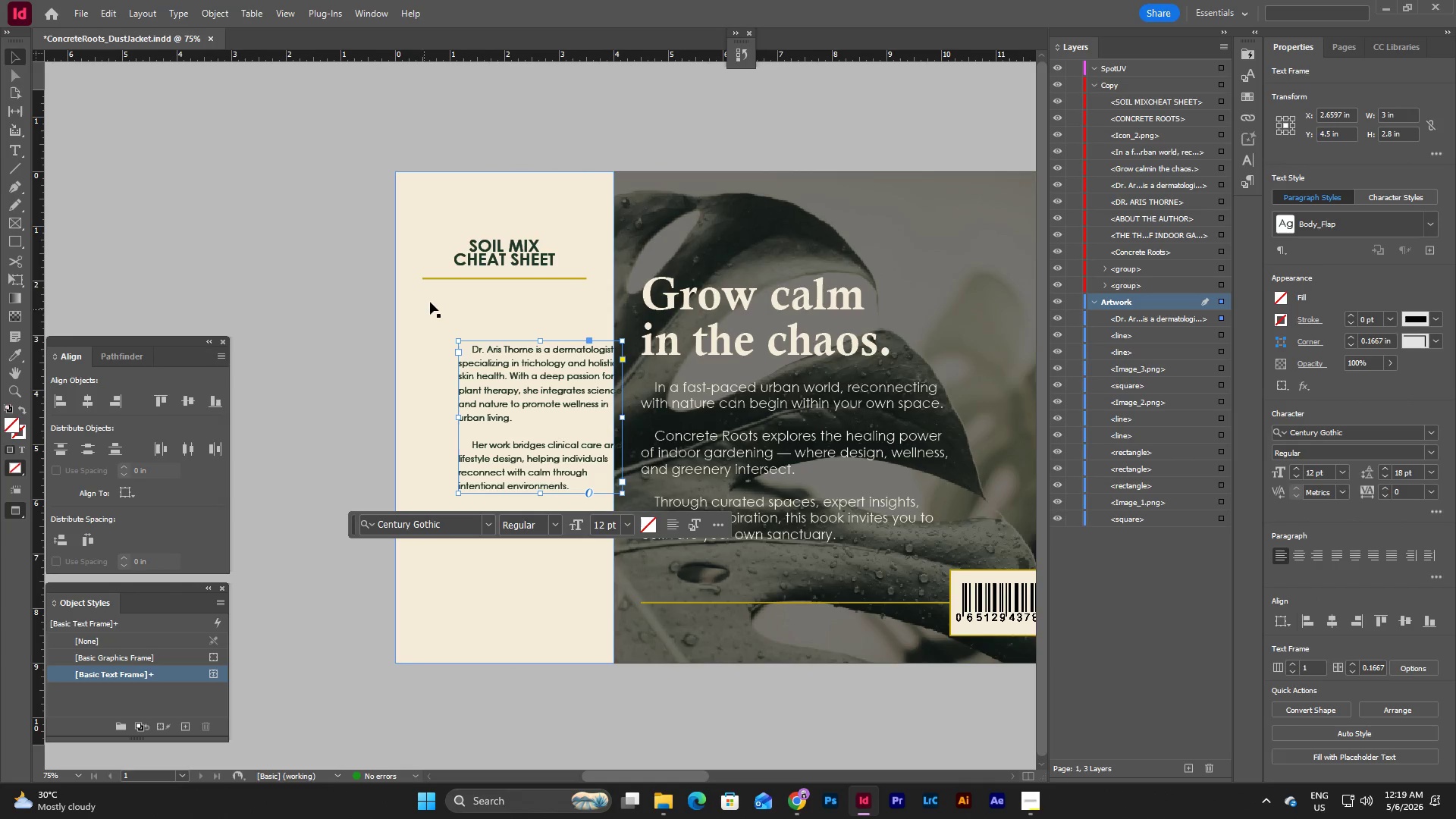 
left_click([432, 299])
 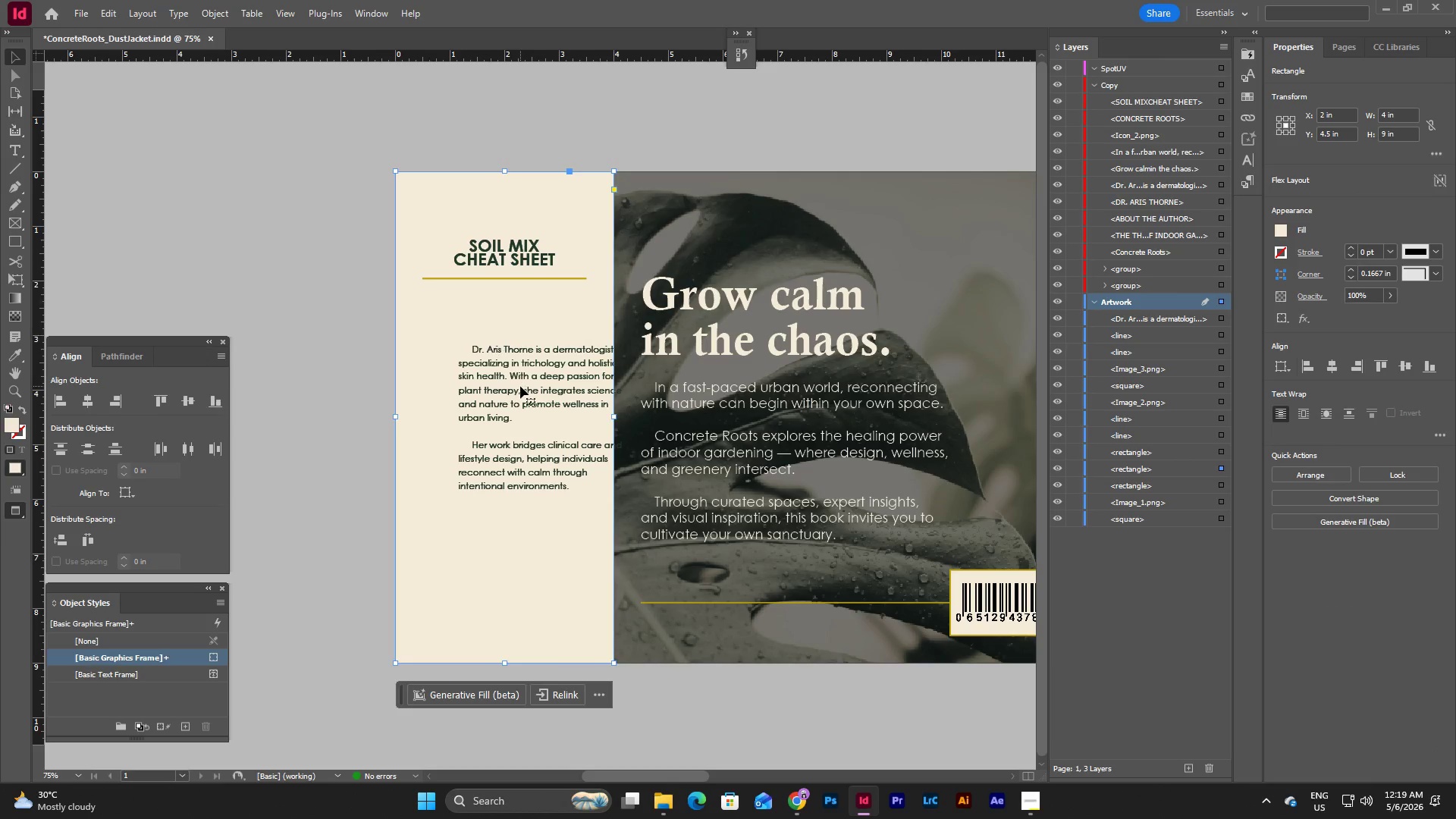 
left_click([520, 386])
 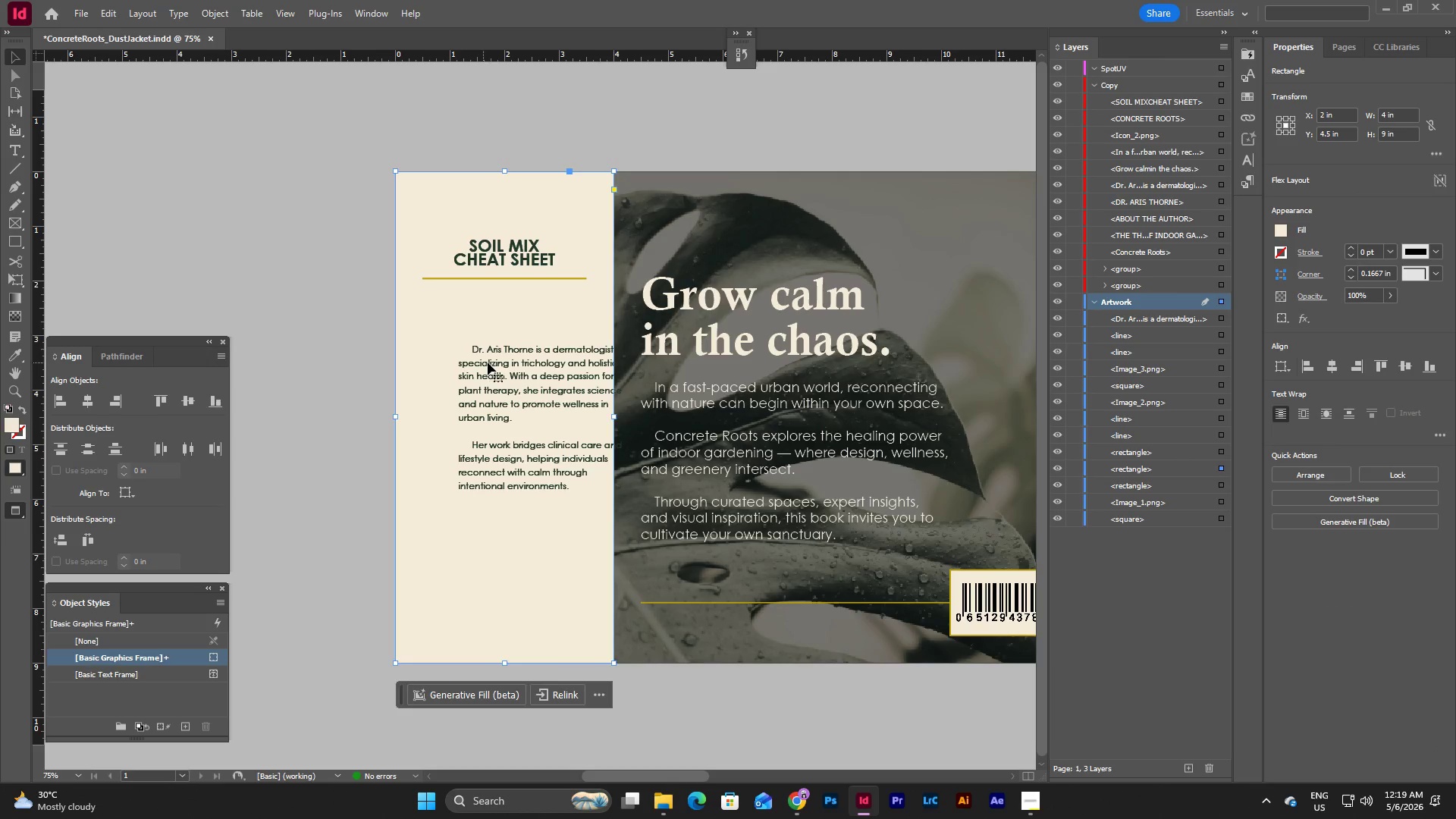 
left_click([502, 363])
 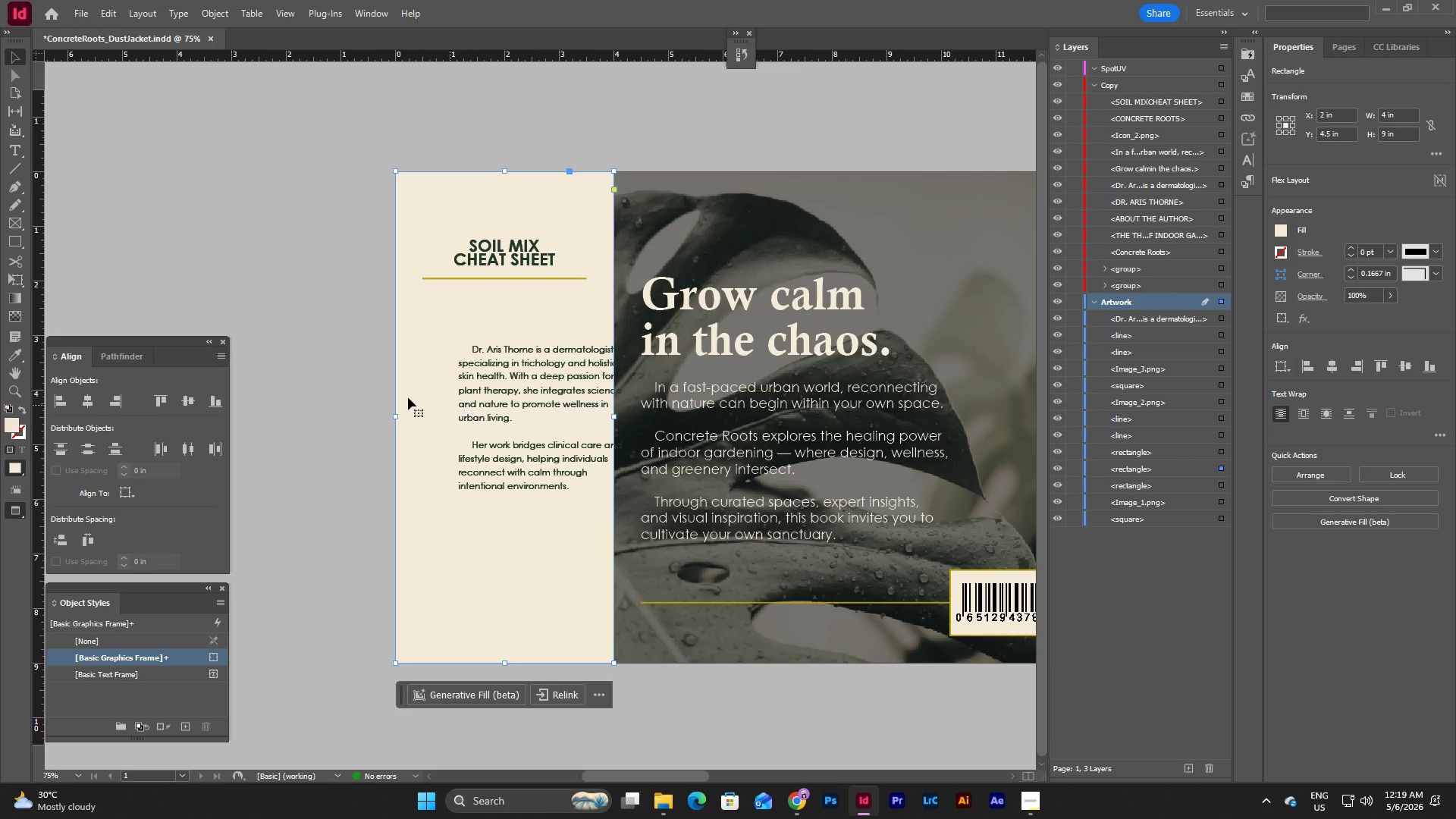 
left_click([329, 385])
 